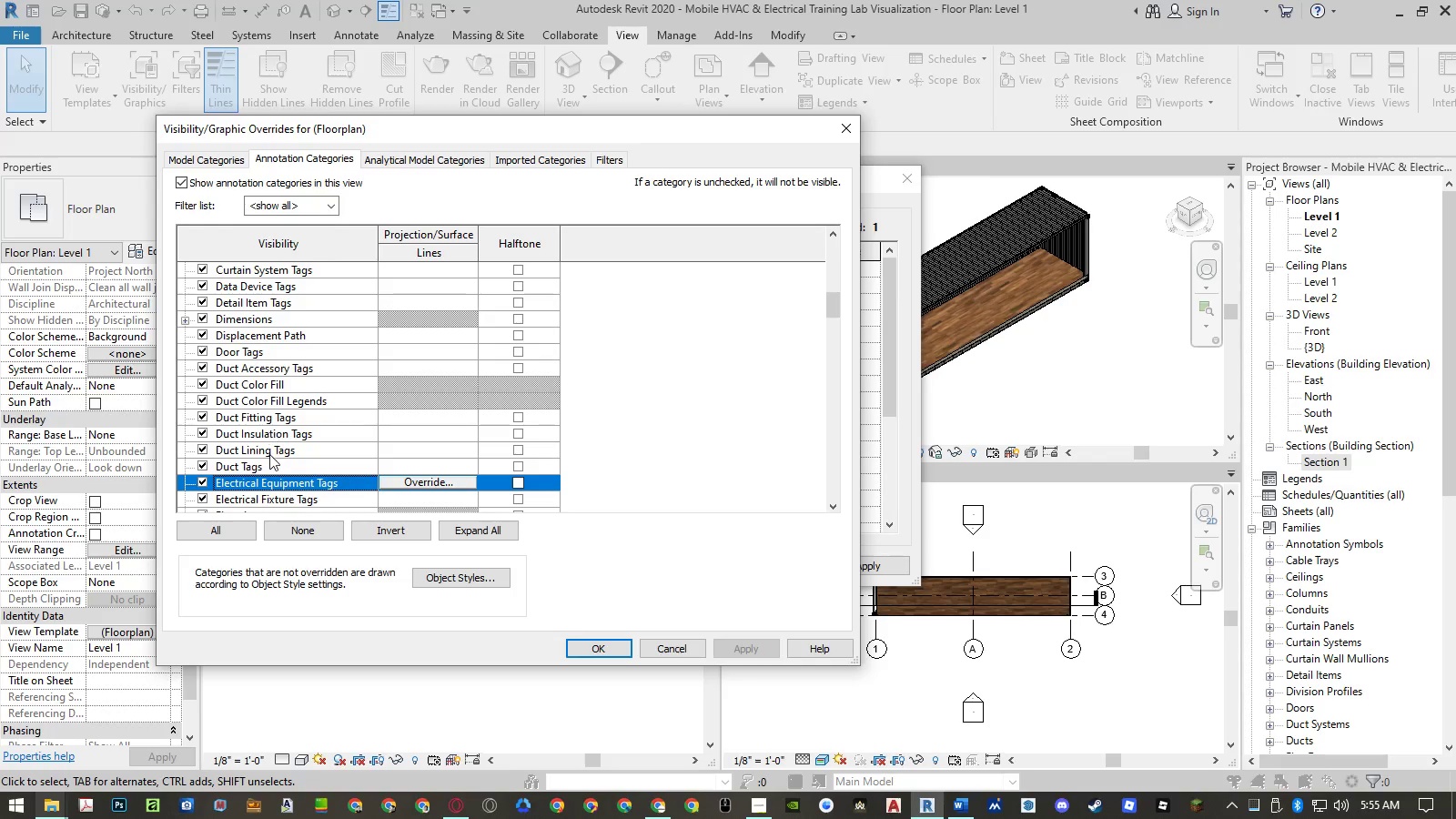 
scroll: coordinate [269, 456], scroll_direction: down, amount: 2.0
 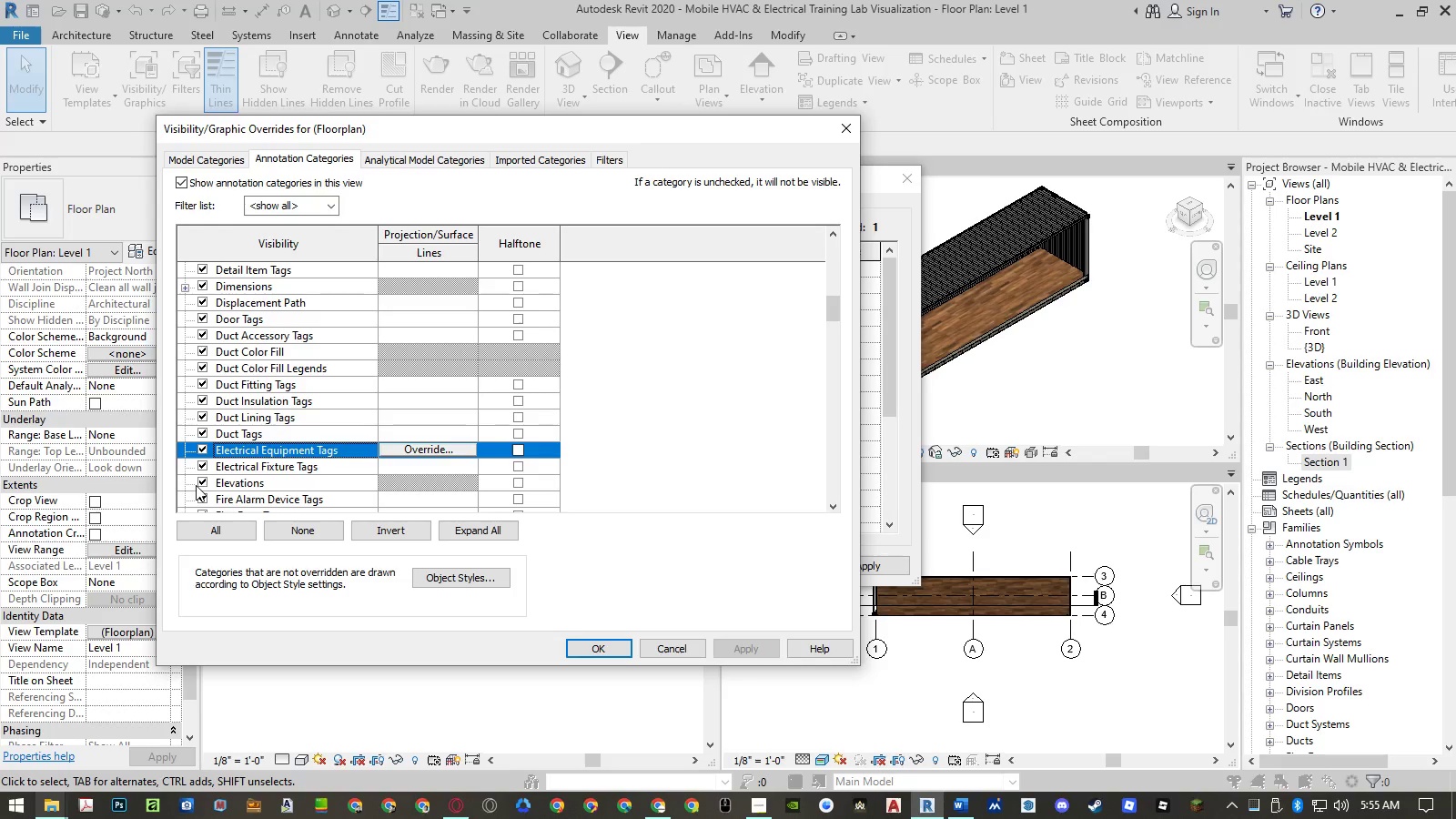 
left_click([203, 482])
 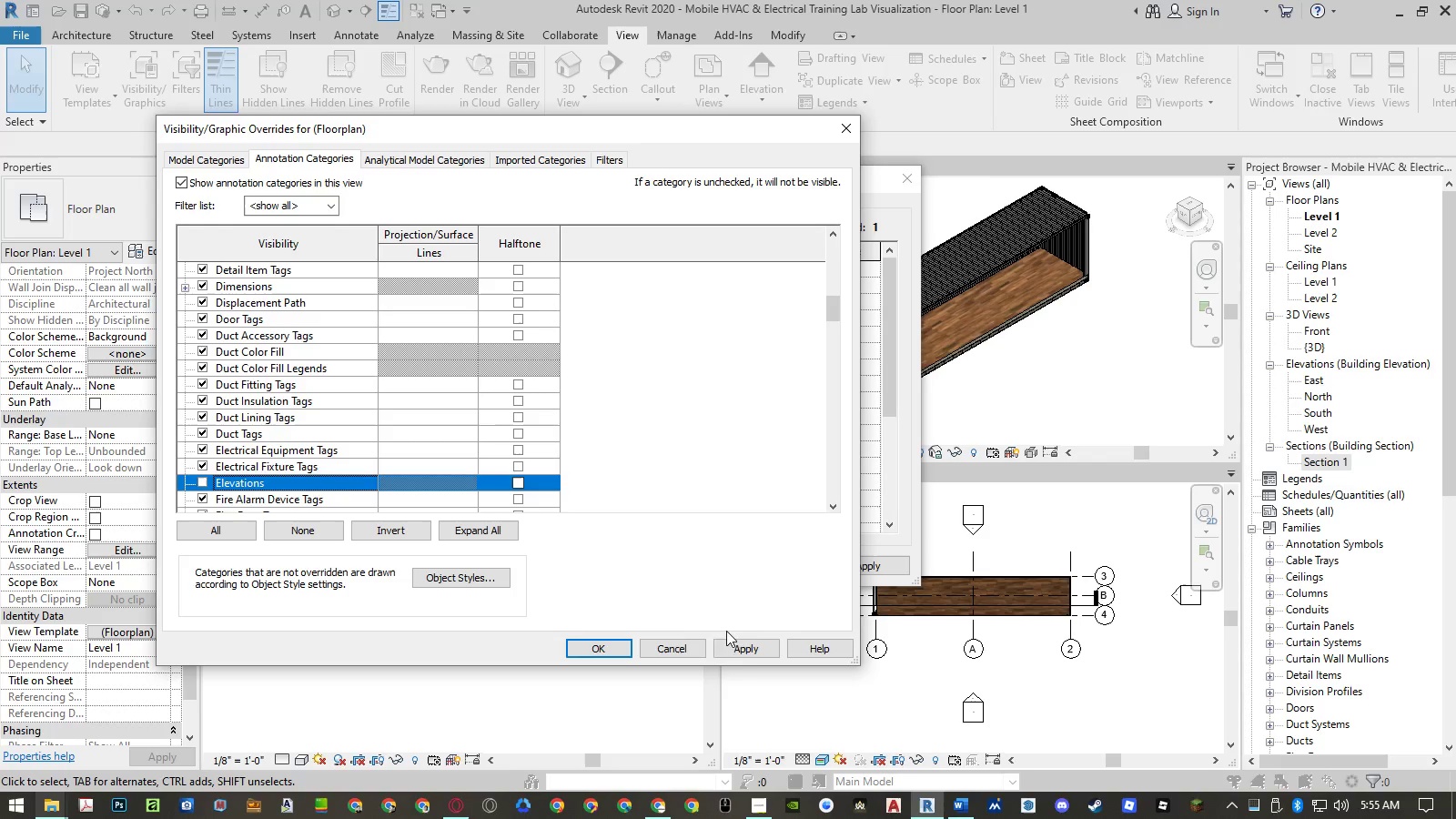 
left_click([735, 642])
 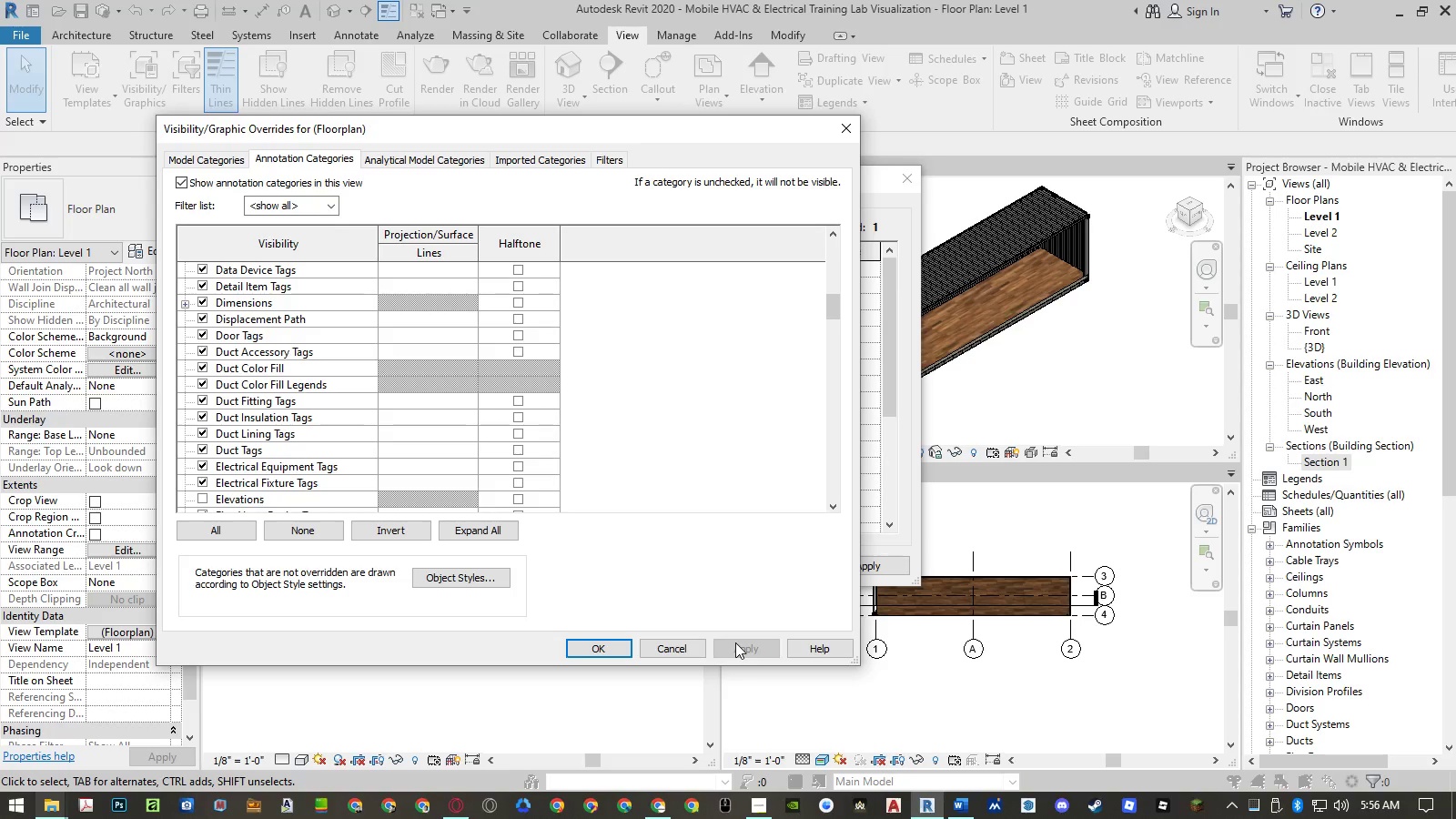 
wait(5.94)
 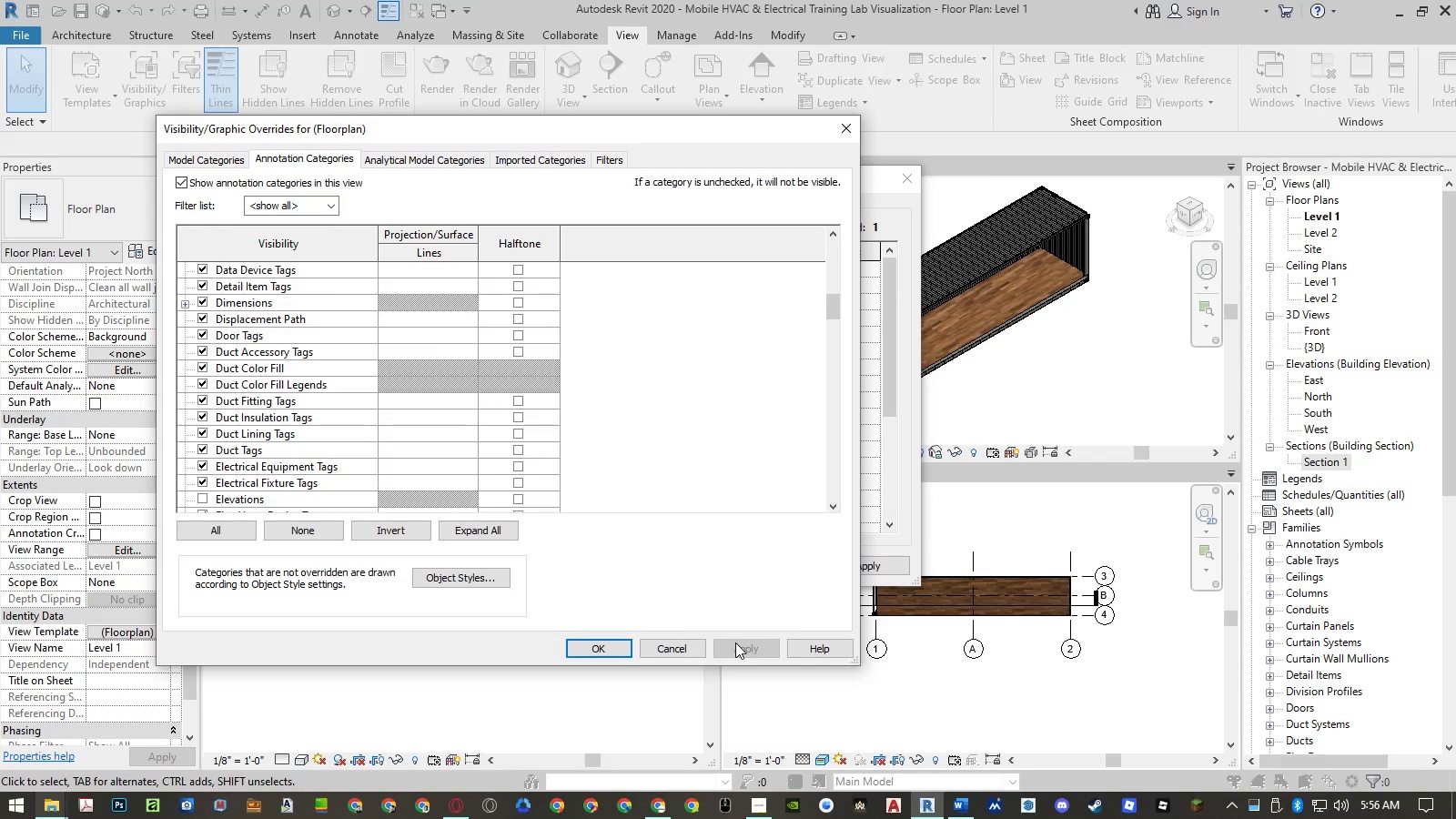 
left_click([602, 649])
 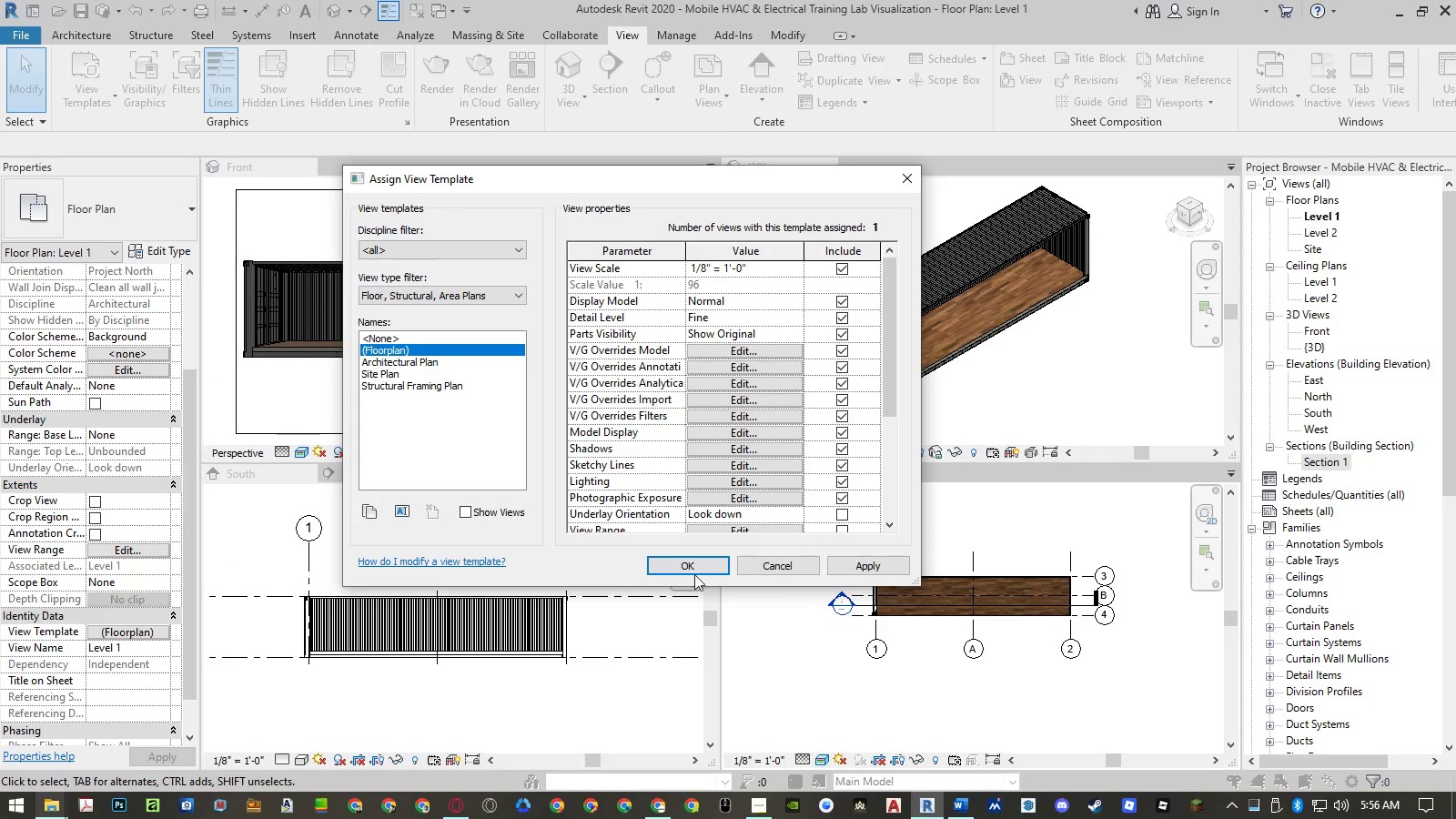 
left_click([880, 565])
 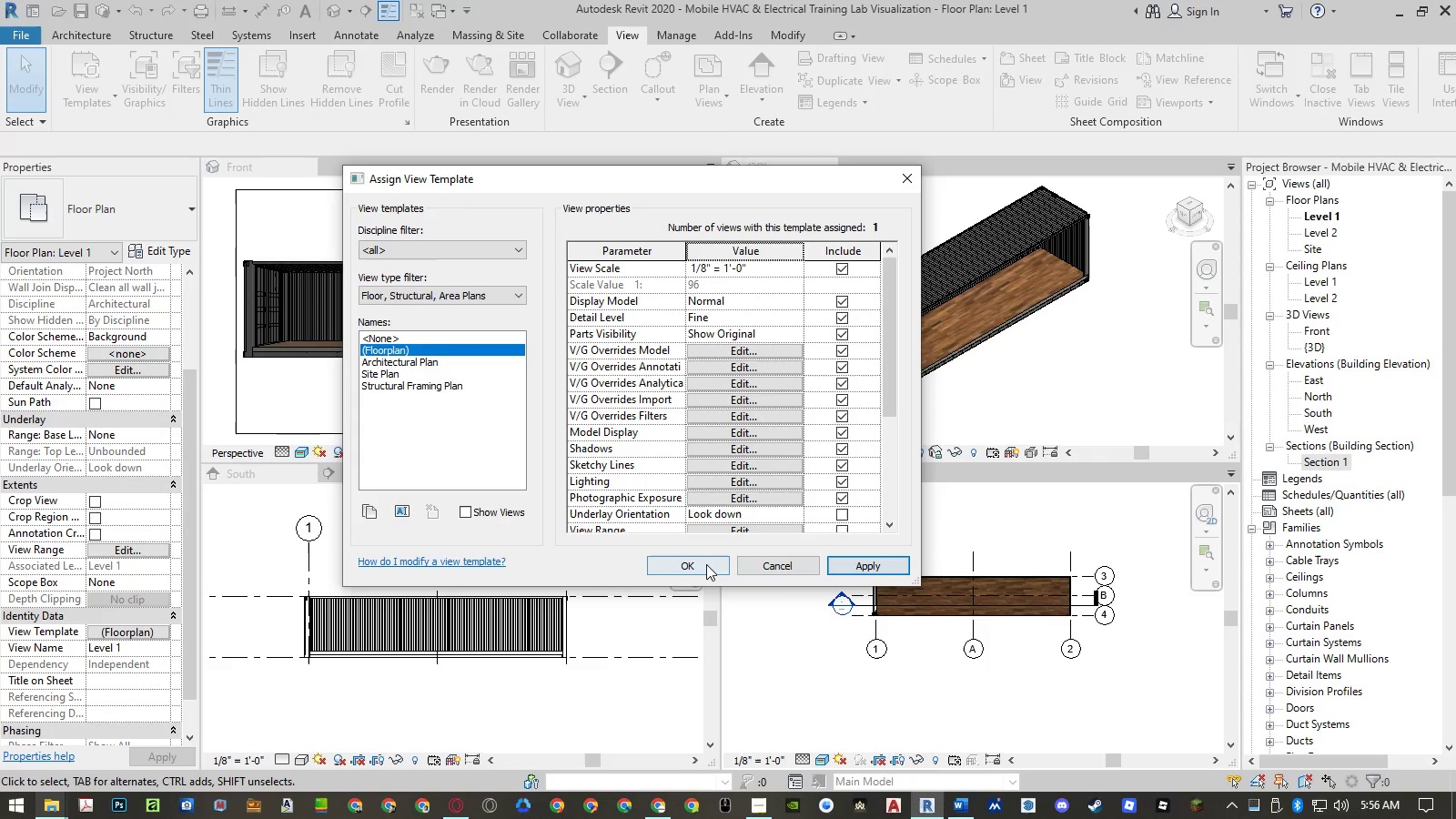 
left_click([704, 564])
 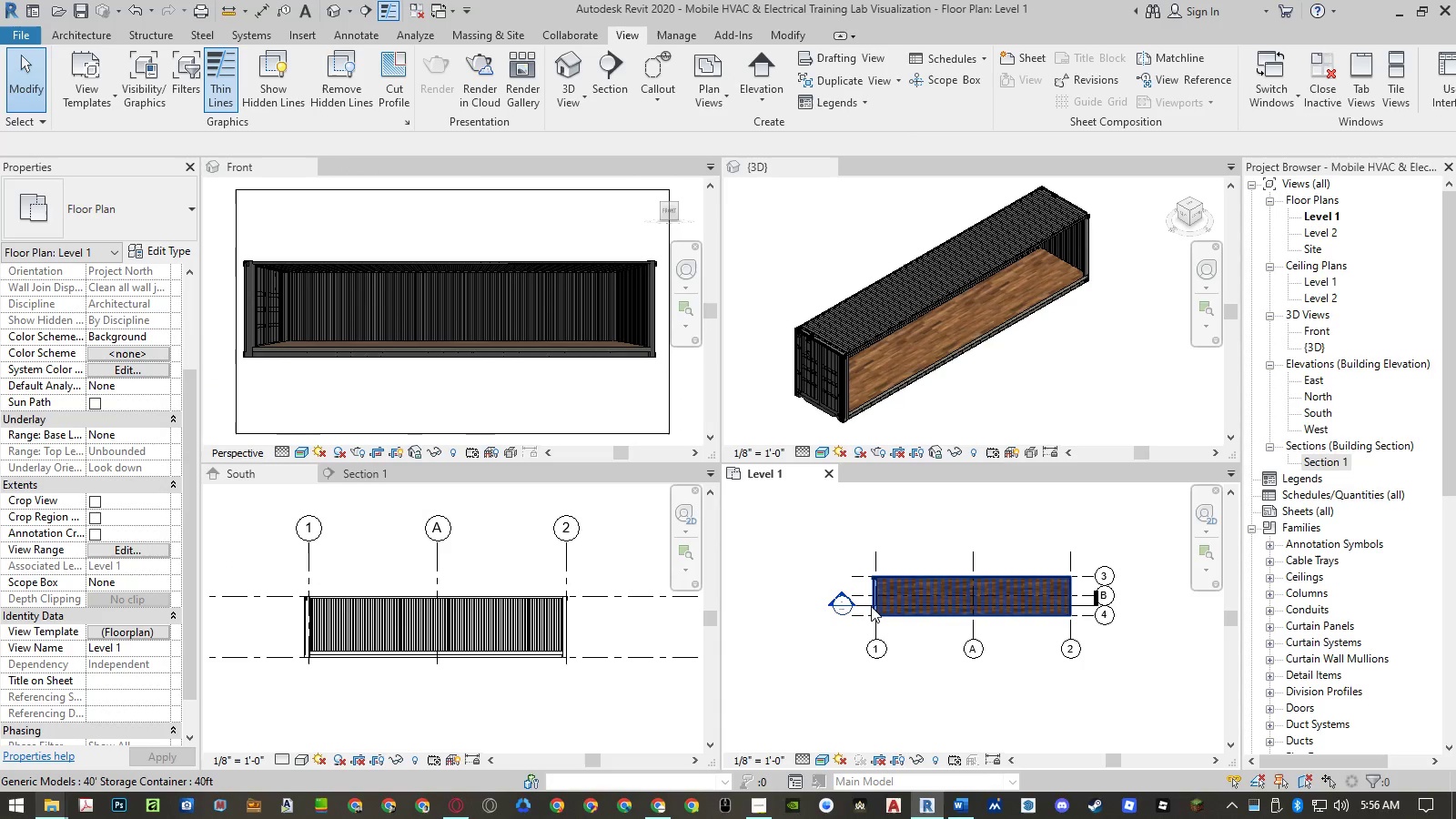 
left_click([866, 606])
 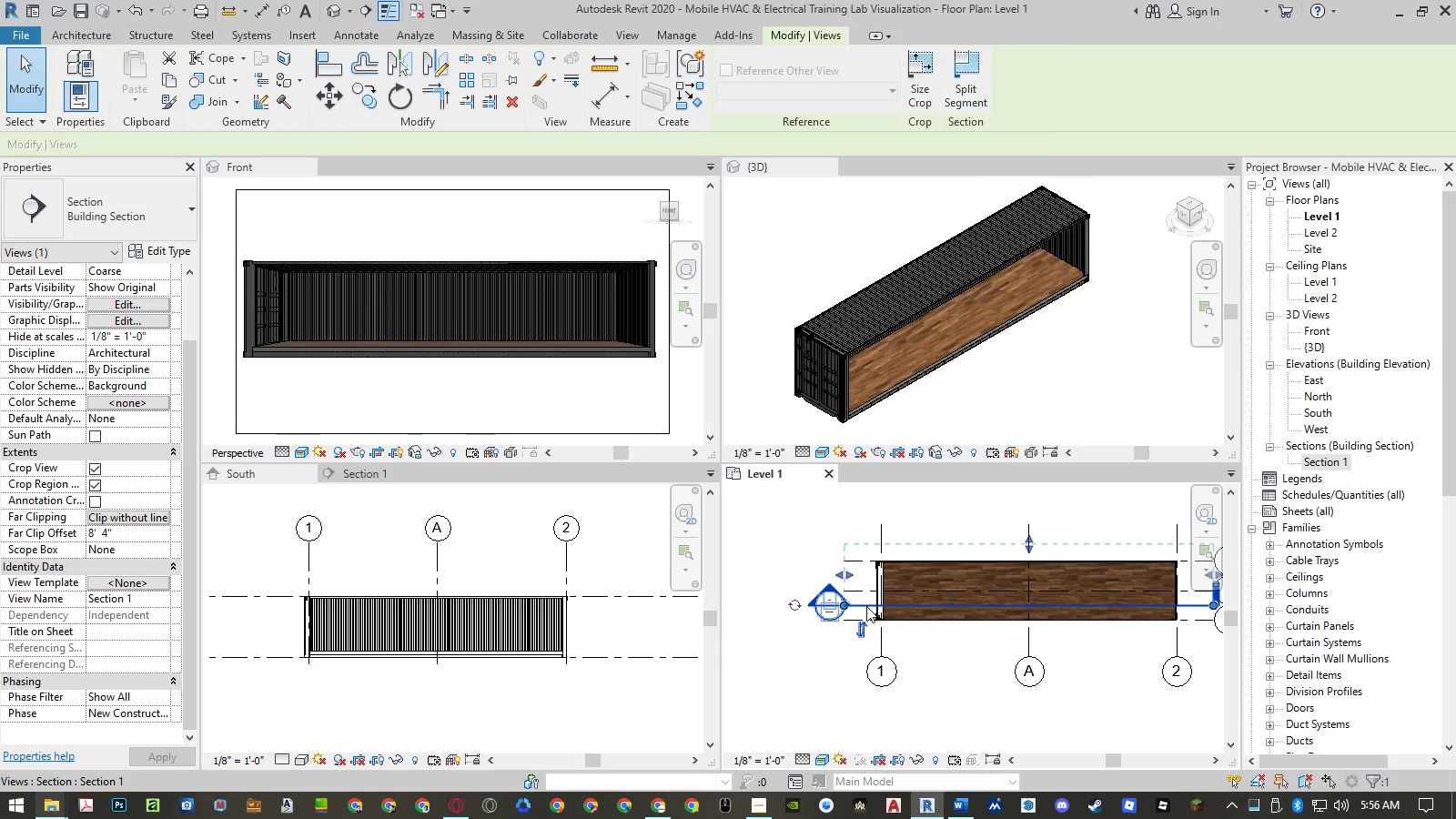 
scroll: coordinate [866, 606], scroll_direction: up, amount: 3.0
 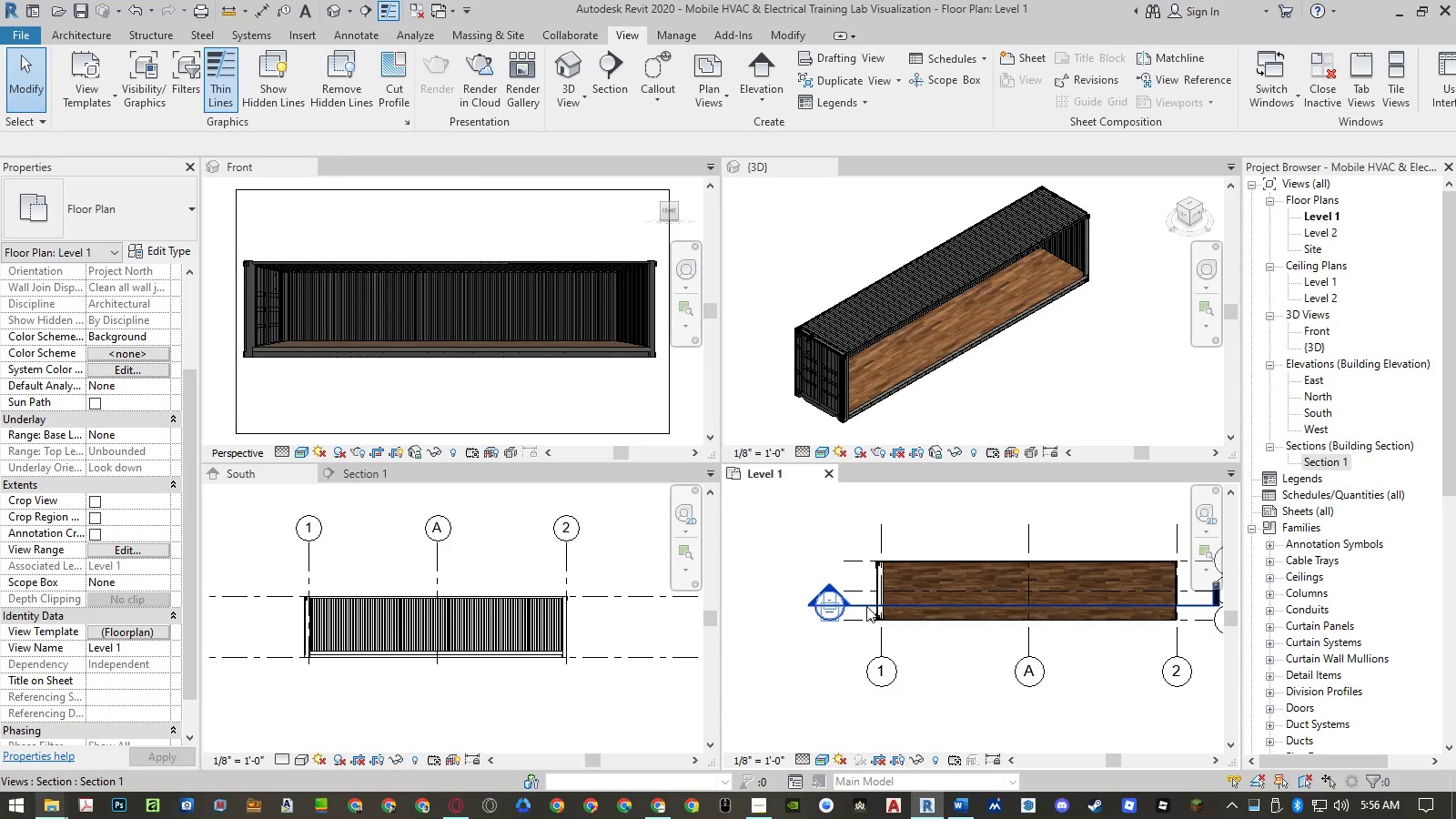 
type(cs)
 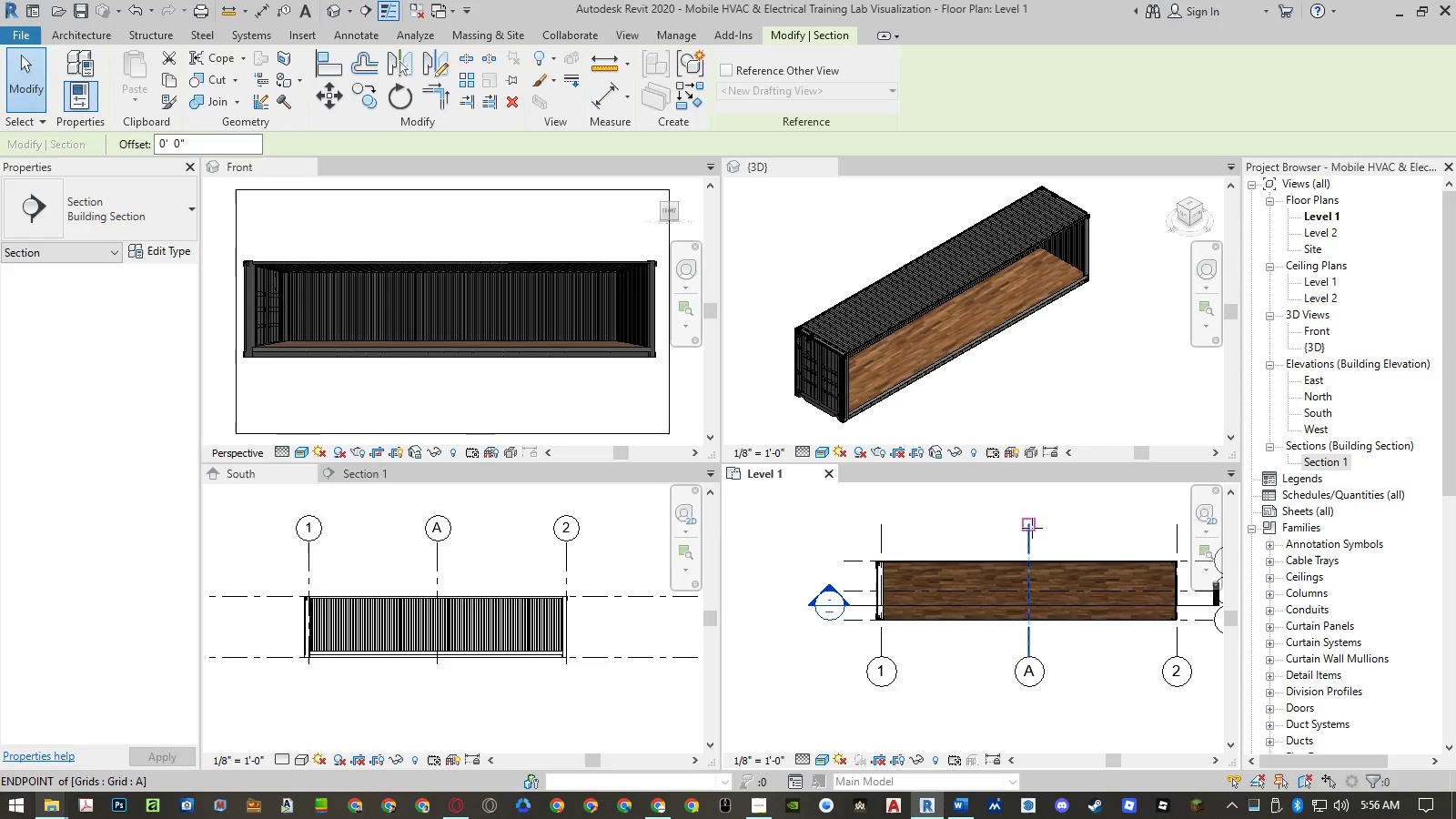 
left_click([1029, 528])
 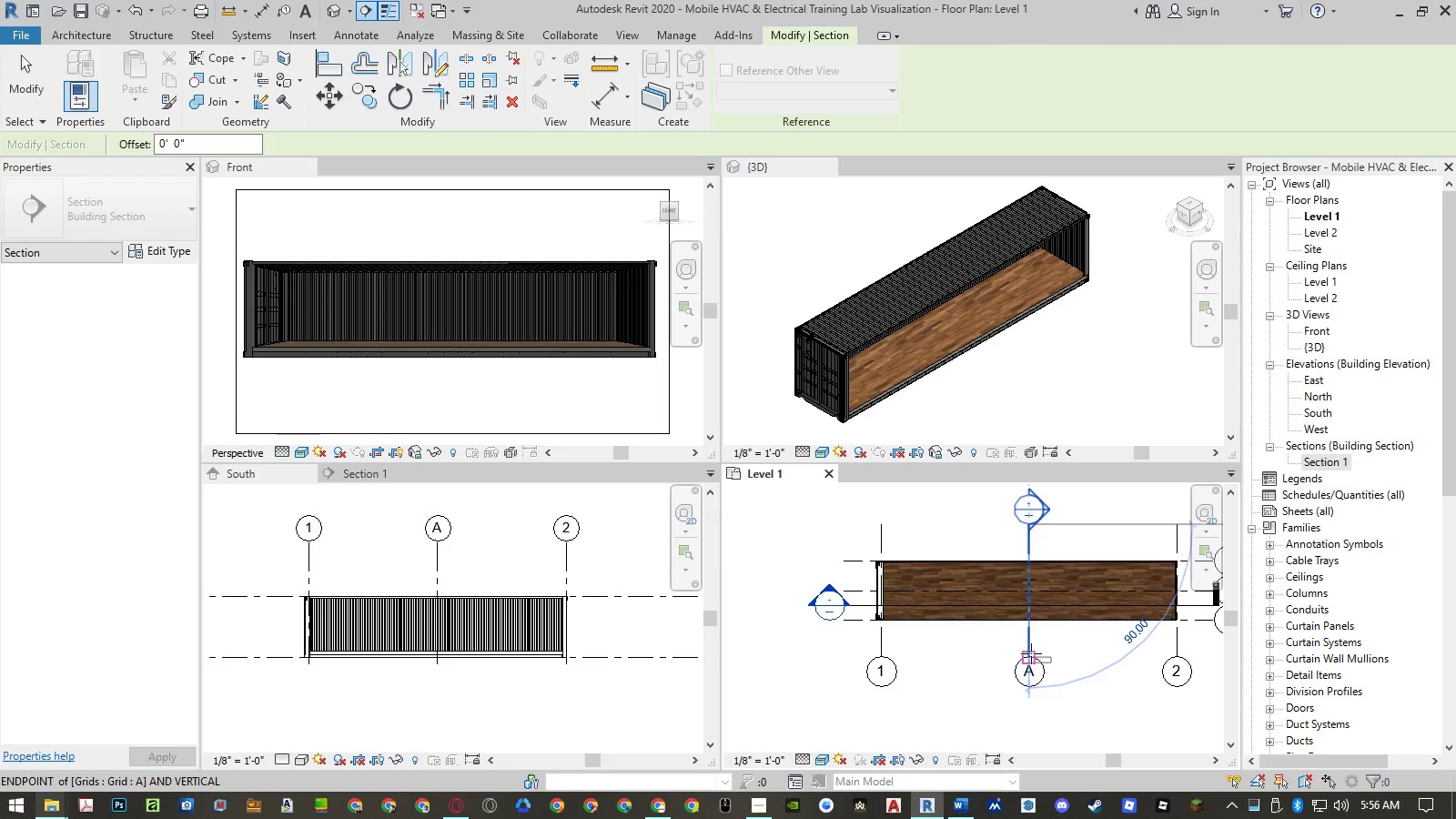 
left_click([1031, 655])
 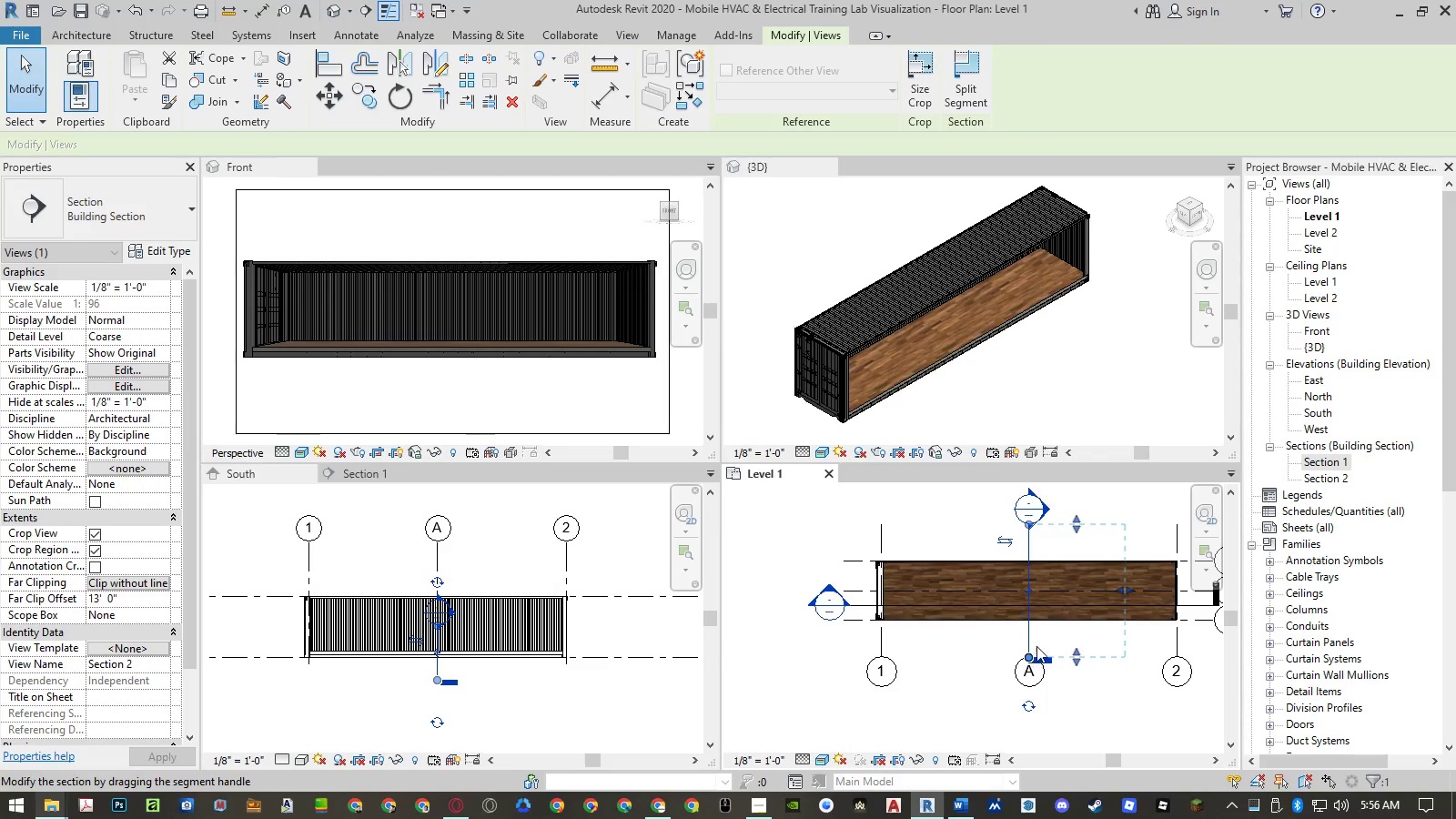 
key(Escape)
 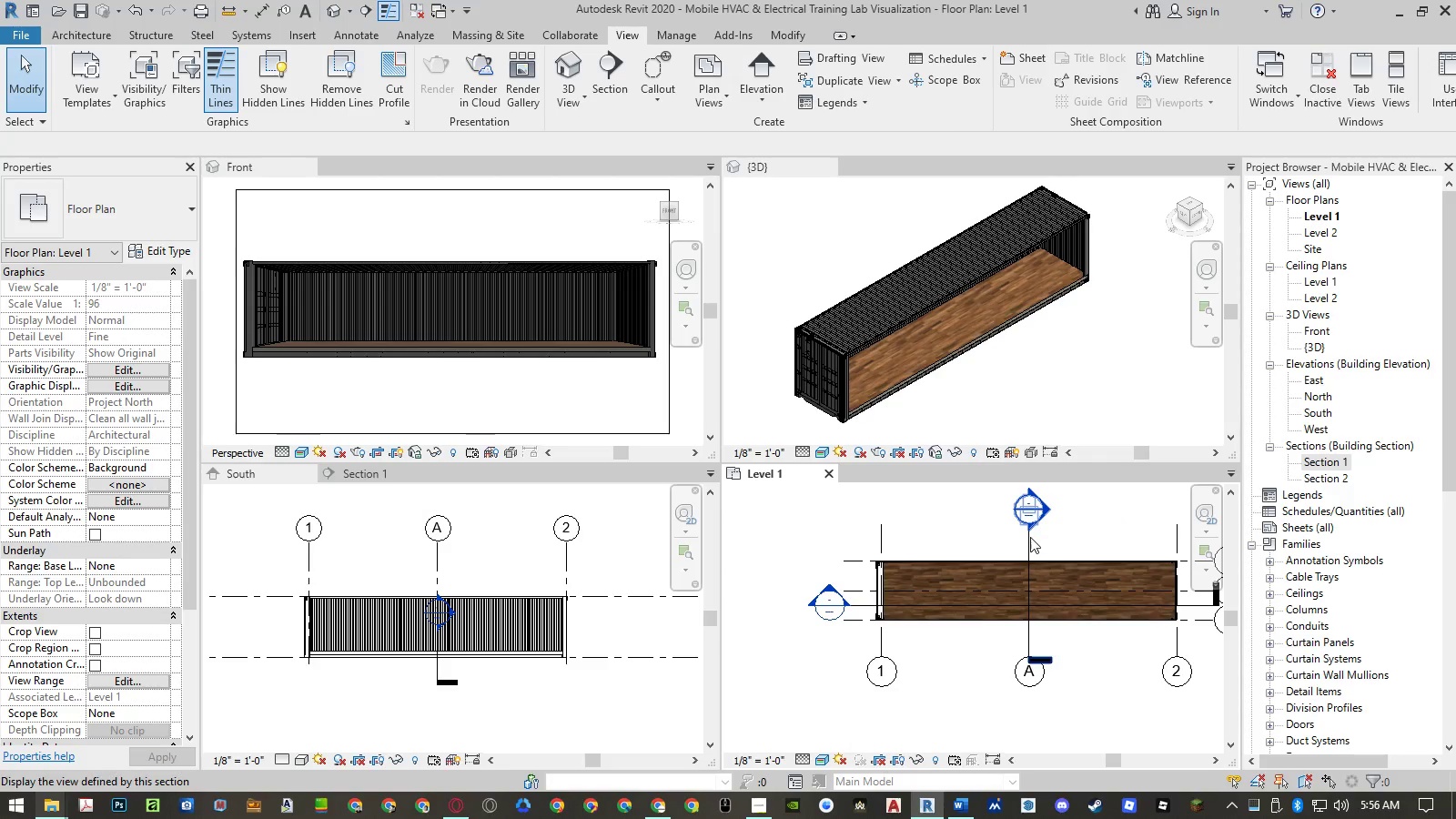 
left_click([1029, 542])
 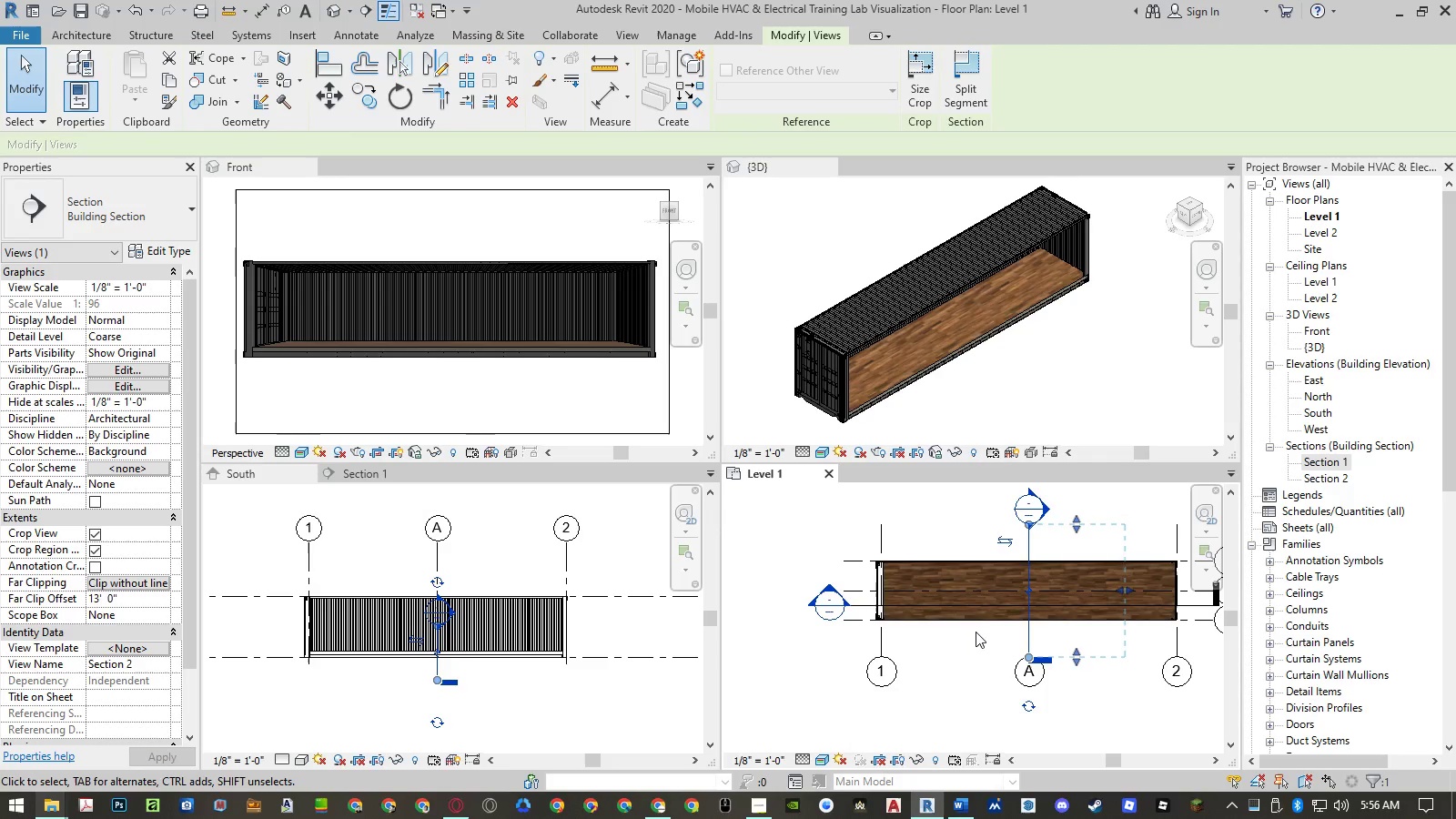 
type(mv)
 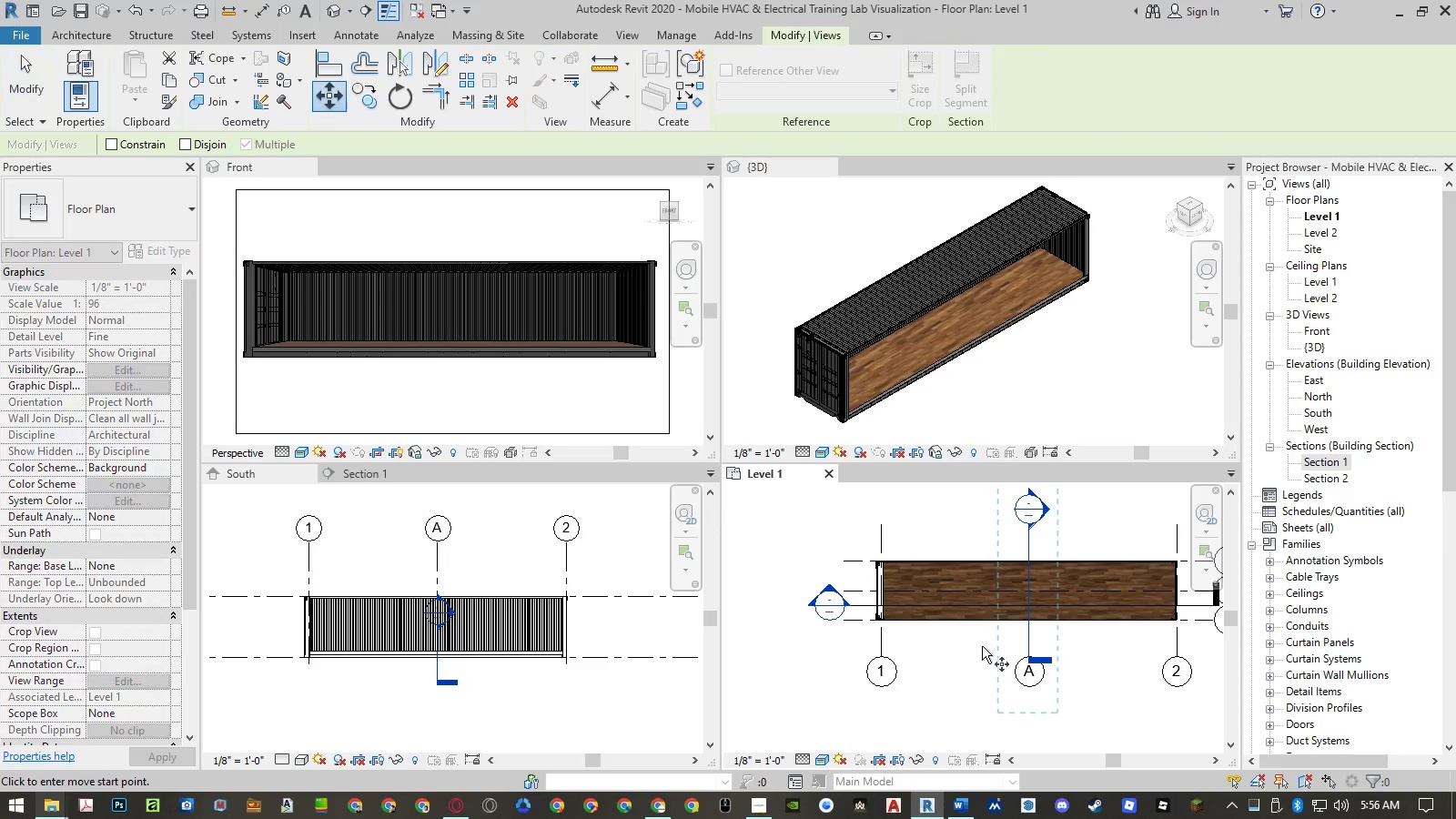 
left_click([982, 646])
 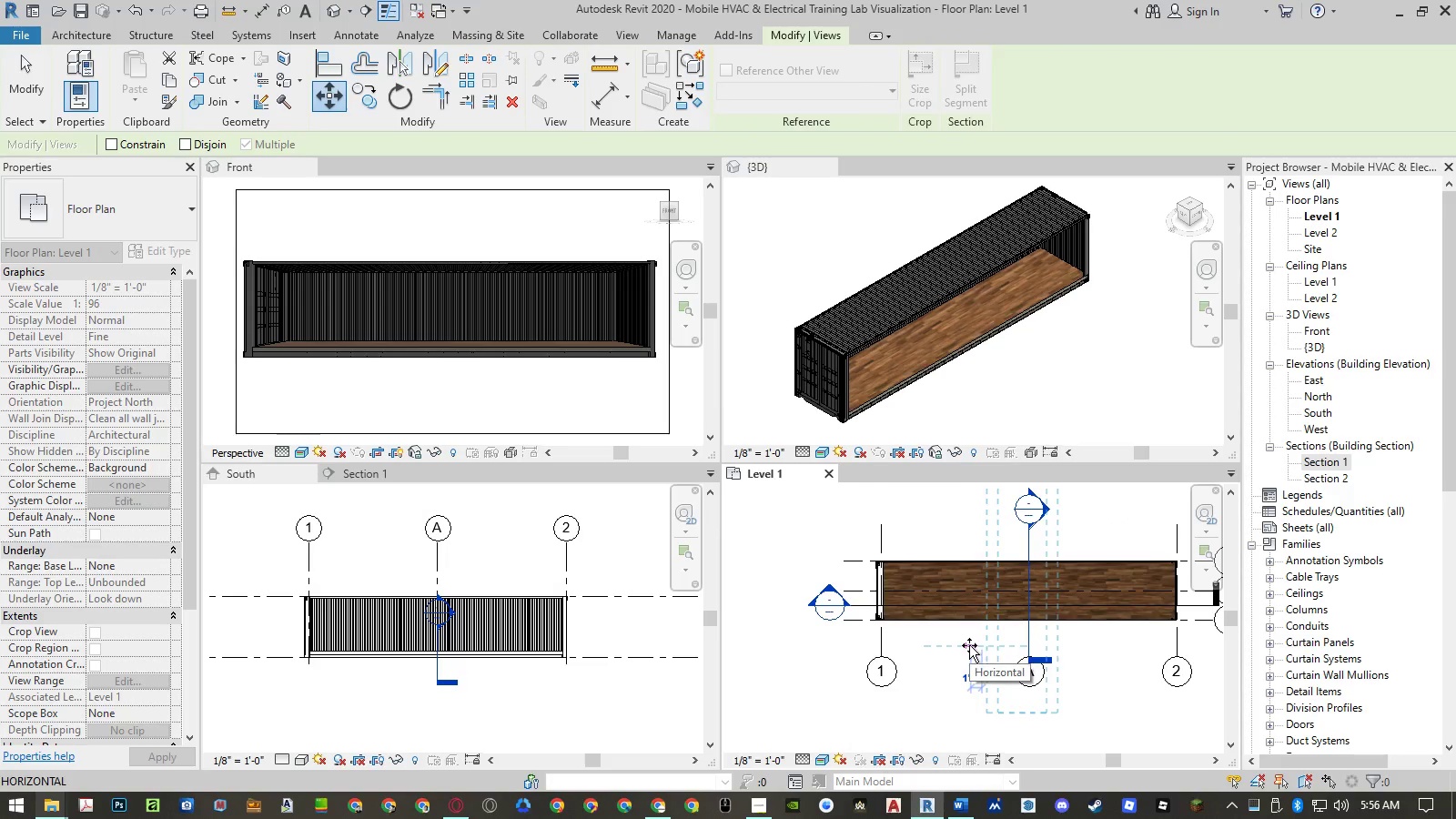 
key(Numpad2)
 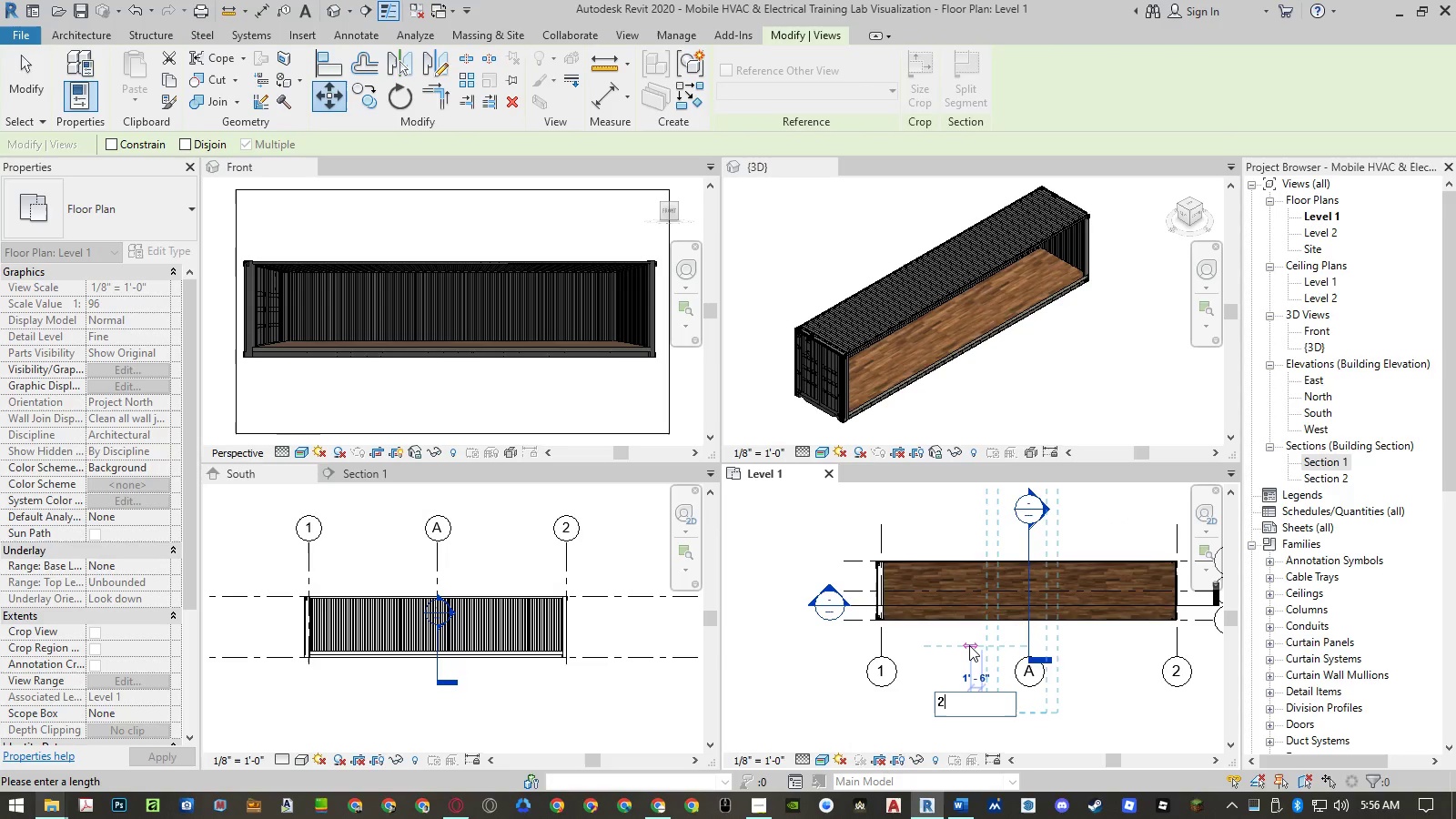 
key(NumpadEnter)
 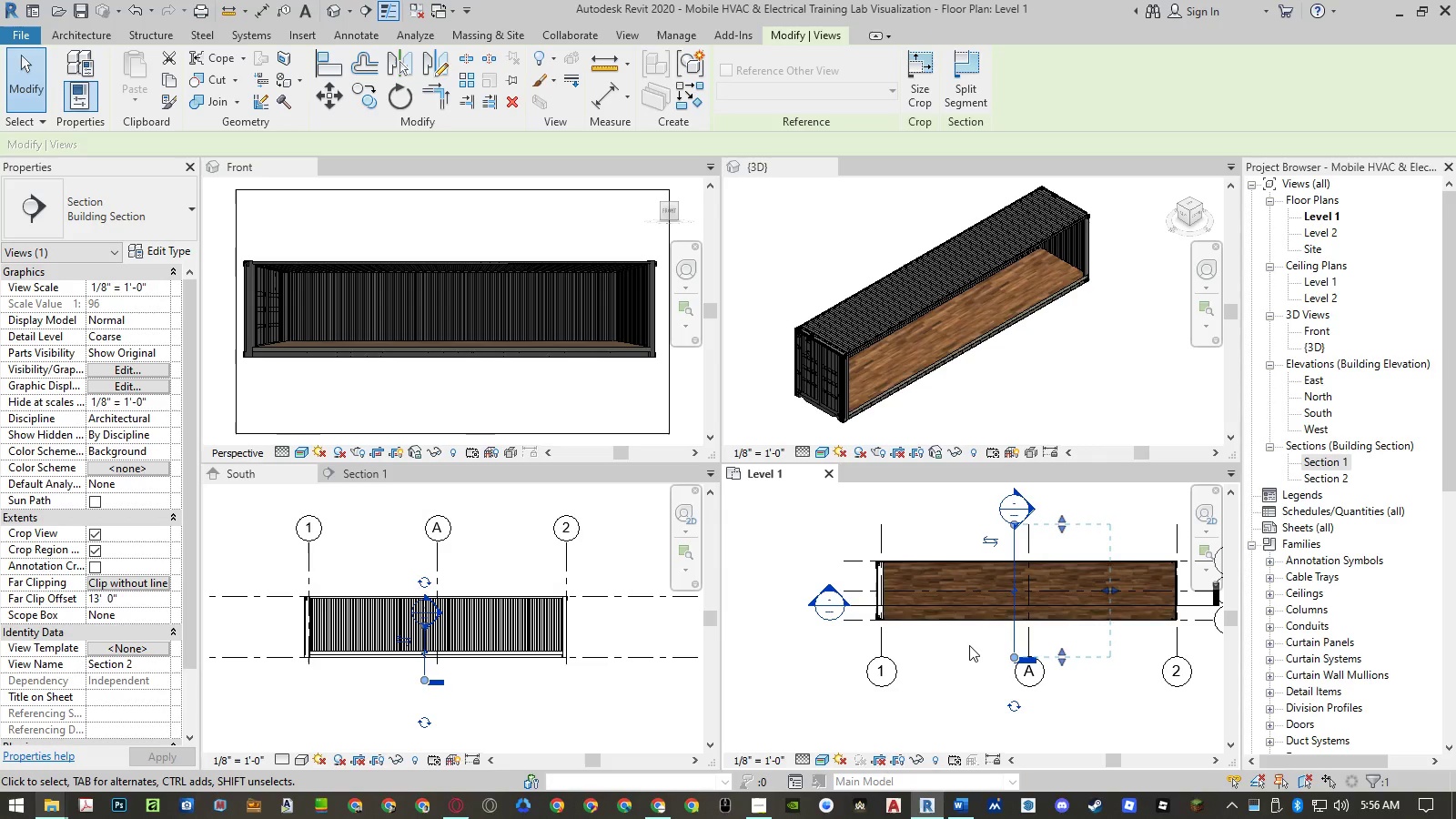 
key(Escape)
 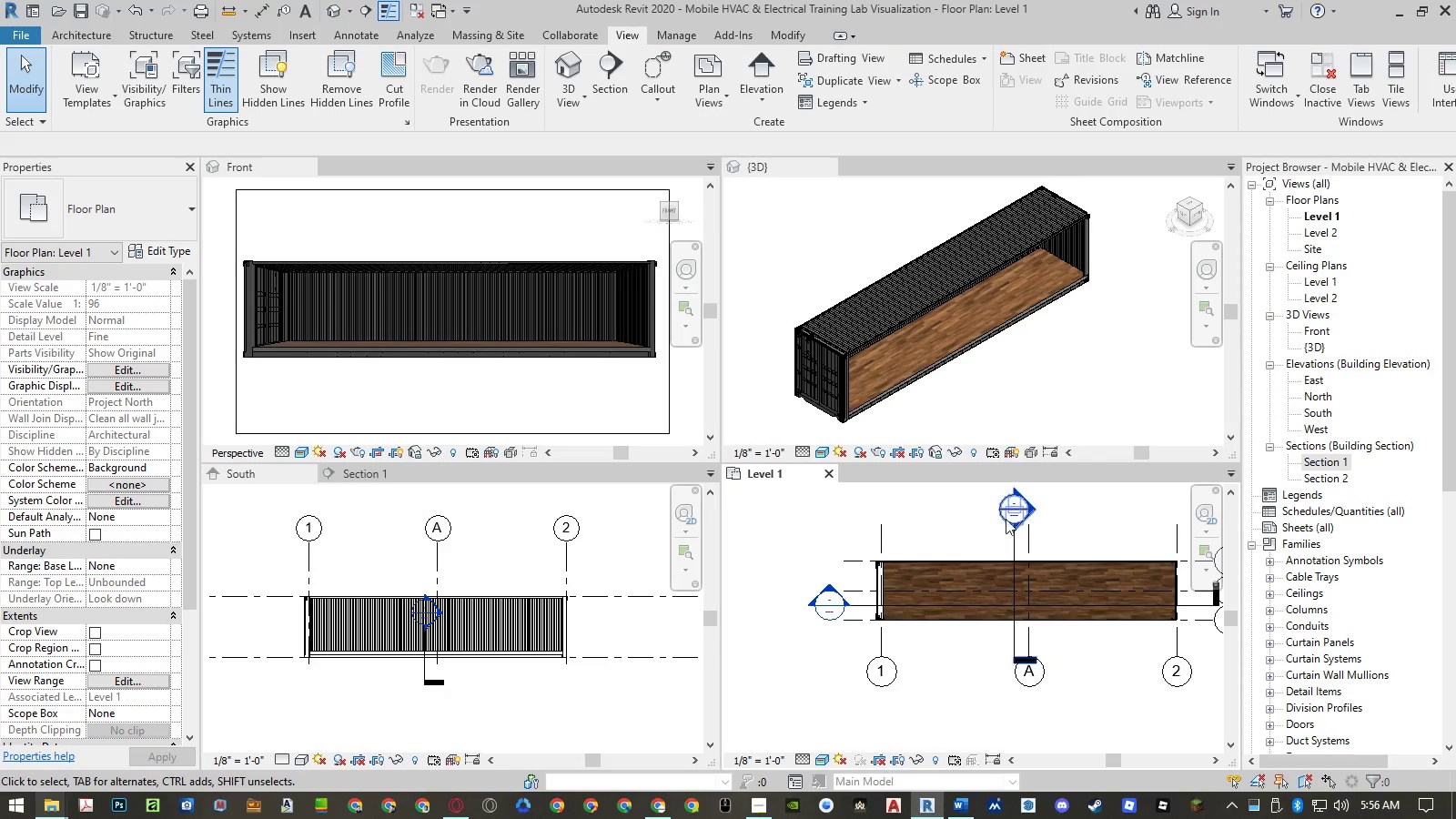 
double_click([1016, 518])
 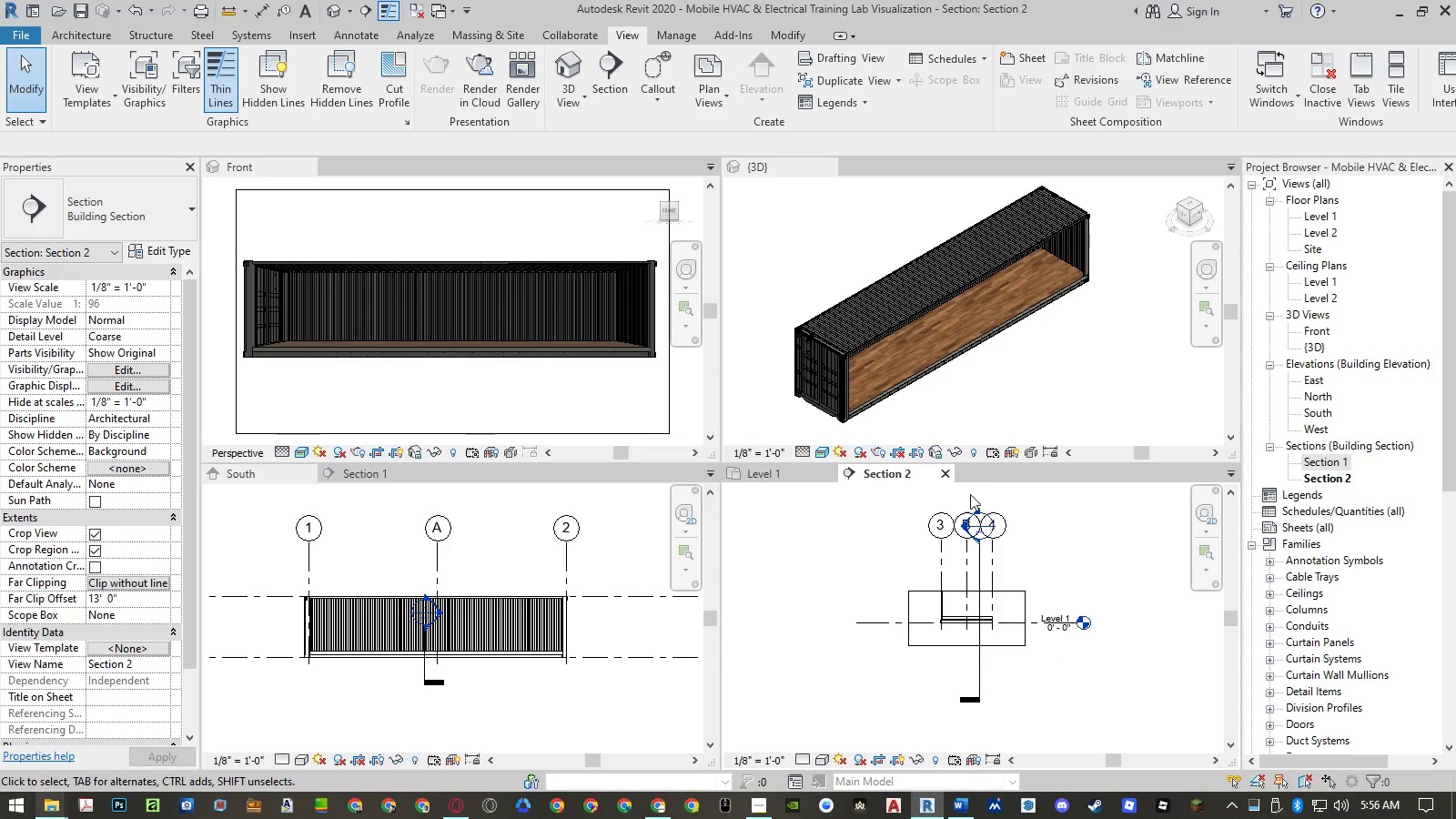 
left_click([949, 473])
 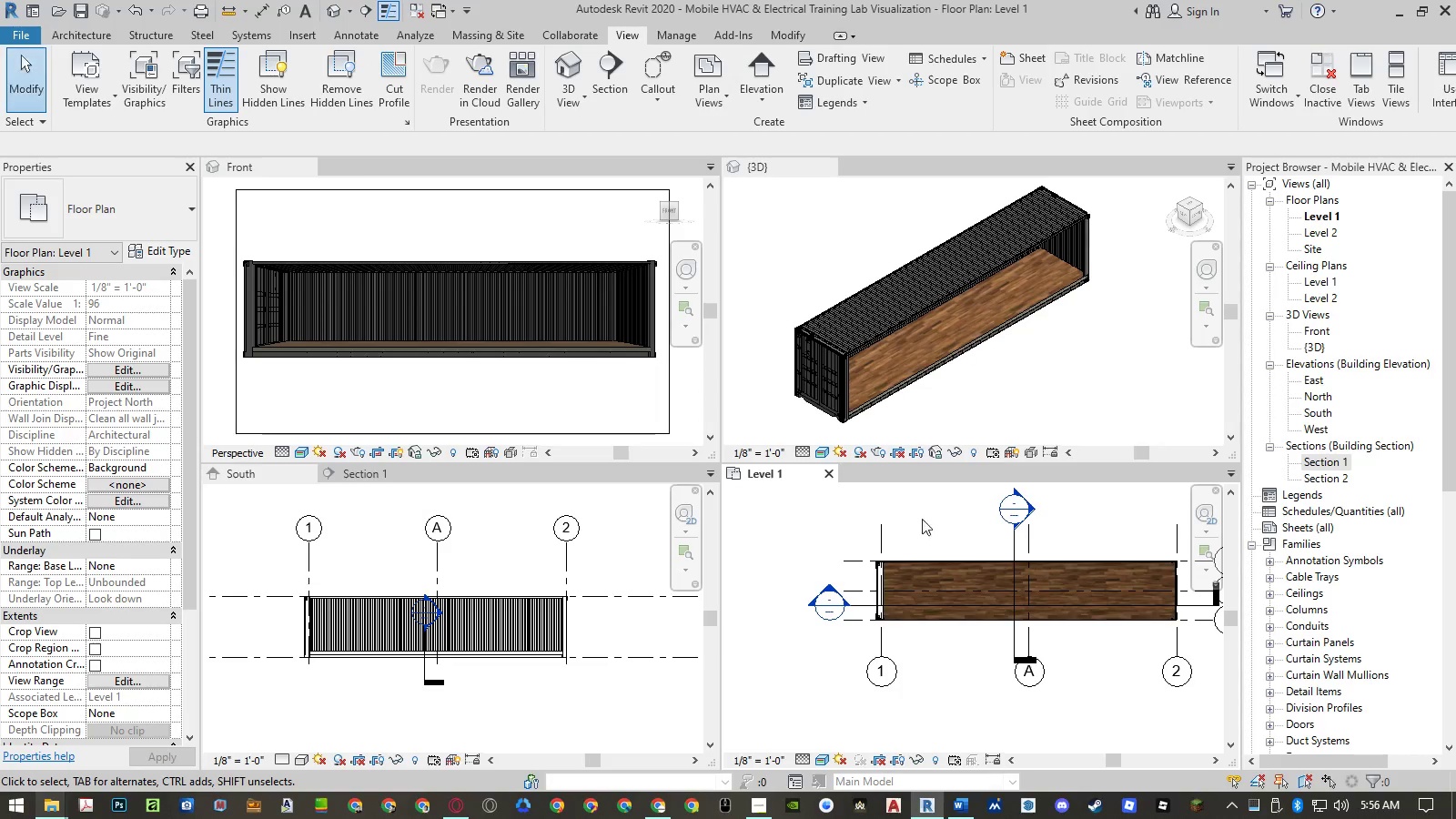 
left_click([801, 511])
 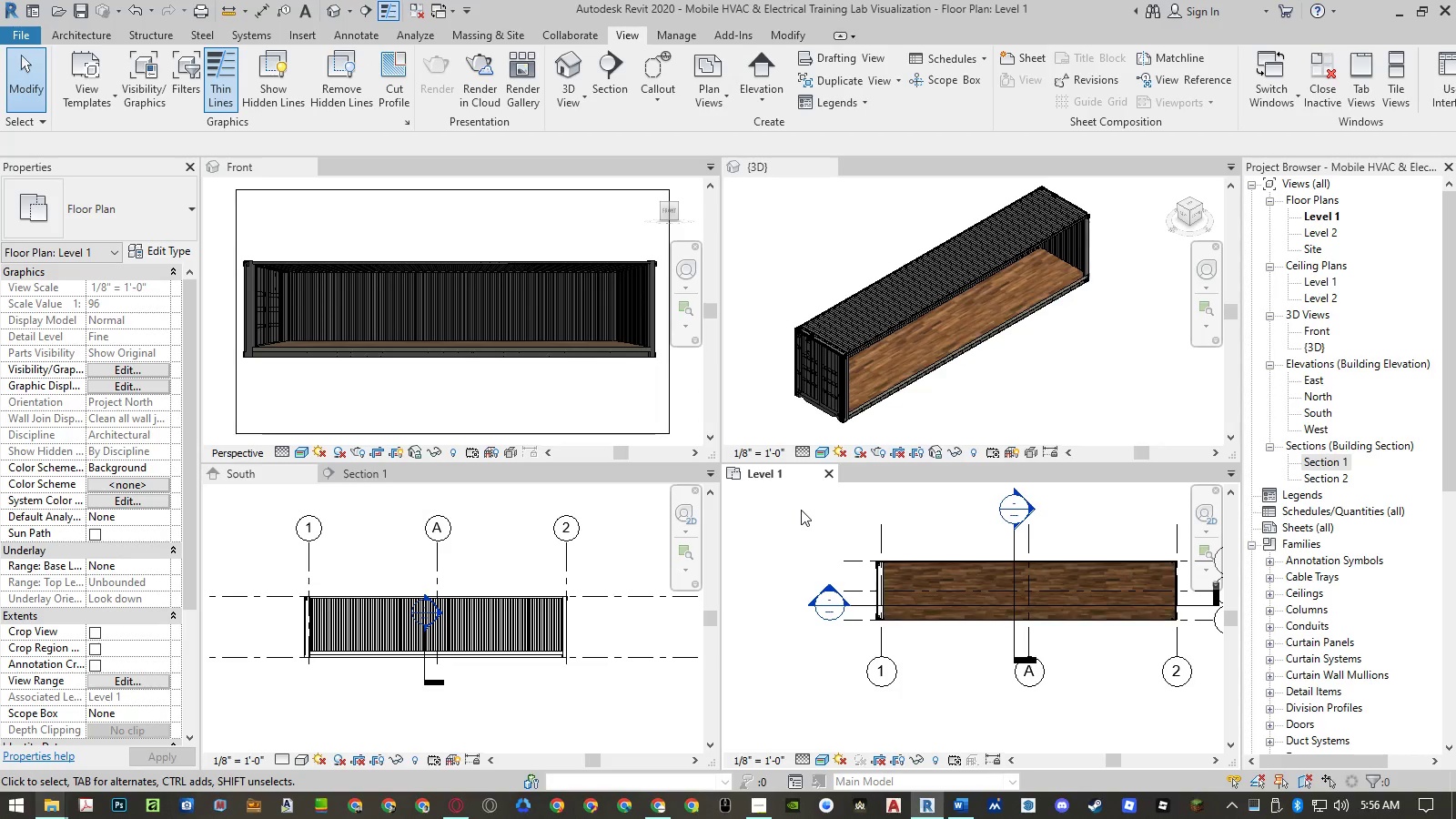 
middle_click([801, 510])
 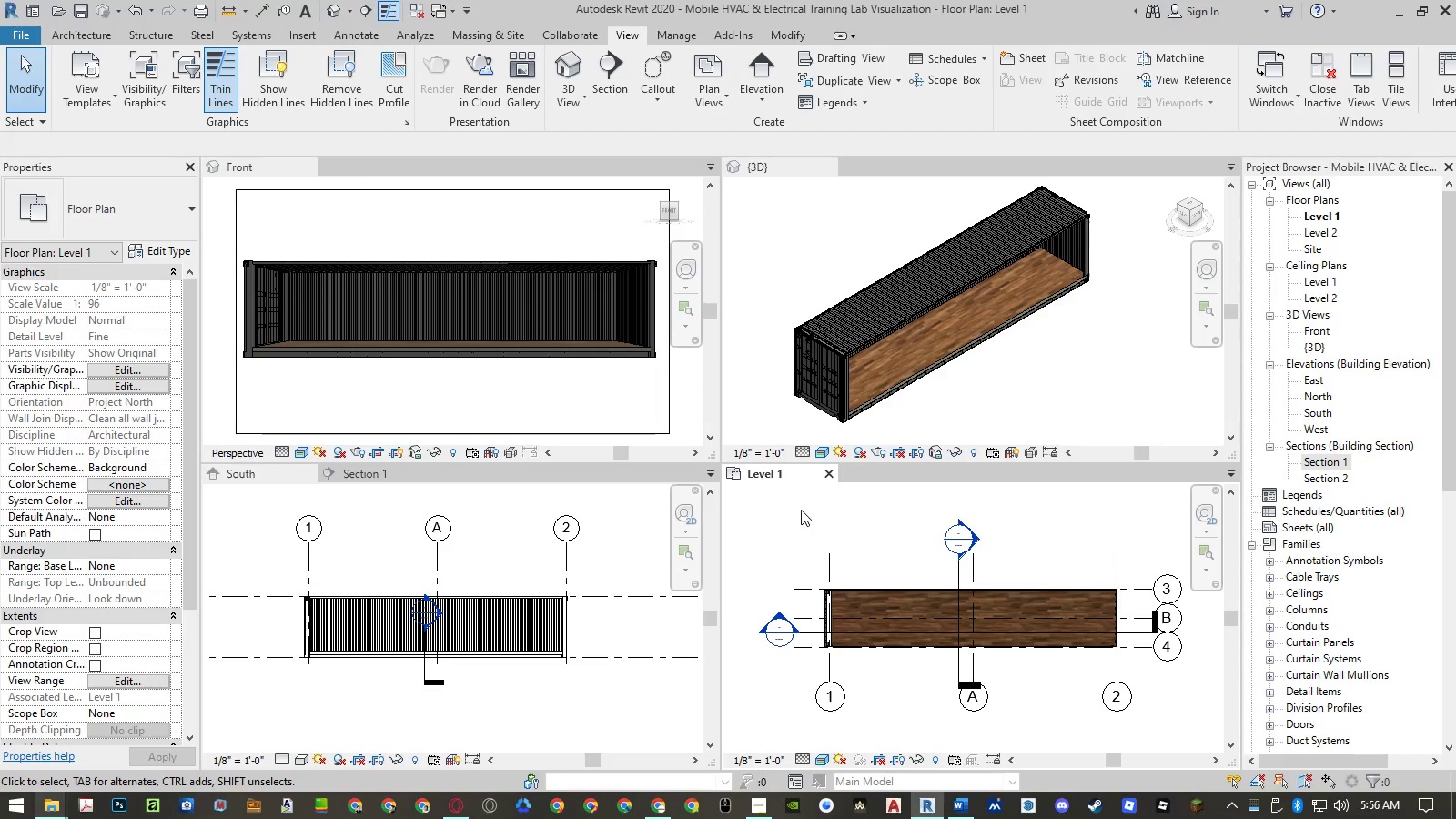 
double_click([801, 510])
 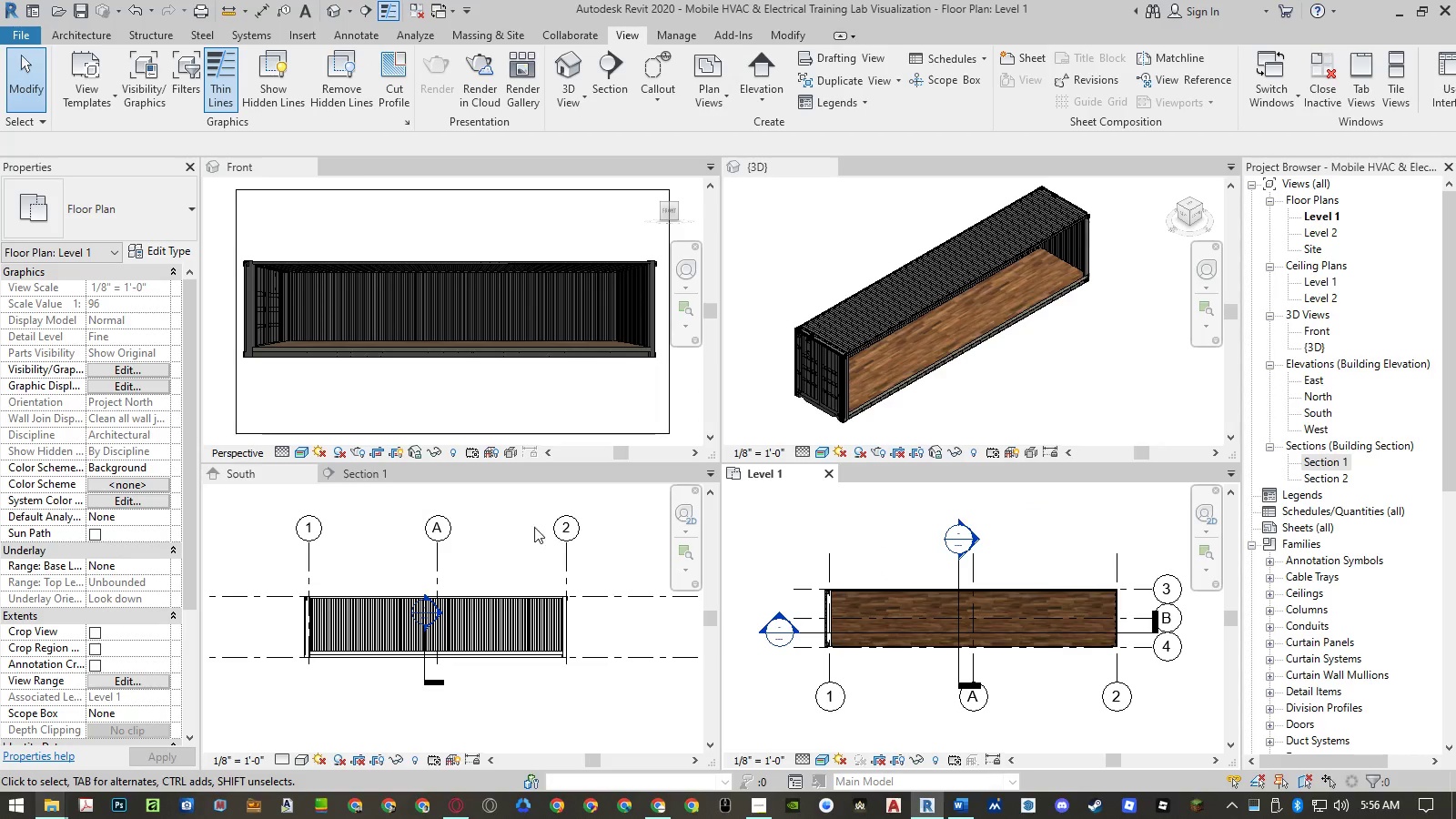 
left_click([525, 523])
 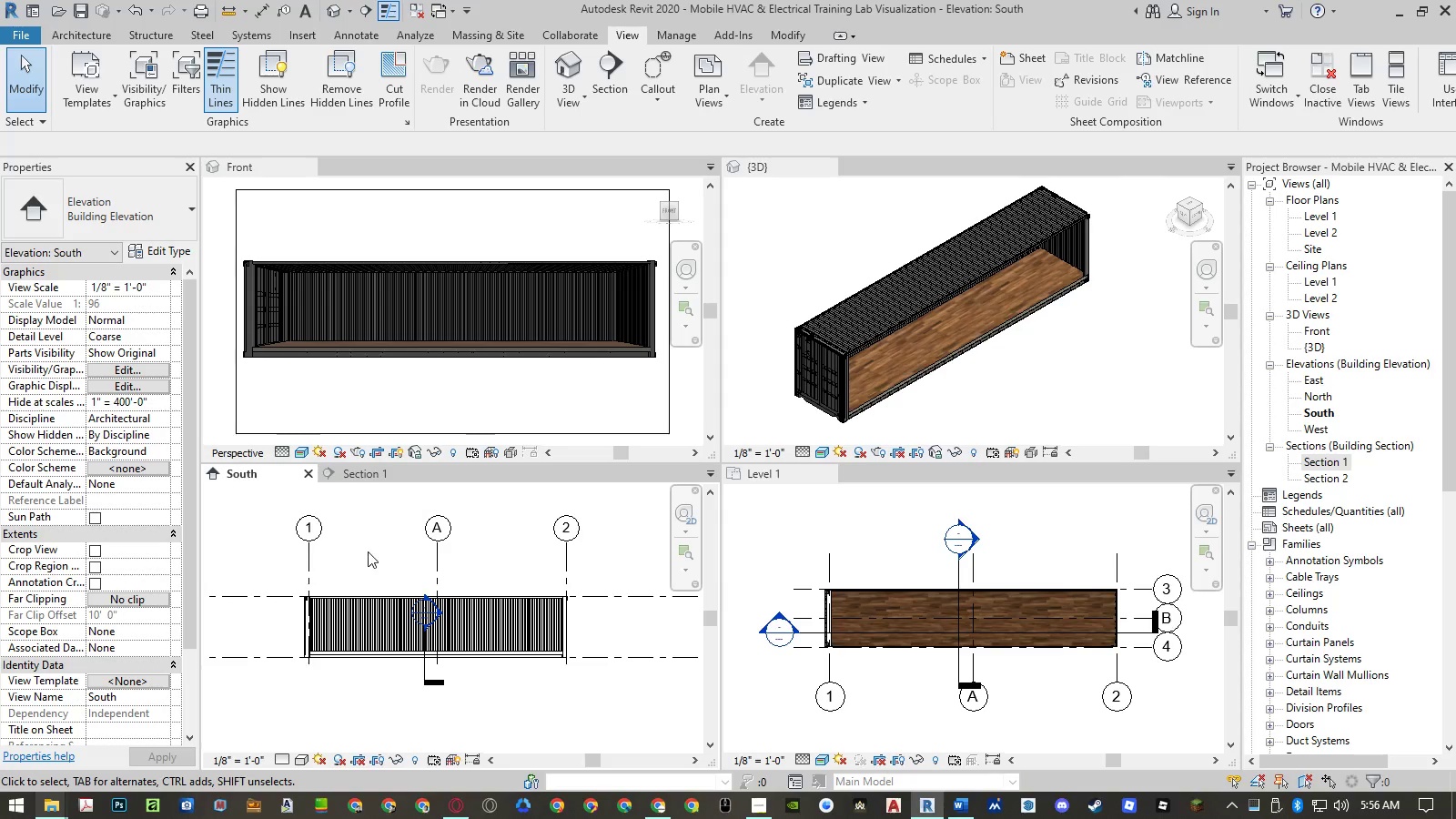 
left_click([366, 550])
 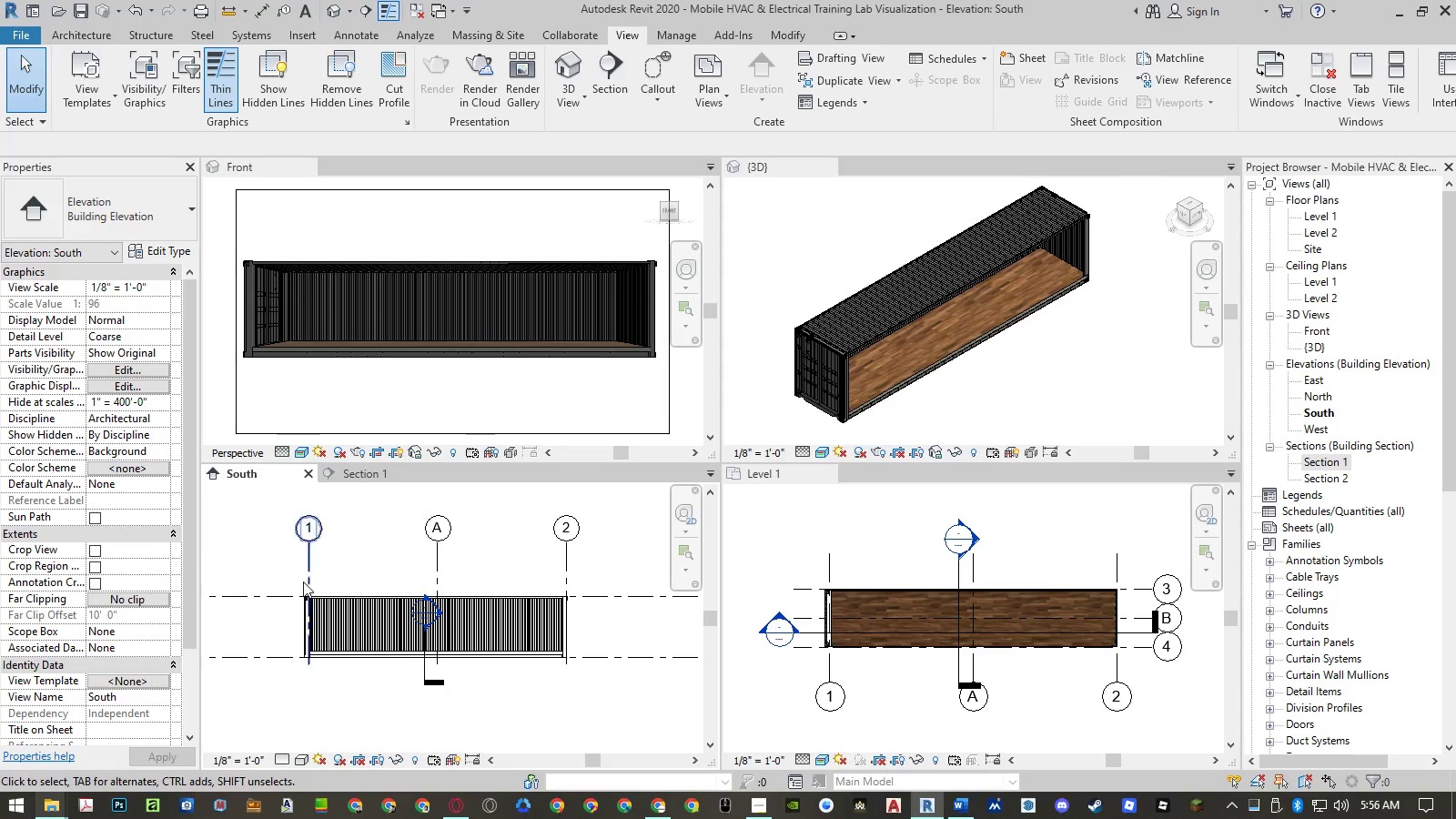 
scroll: coordinate [302, 588], scroll_direction: down, amount: 4.0
 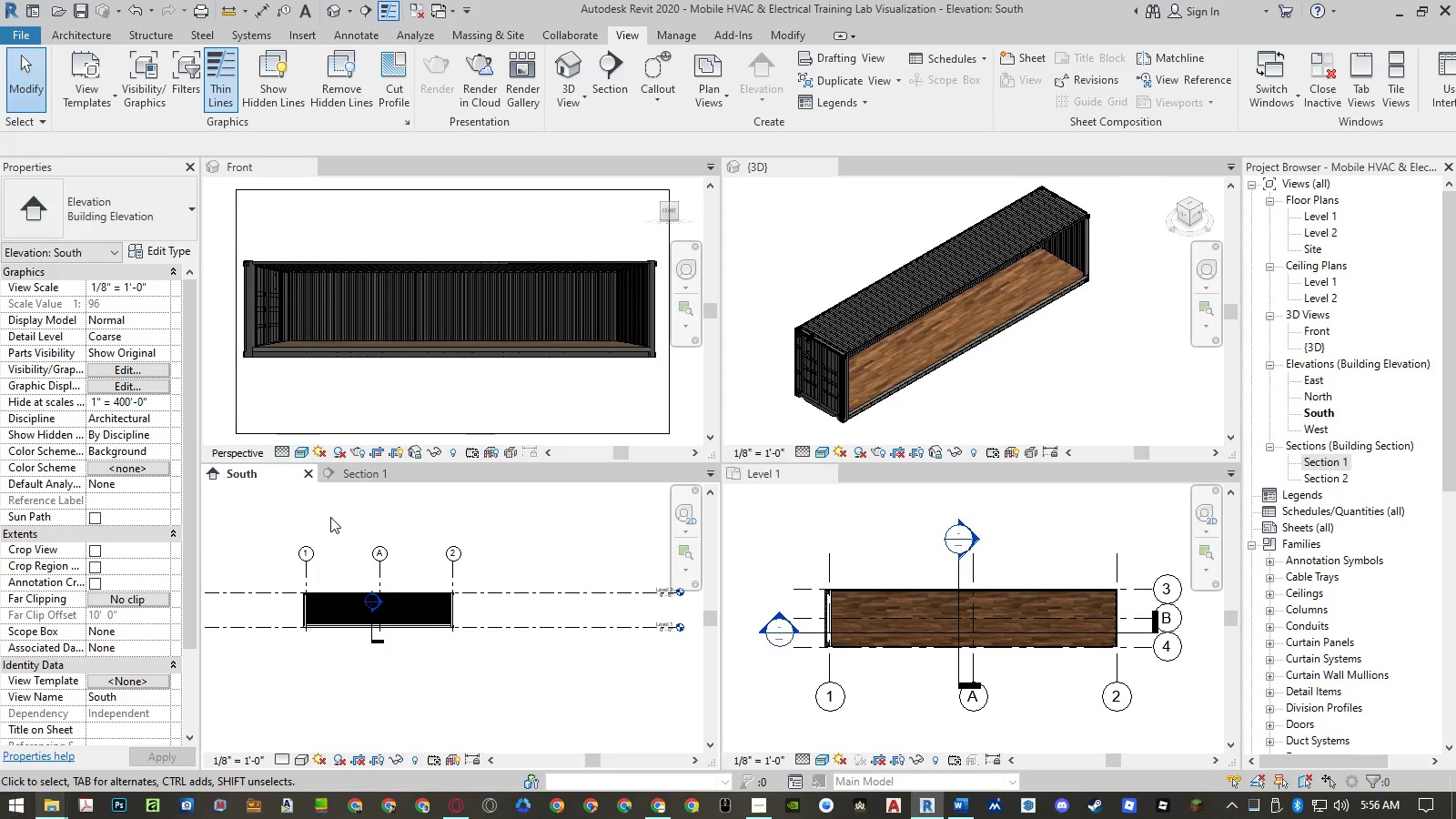 
left_click([147, 687])
 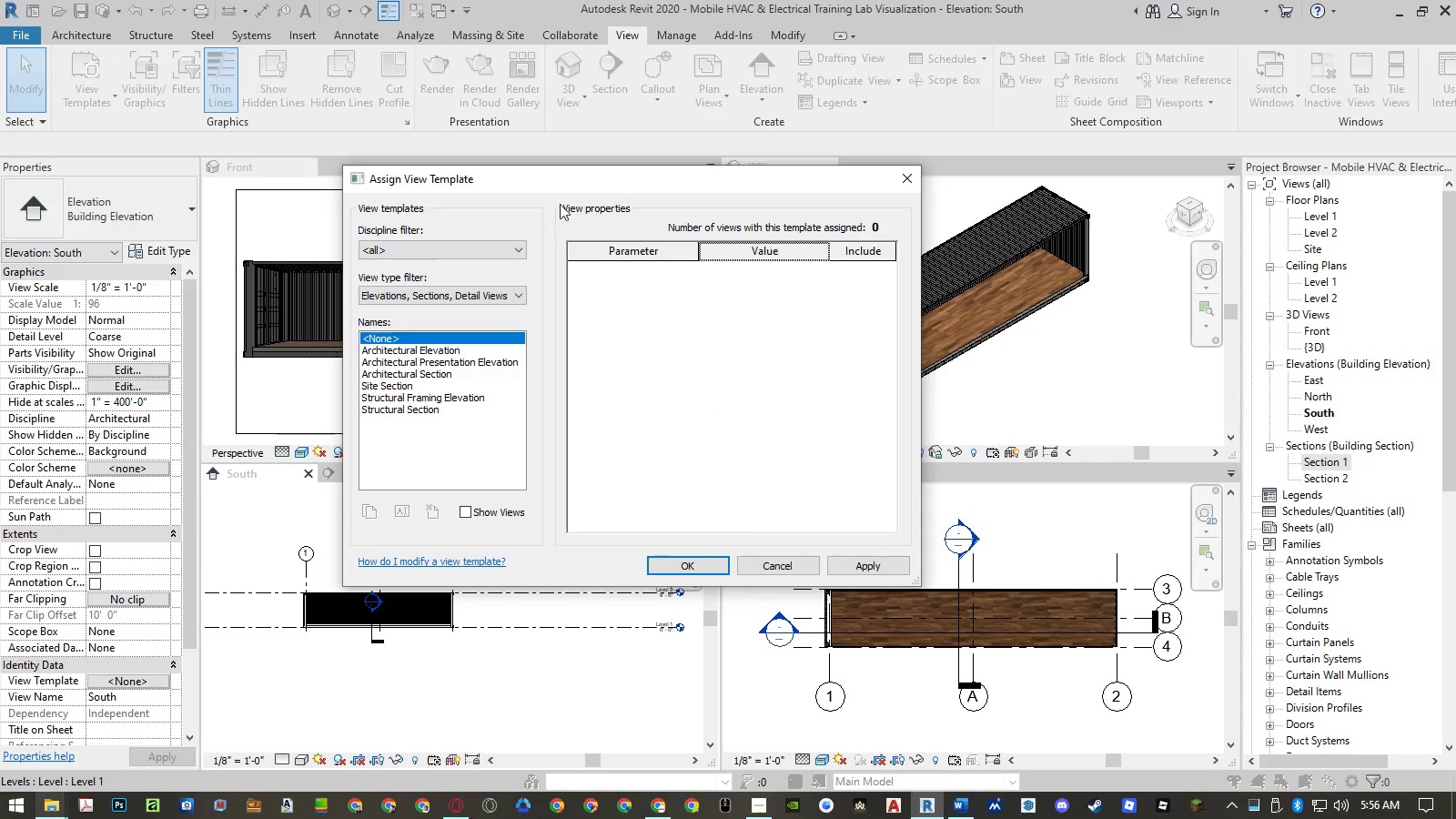 
left_click_drag(start_coordinate=[581, 185], to_coordinate=[776, 178])
 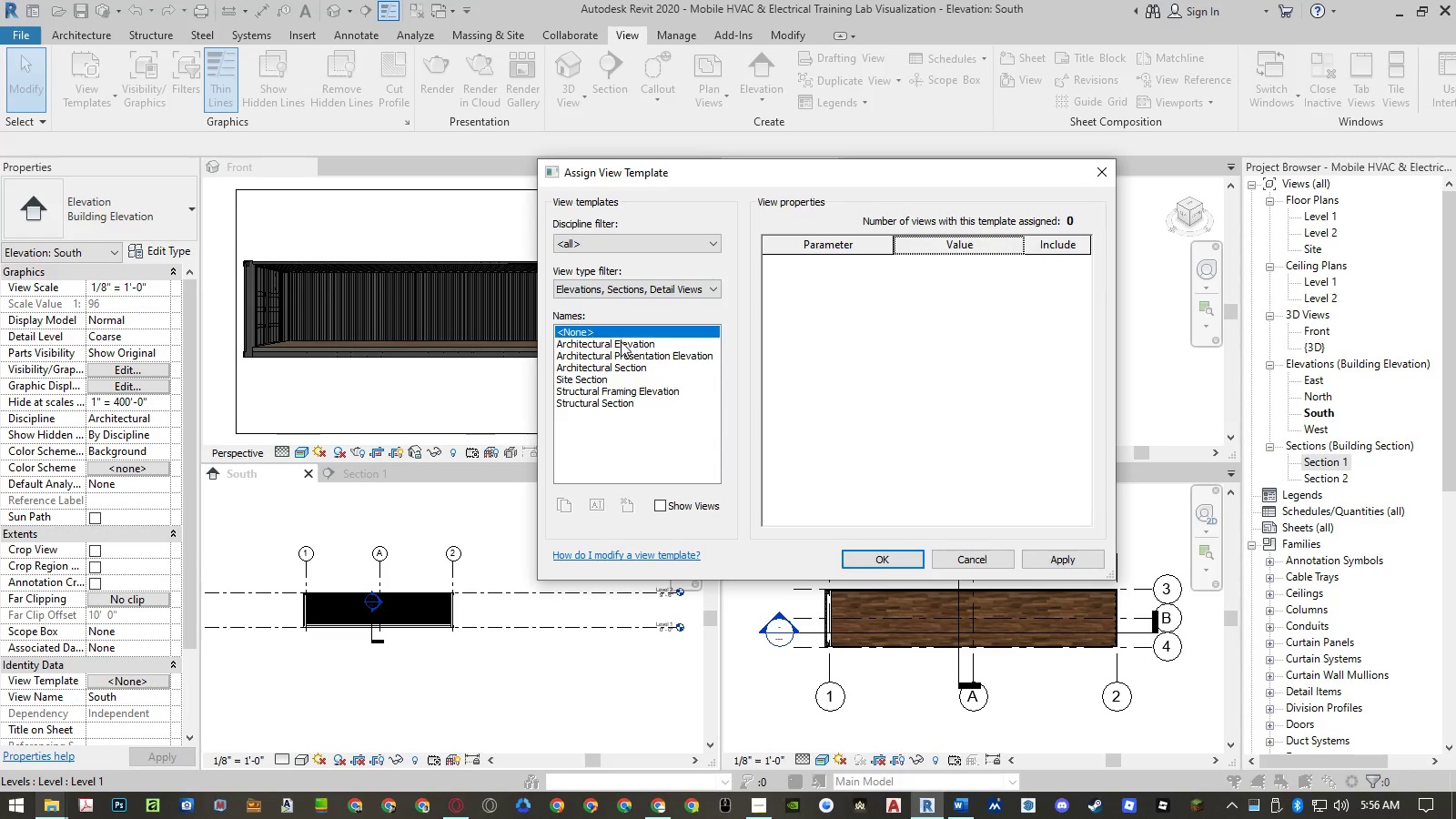 
left_click([621, 343])
 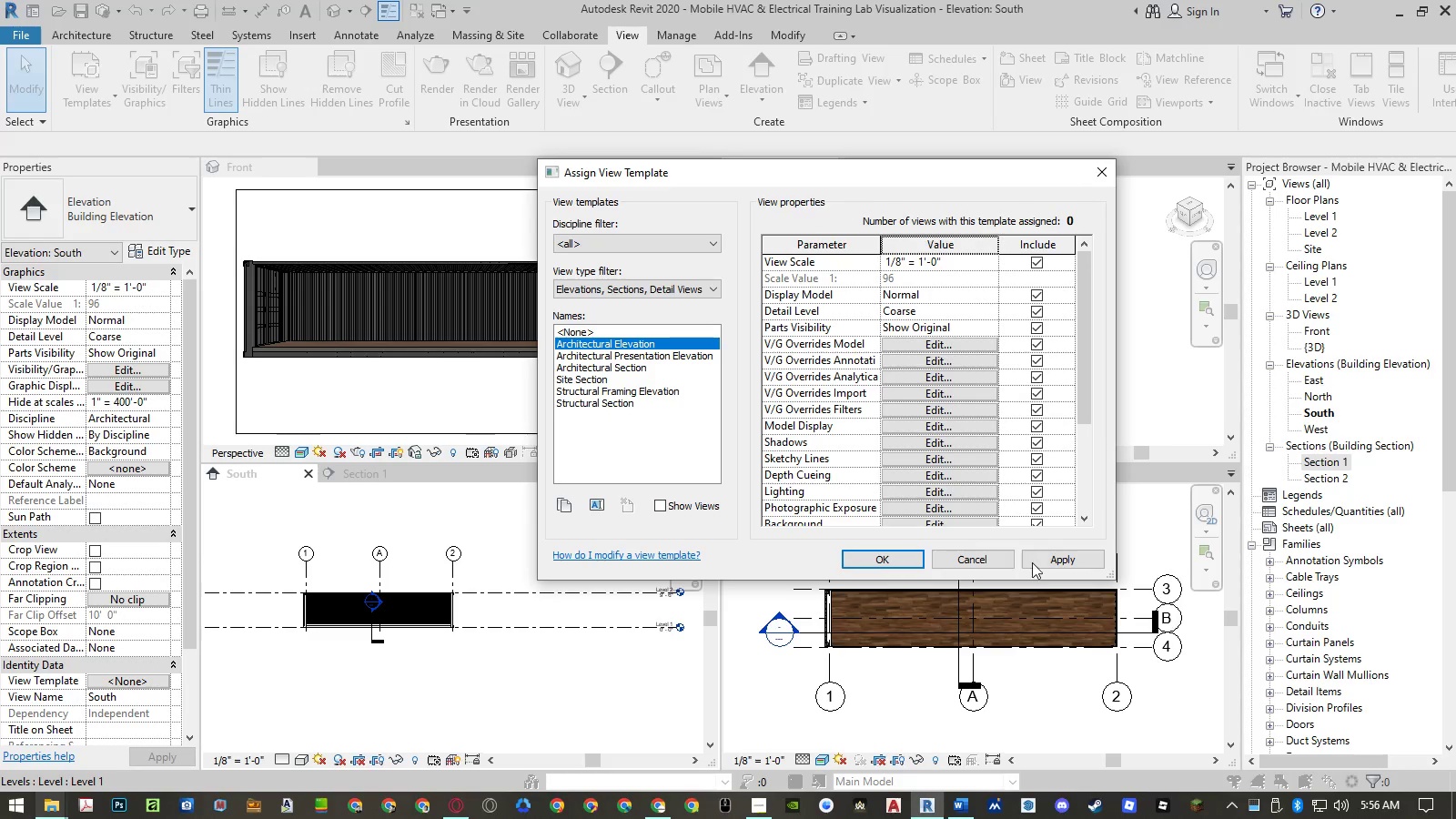 
left_click([1052, 562])
 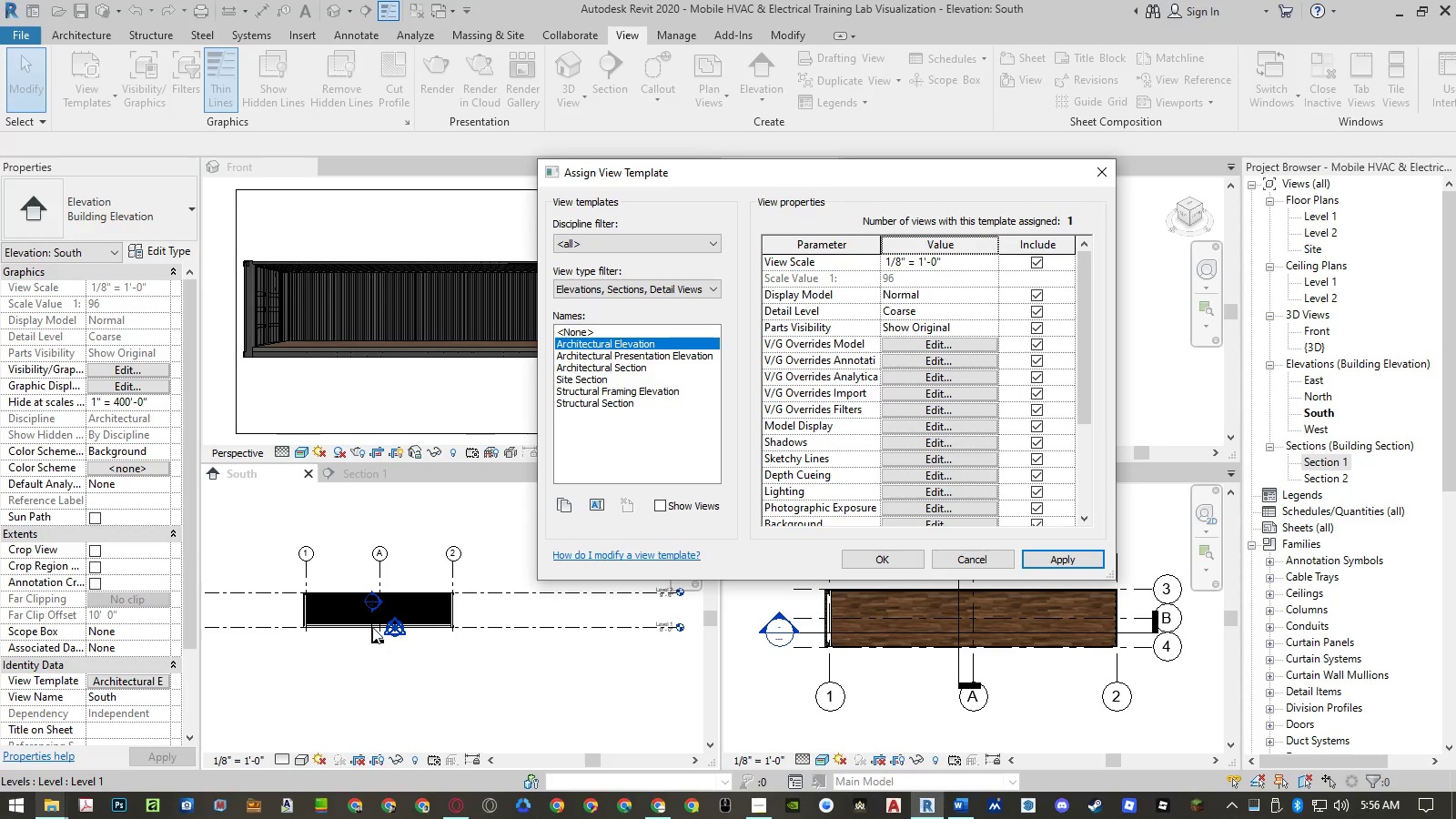 
scroll: coordinate [388, 619], scroll_direction: up, amount: 6.0
 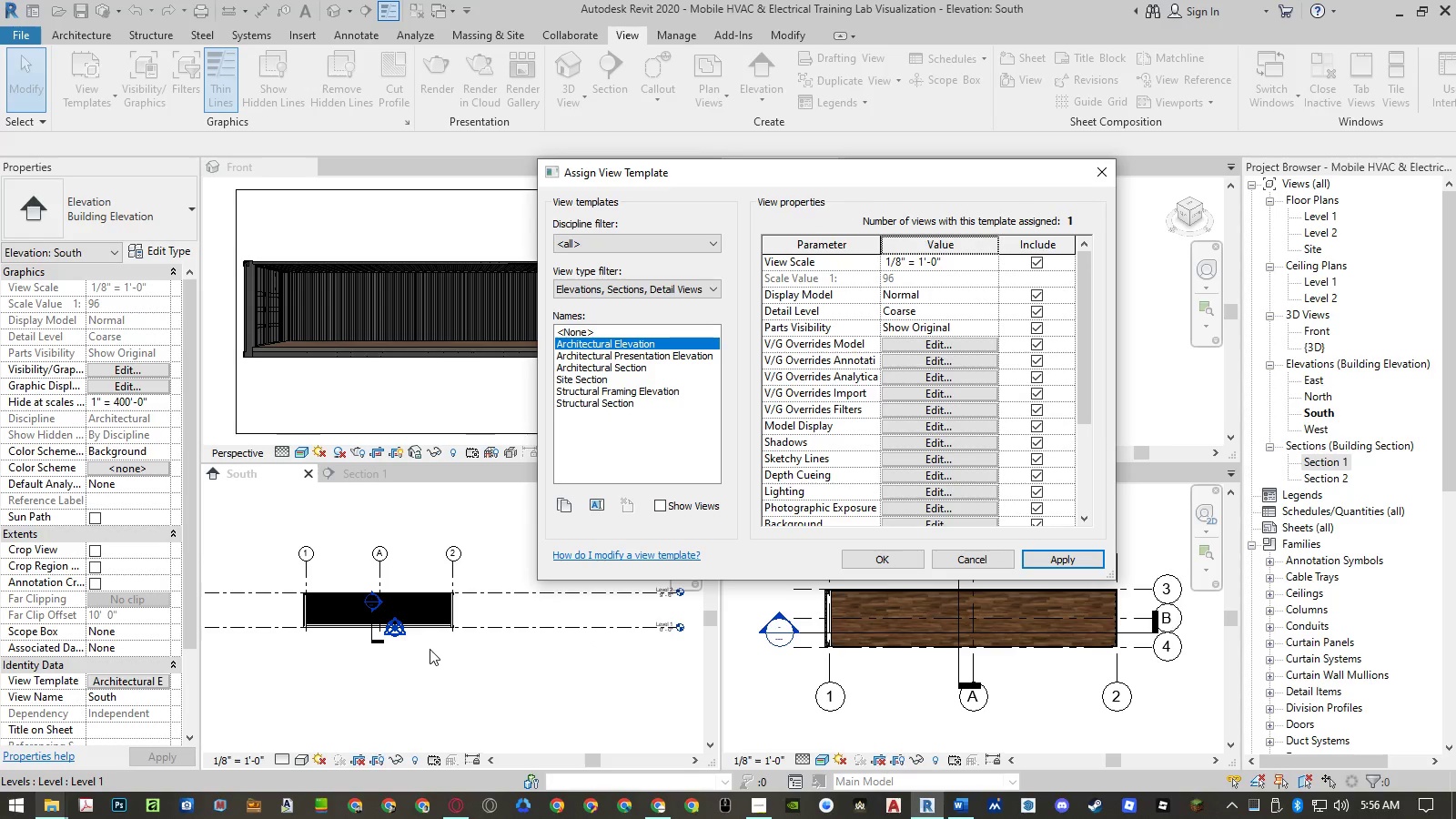 
left_click([448, 652])
 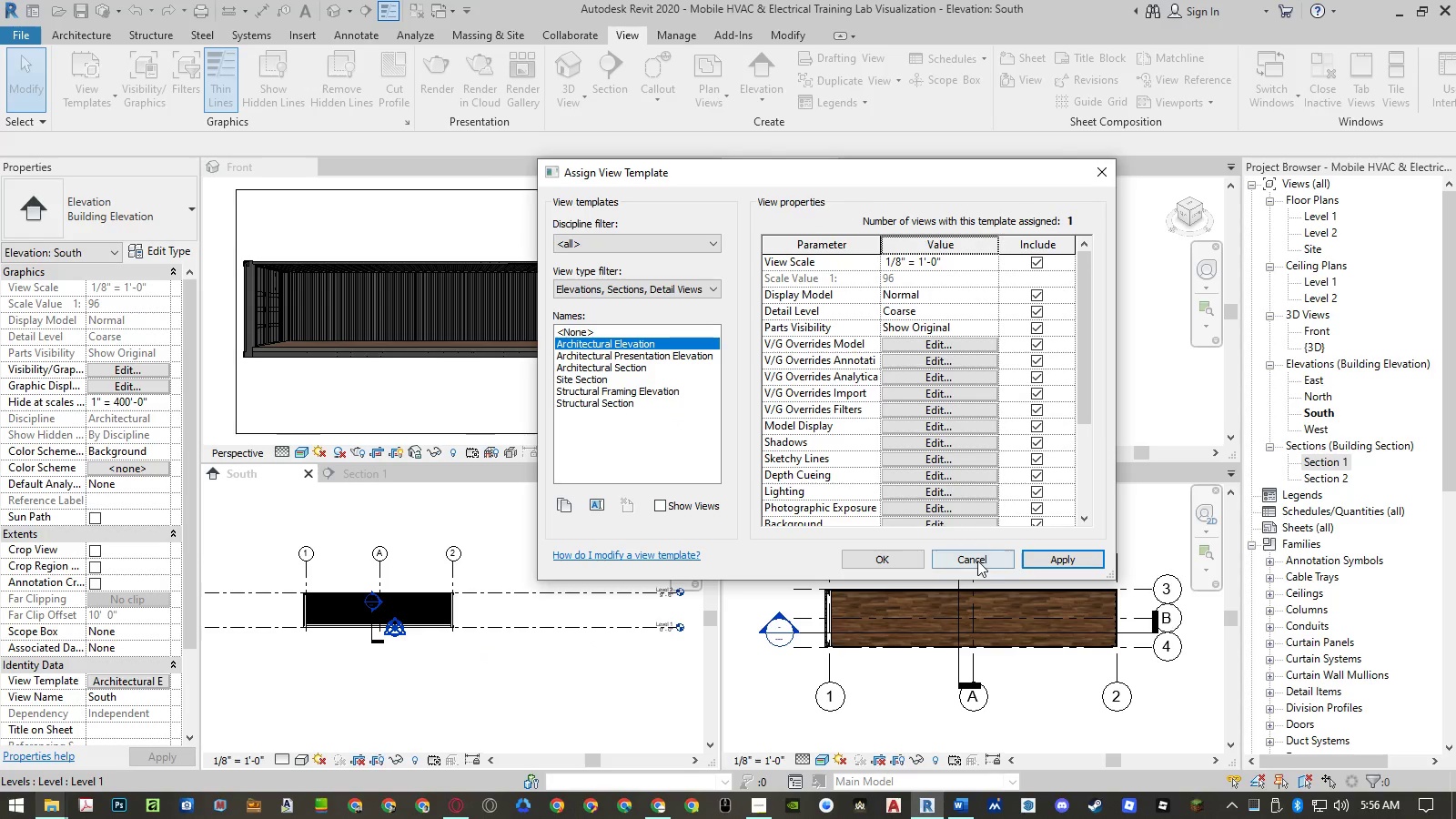 
left_click([894, 551])
 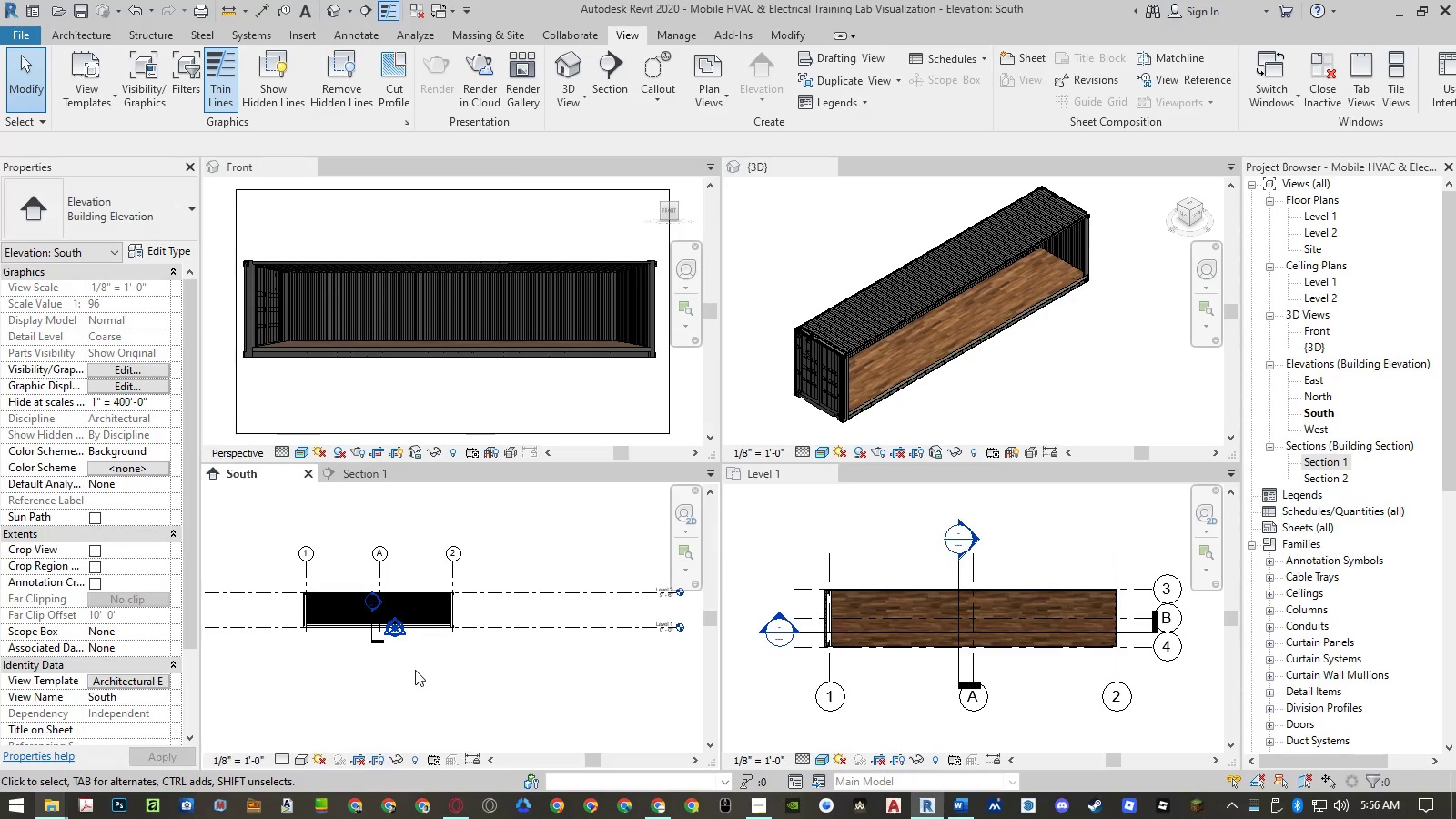 
scroll: coordinate [381, 619], scroll_direction: up, amount: 8.0
 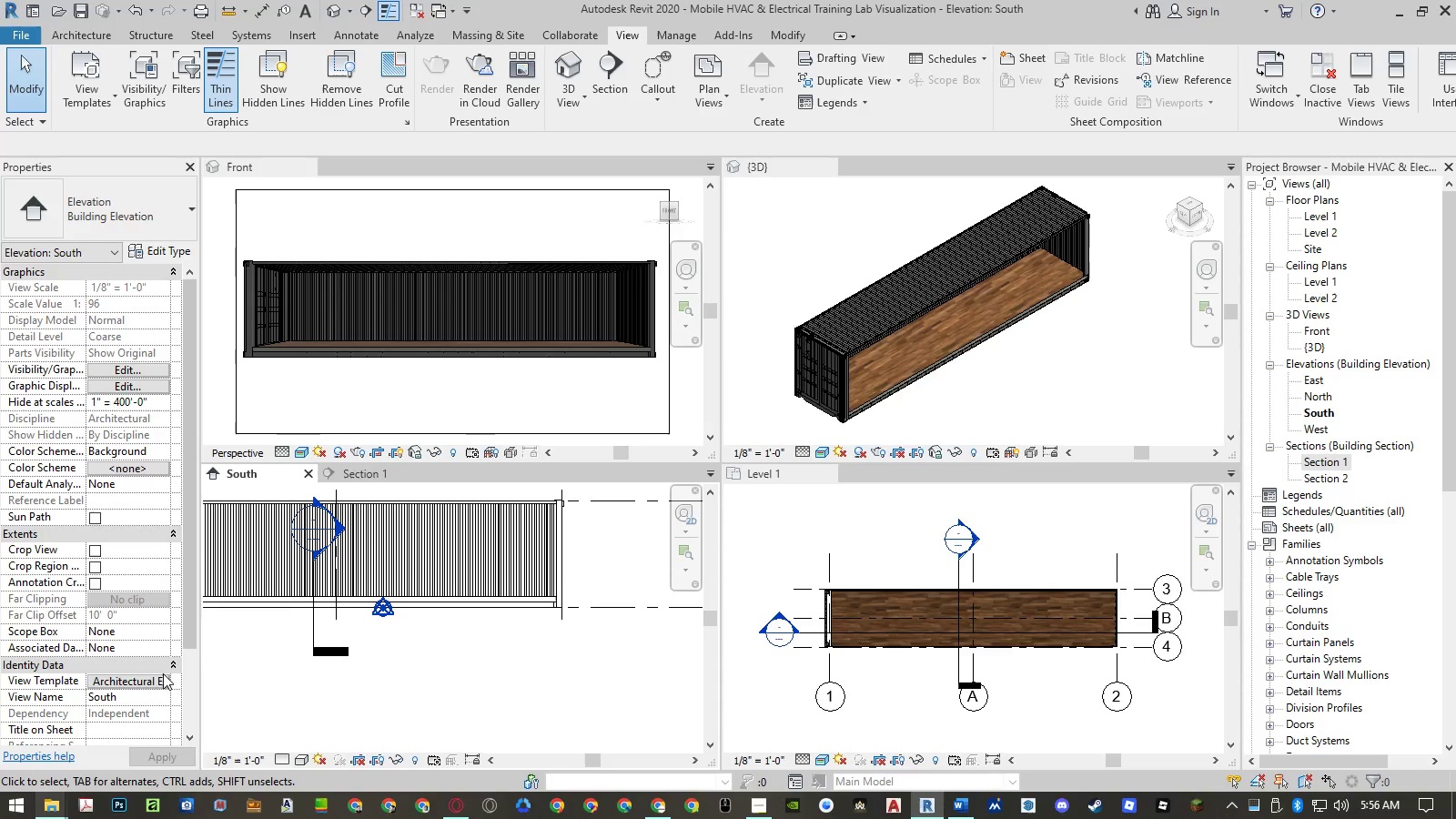 
left_click([147, 678])
 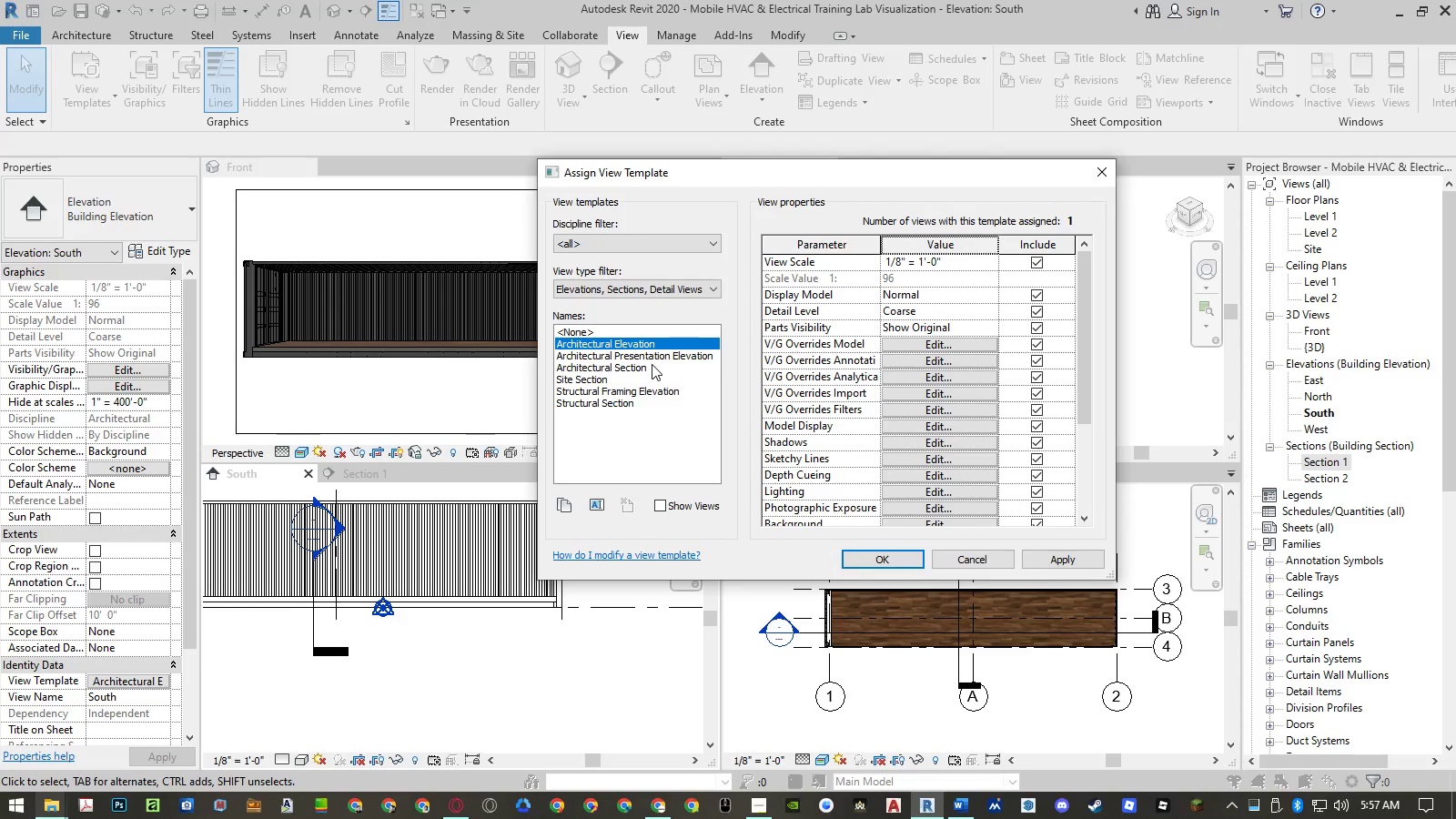 
left_click([656, 351])
 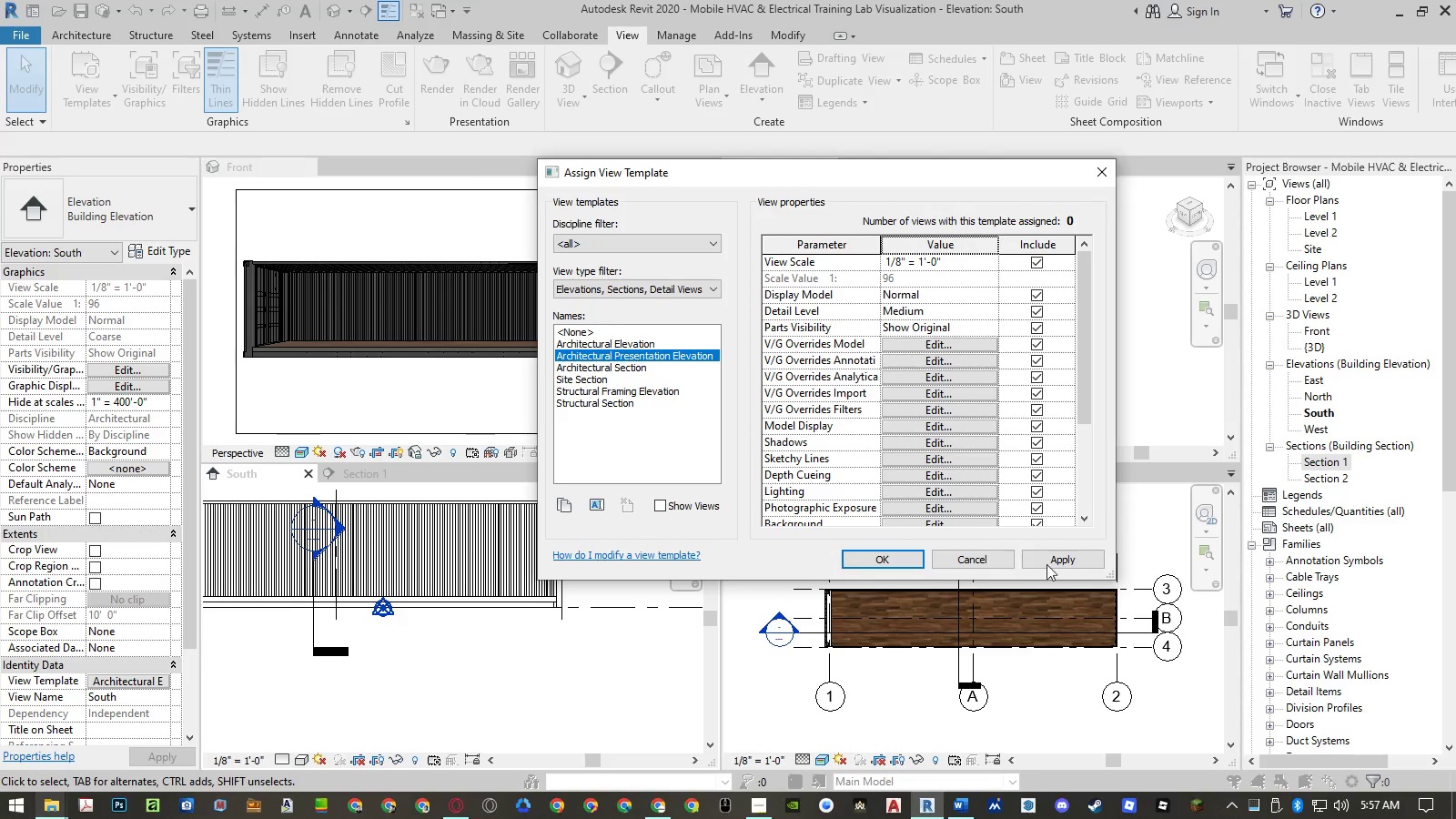 
left_click([1059, 564])
 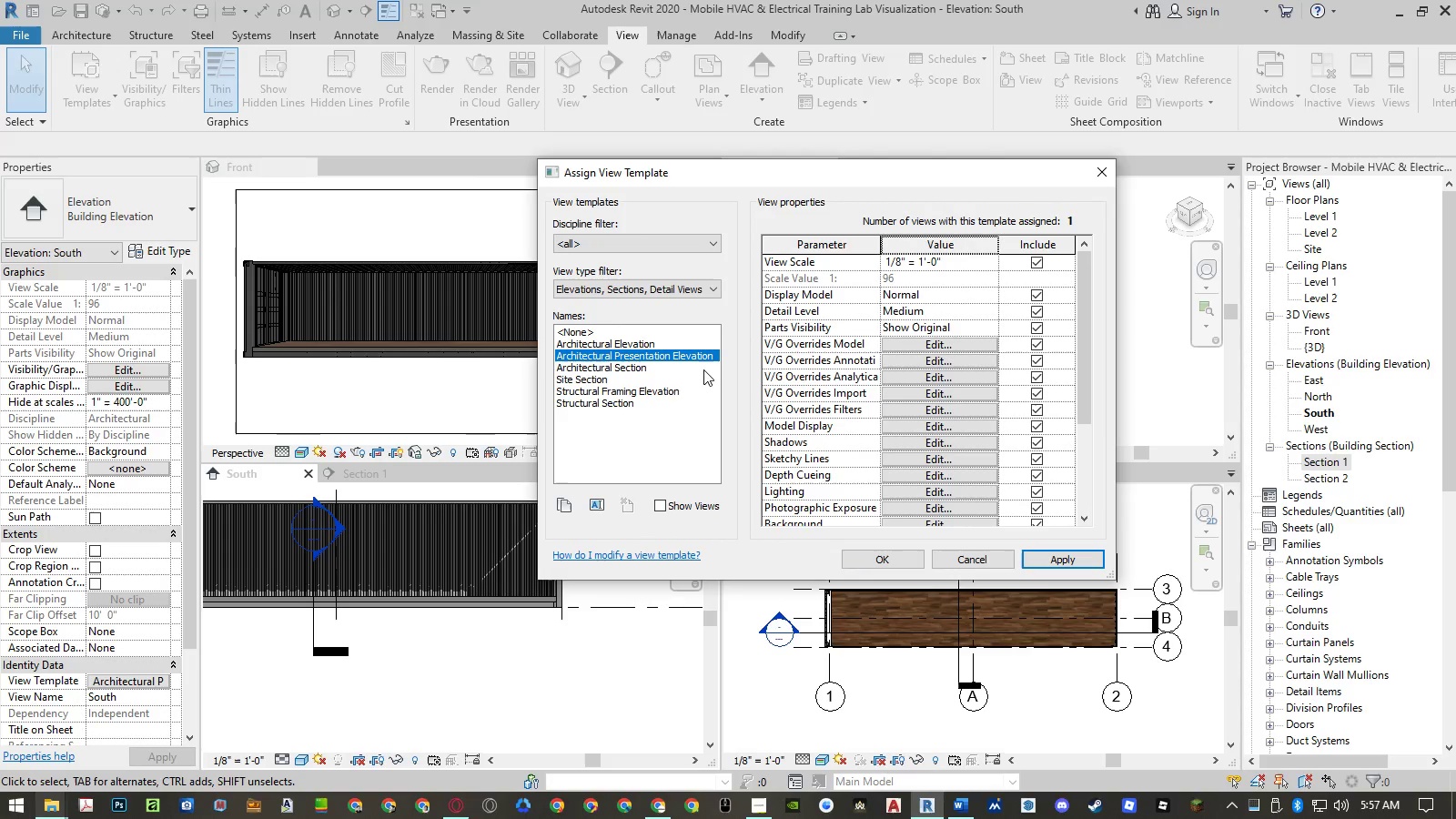 
left_click([680, 371])
 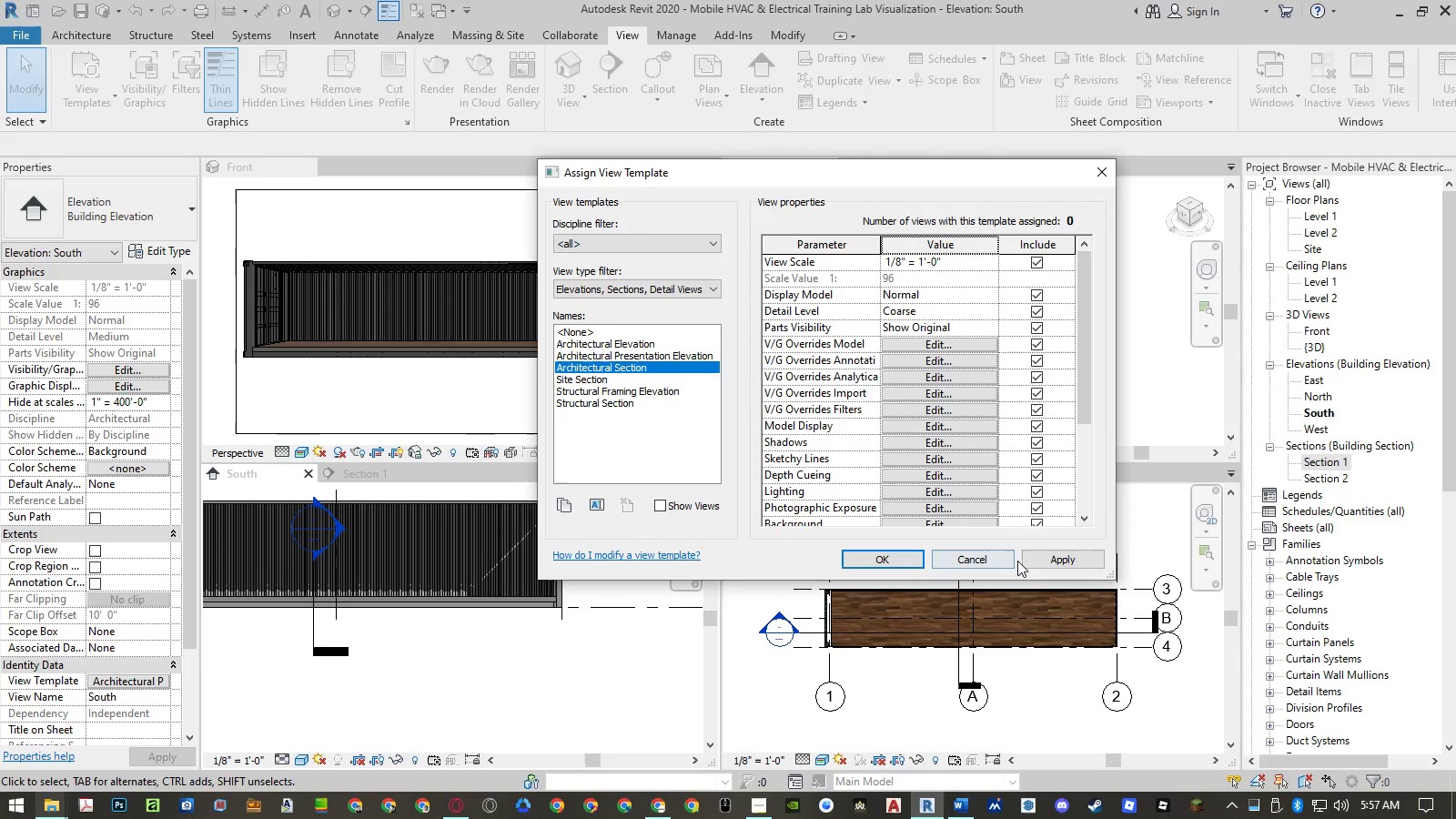 
left_click([1065, 561])
 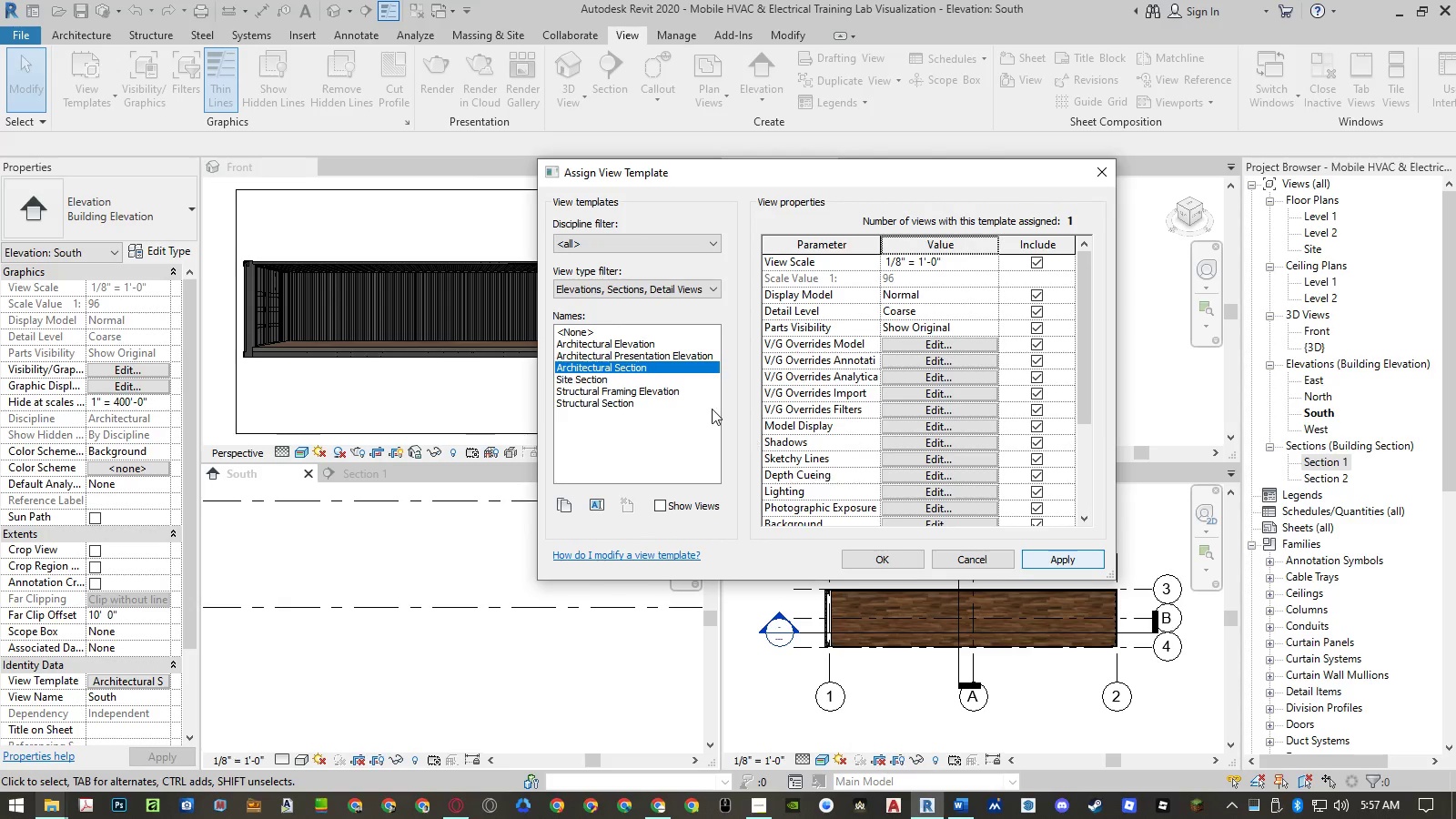 
left_click([662, 358])
 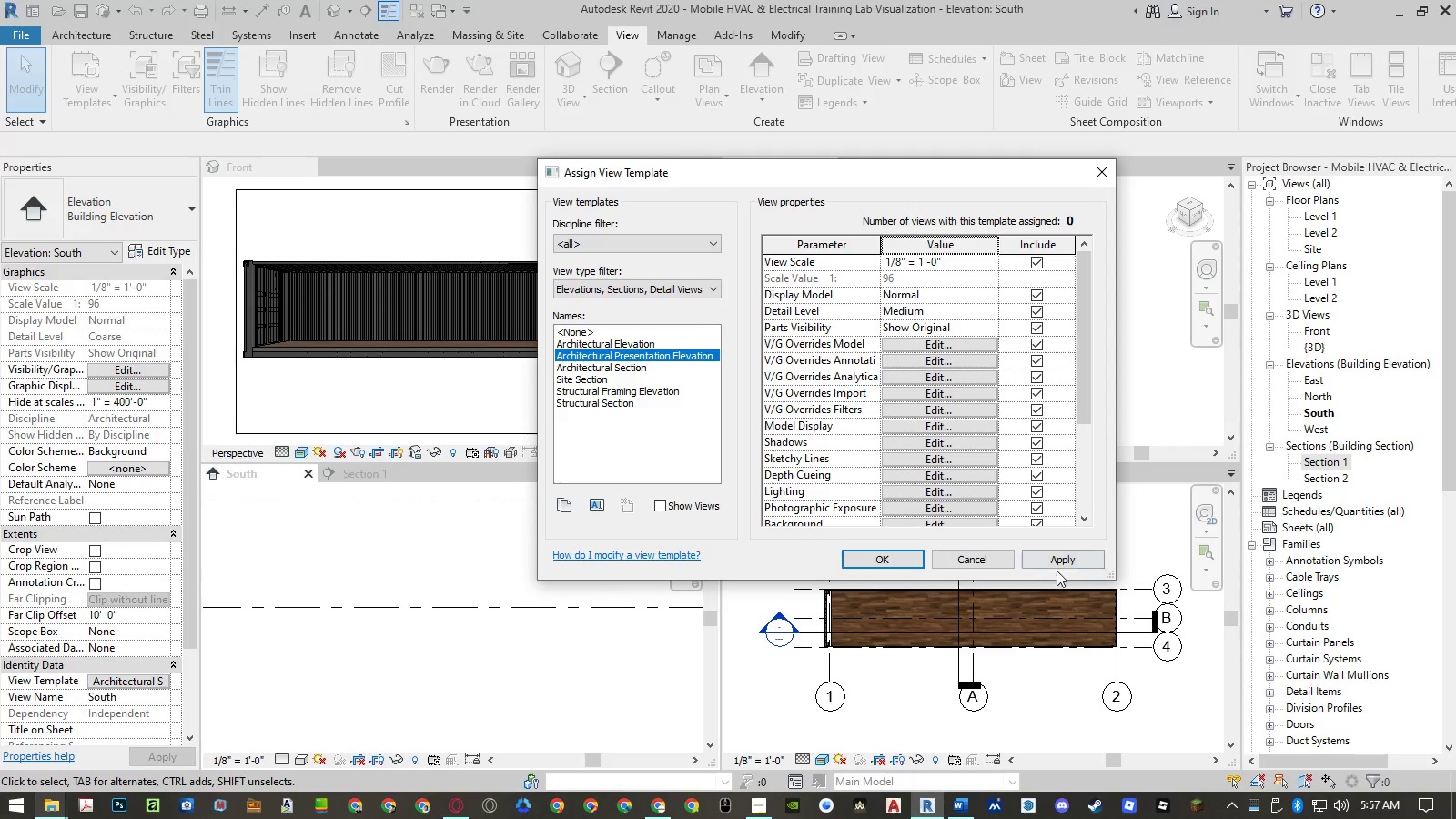 
left_click([1057, 561])
 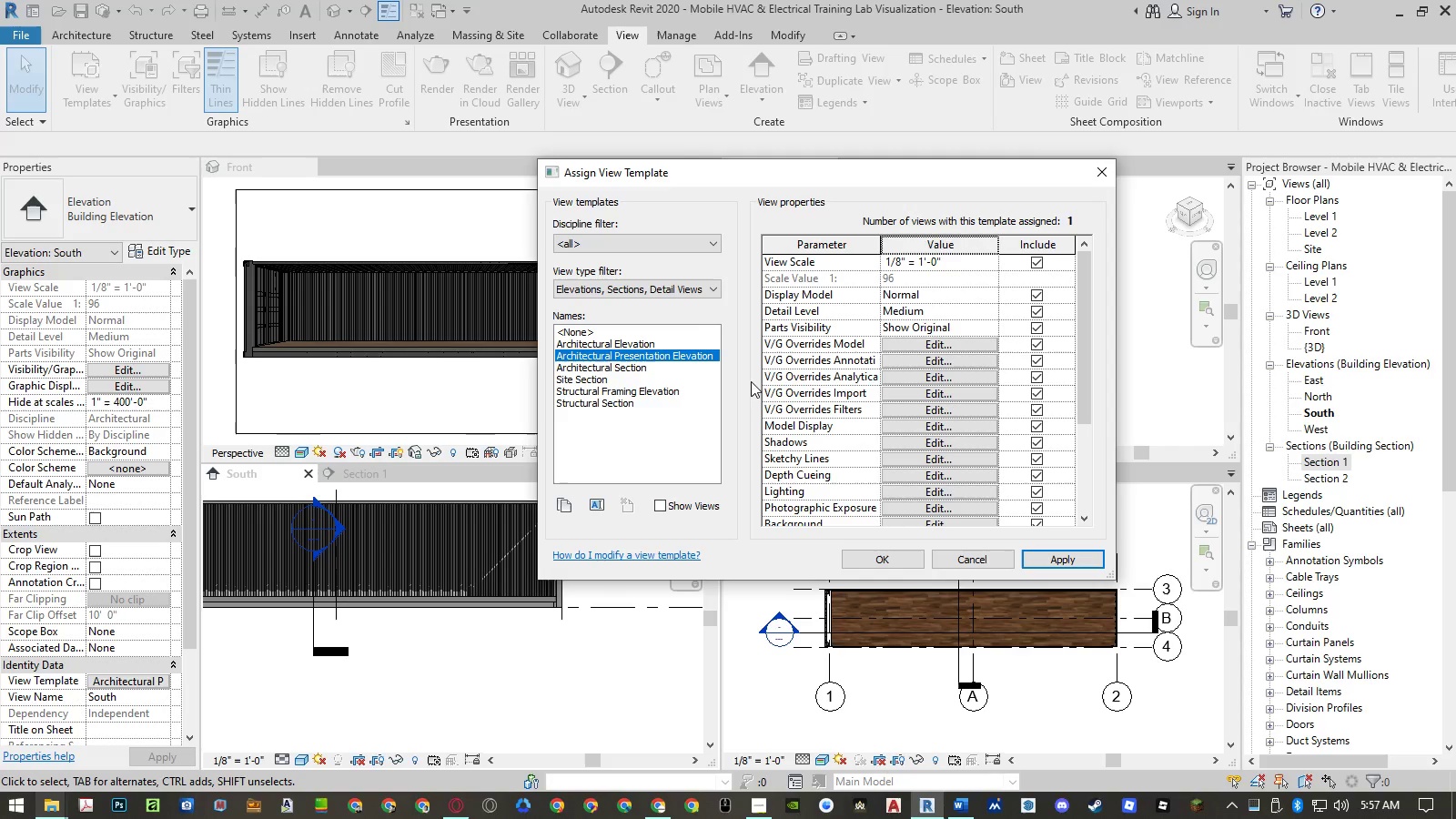 
left_click([568, 501])
 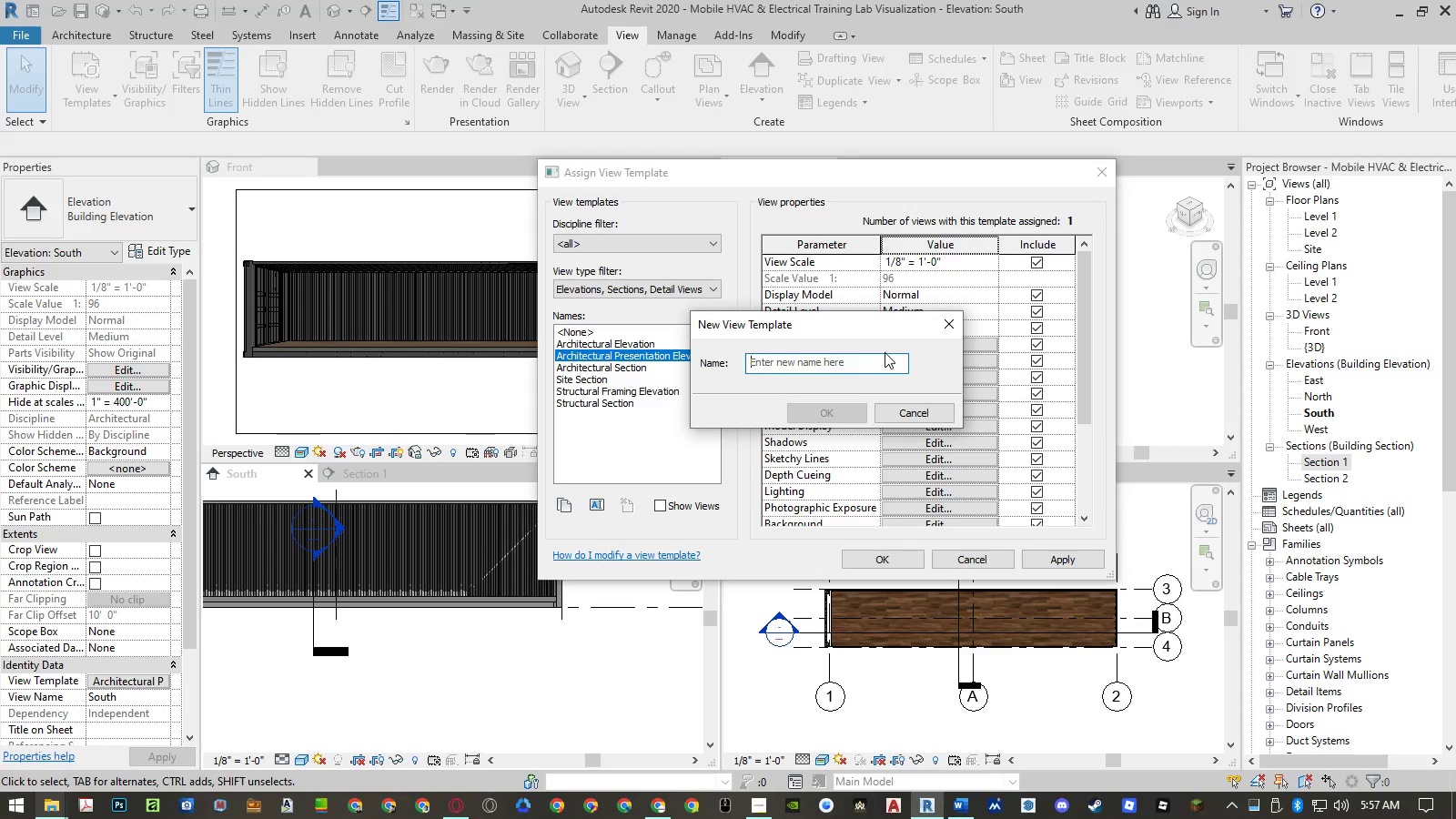 
type((Eleveat)
key(Backspace)
key(Backspace)
key(Backspace)
type(ation & Section))
 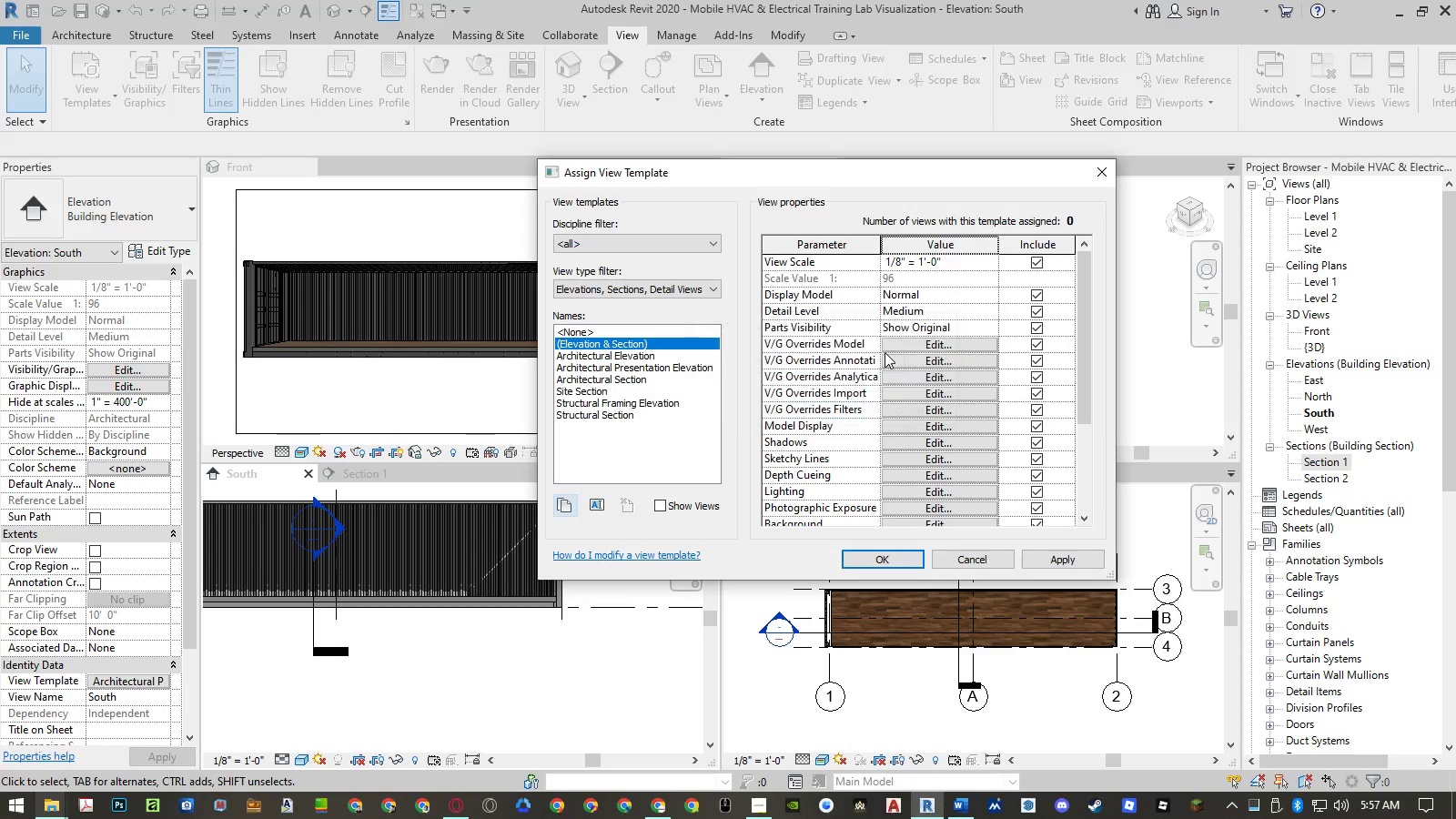 
 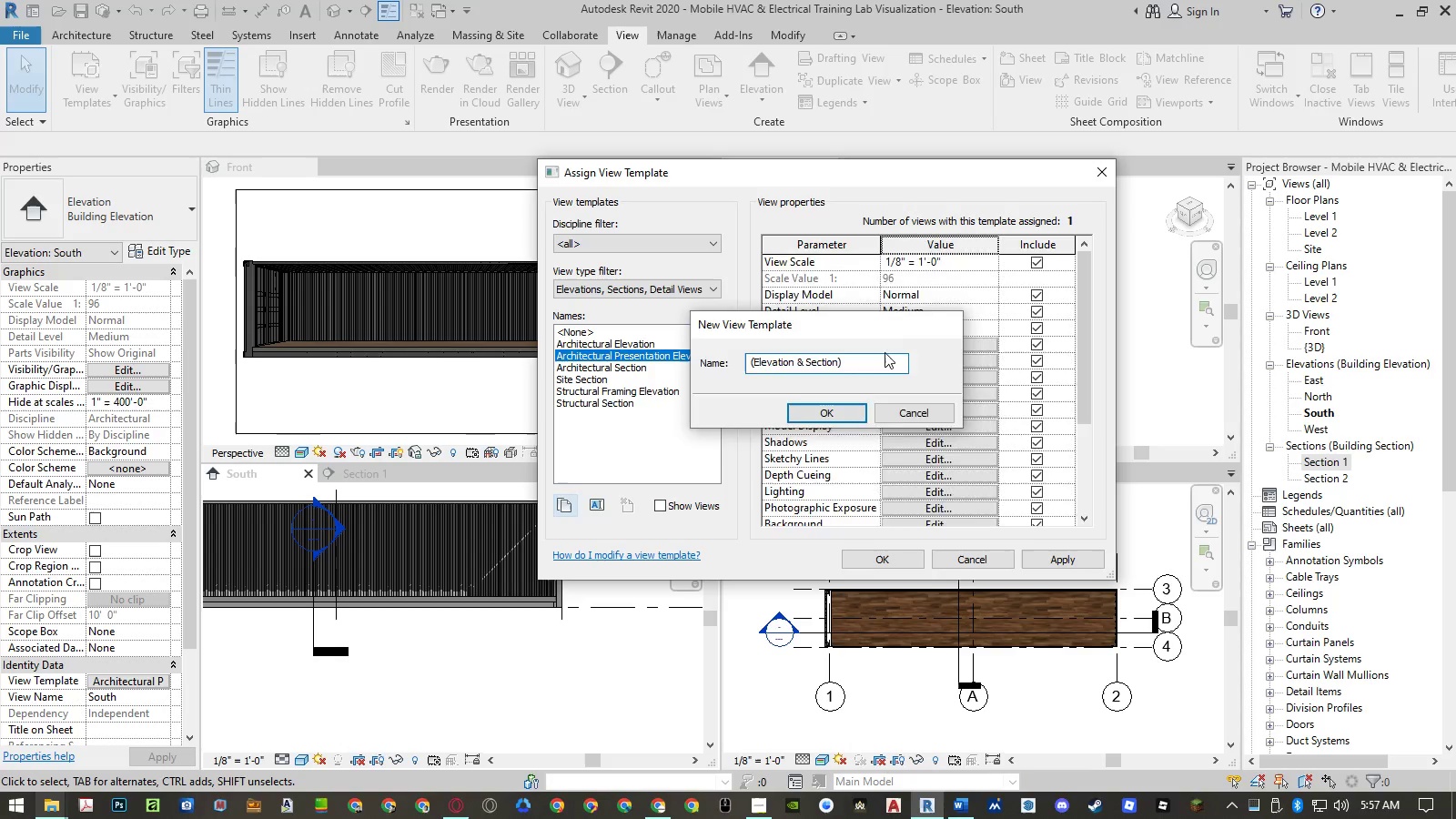 
key(Enter)
 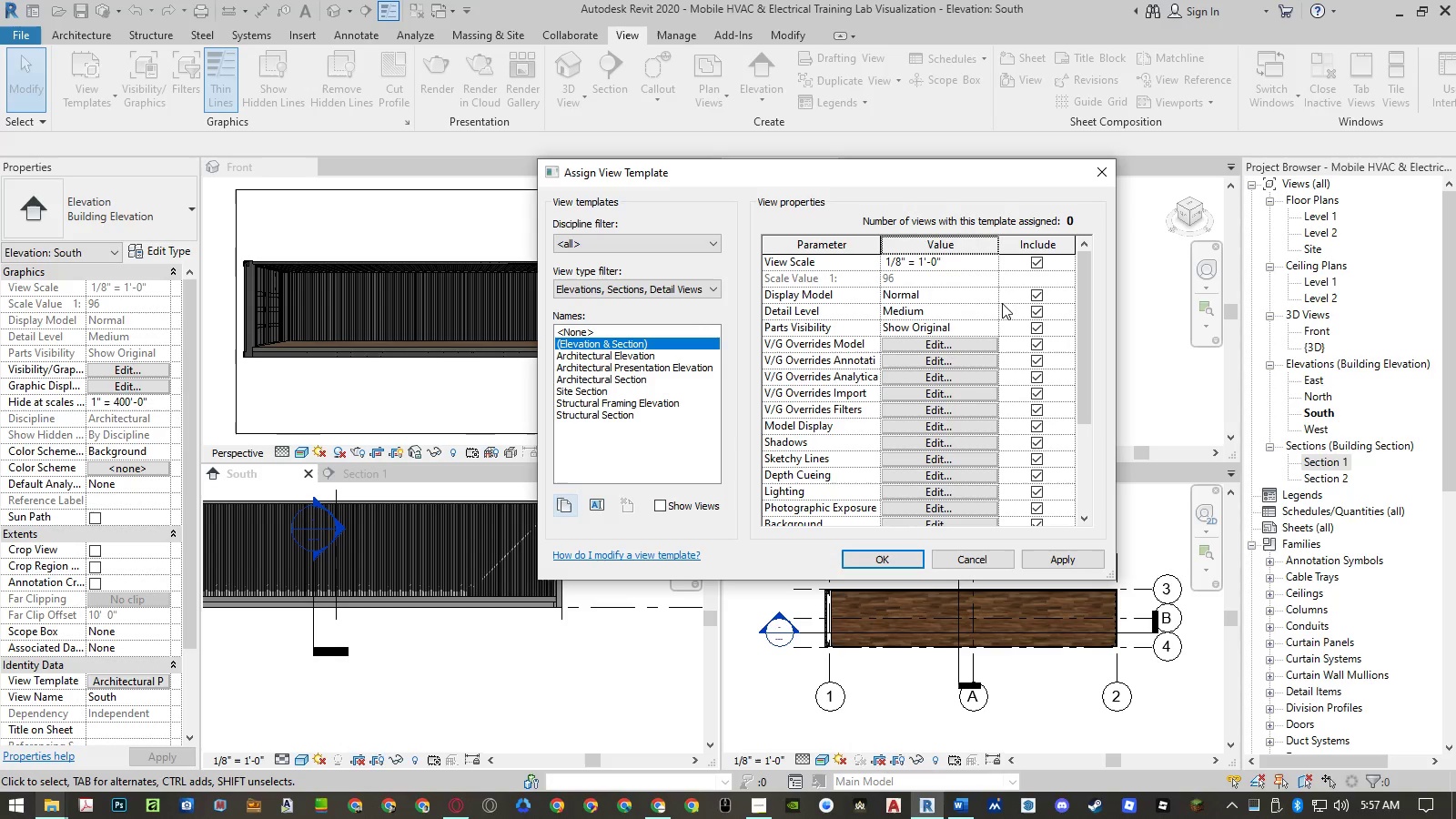 
left_click([980, 293])
 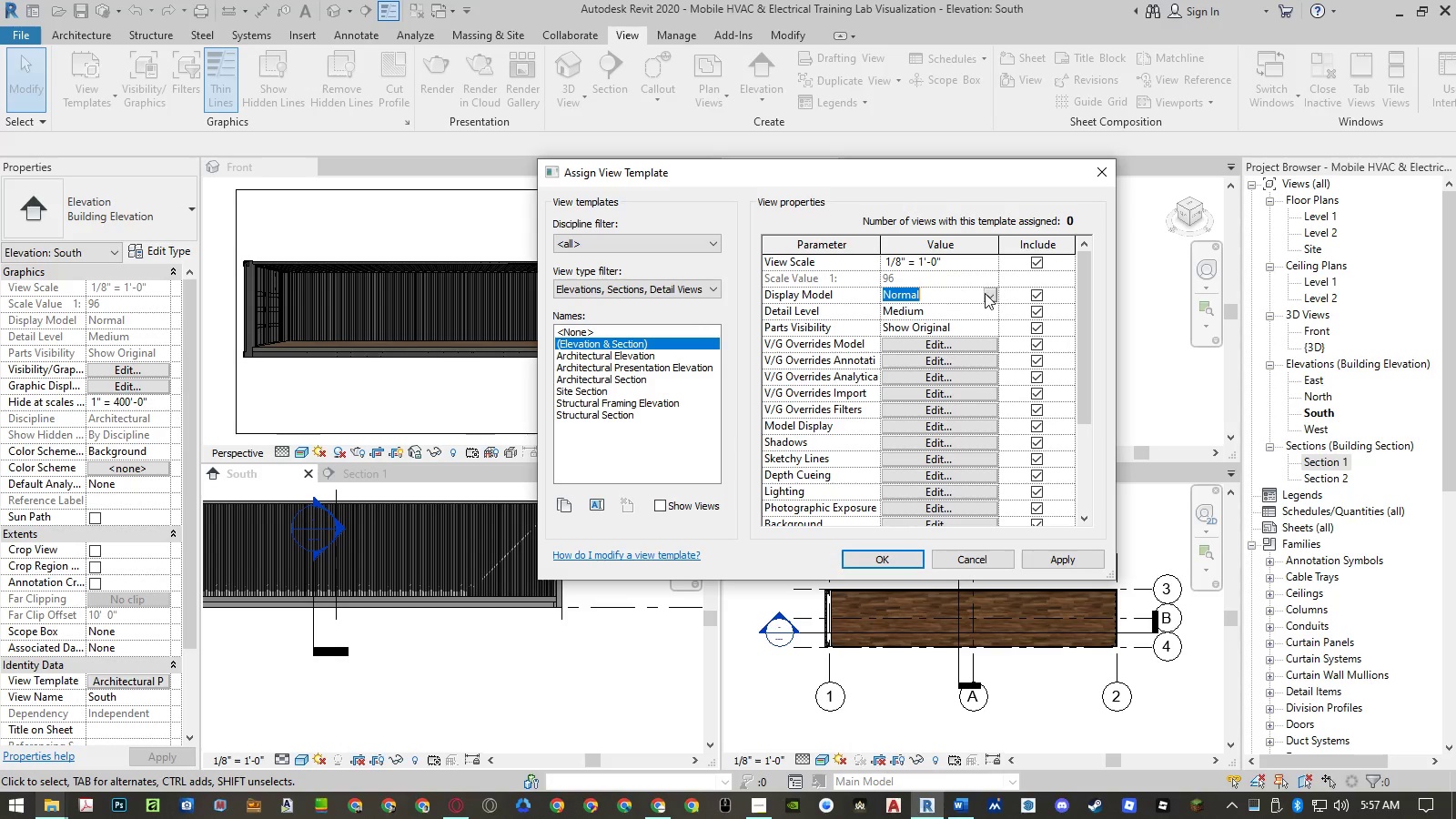 
double_click([992, 293])
 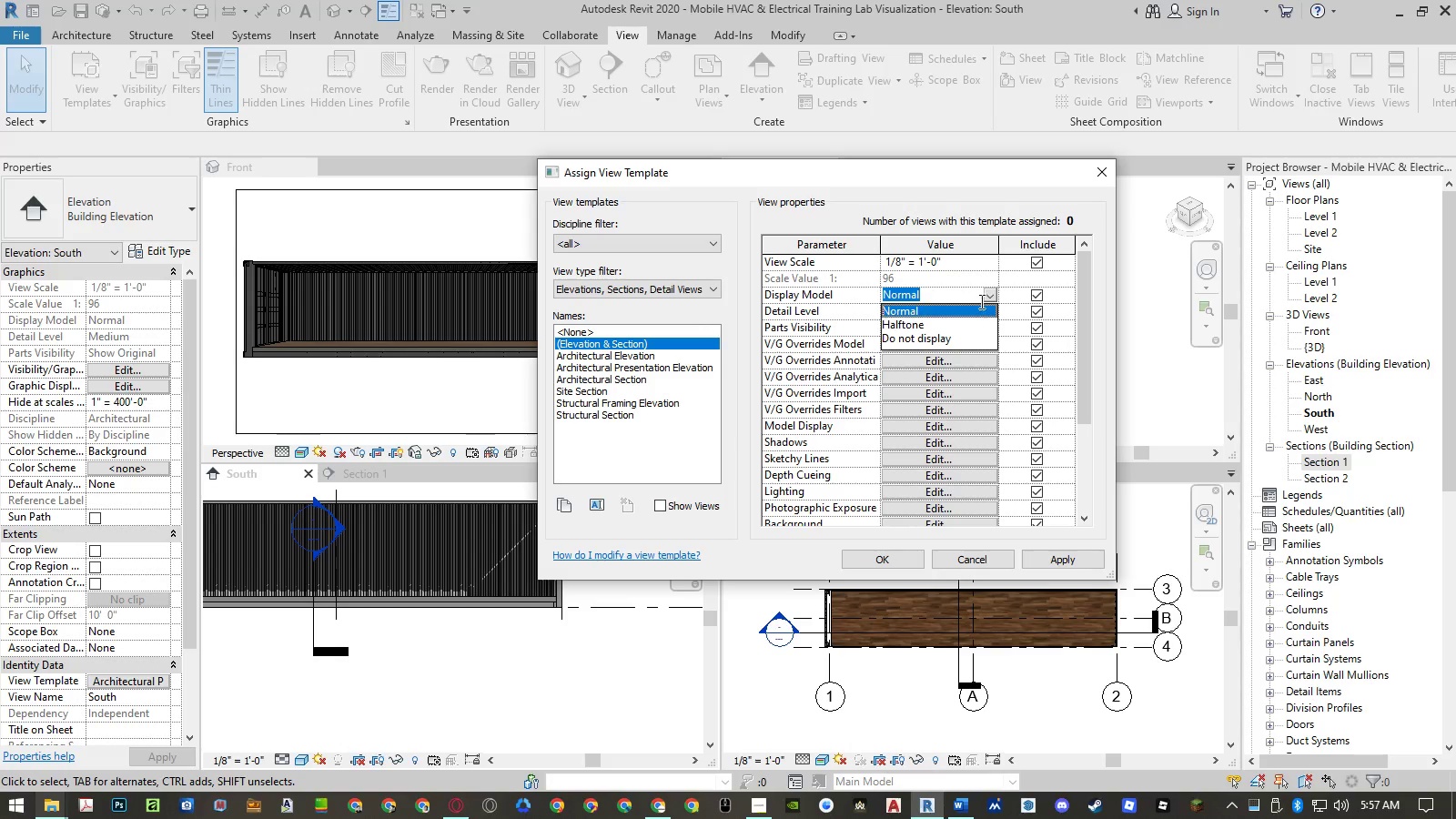 
left_click([988, 295])
 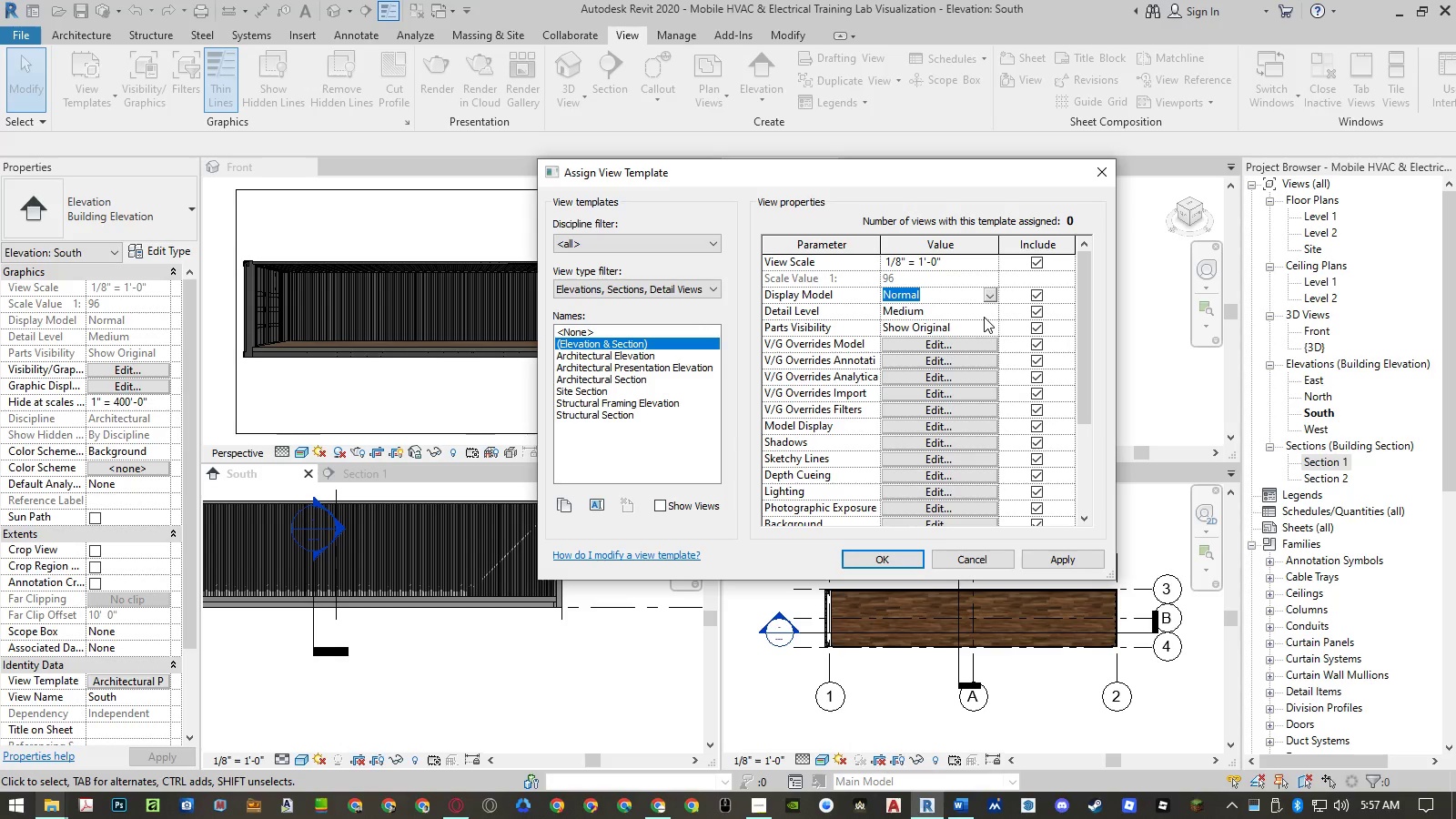 
left_click([986, 317])
 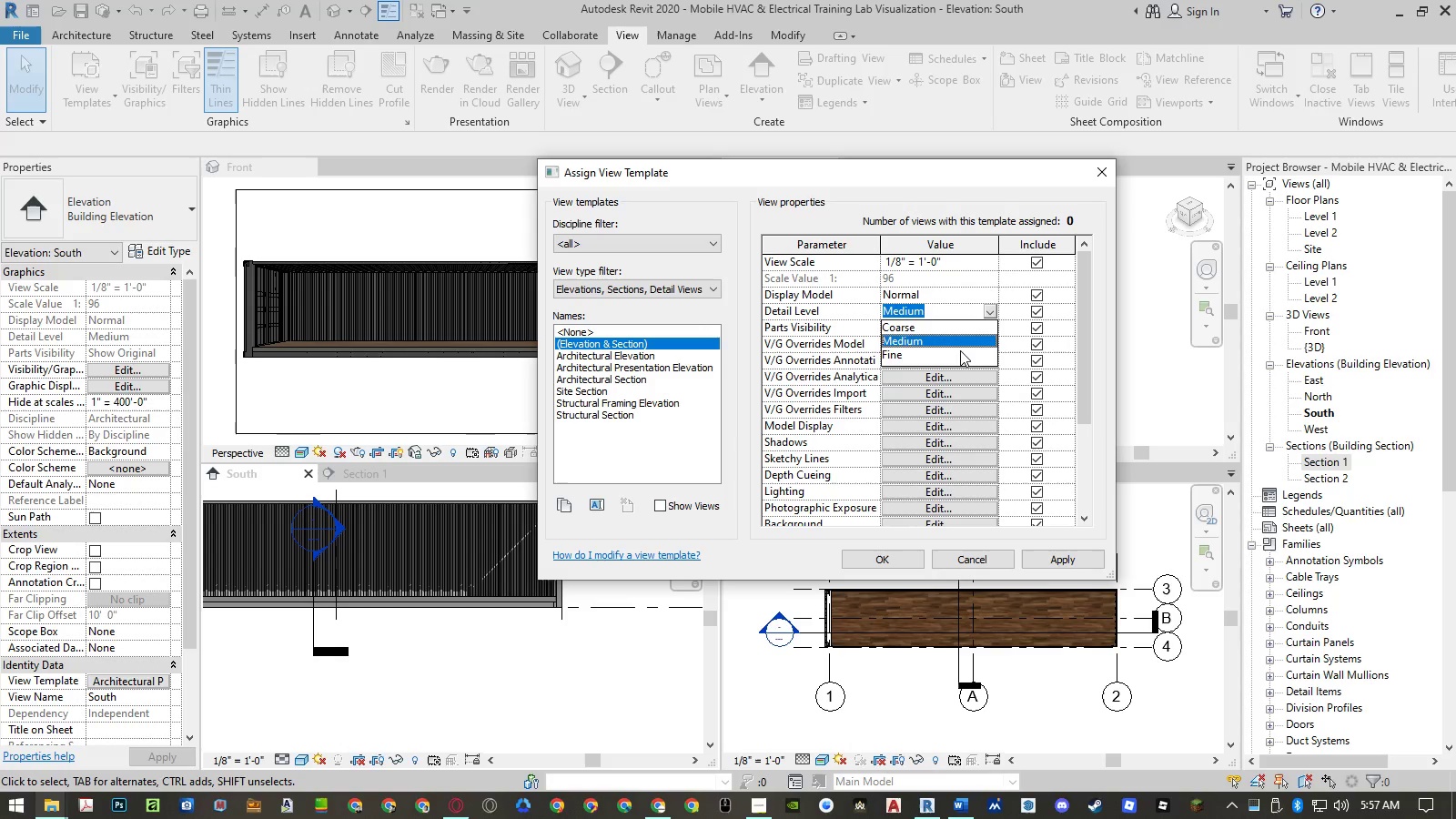 
left_click_drag(start_coordinate=[959, 352], to_coordinate=[911, 423])
 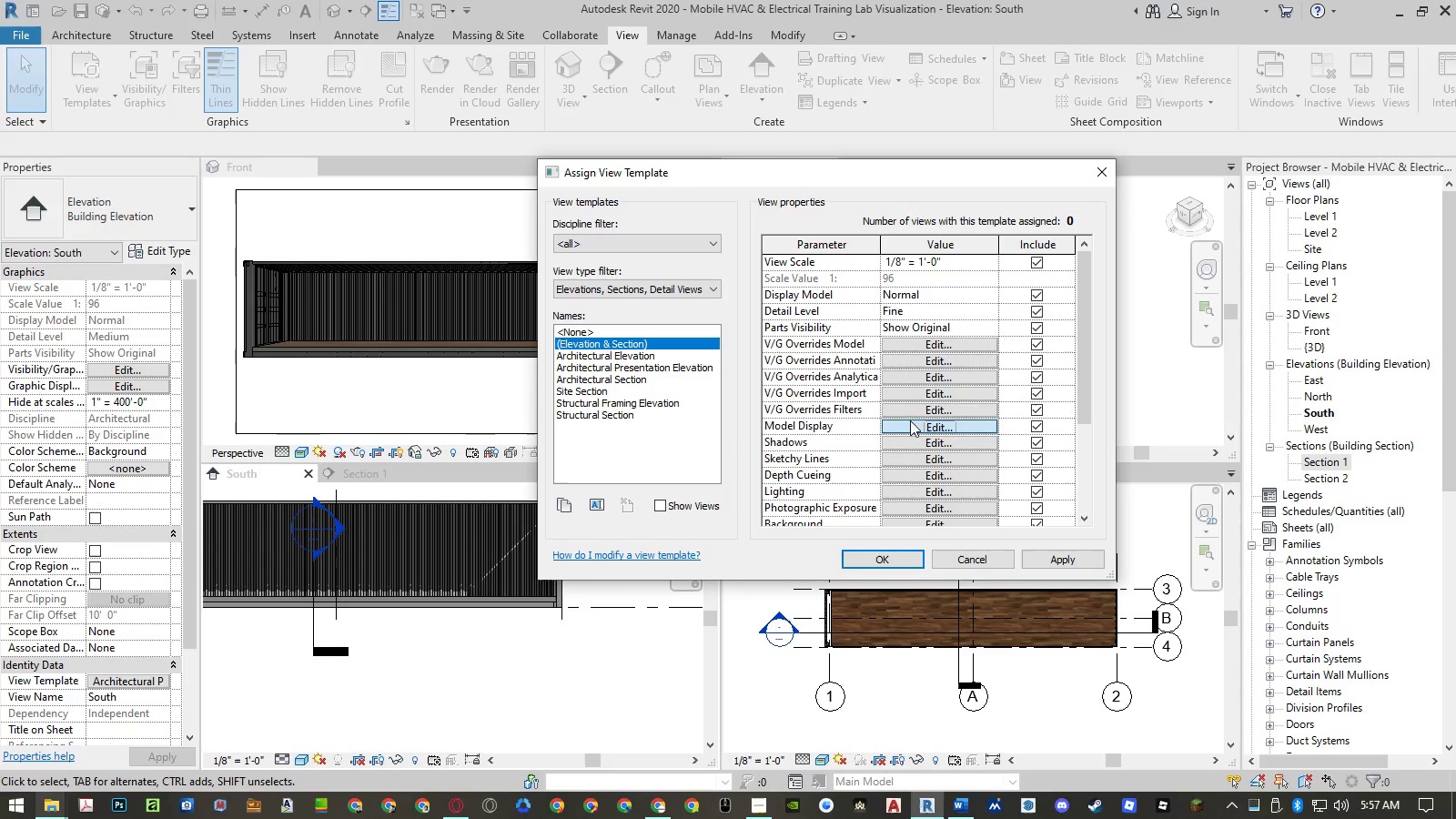 
left_click([911, 423])
 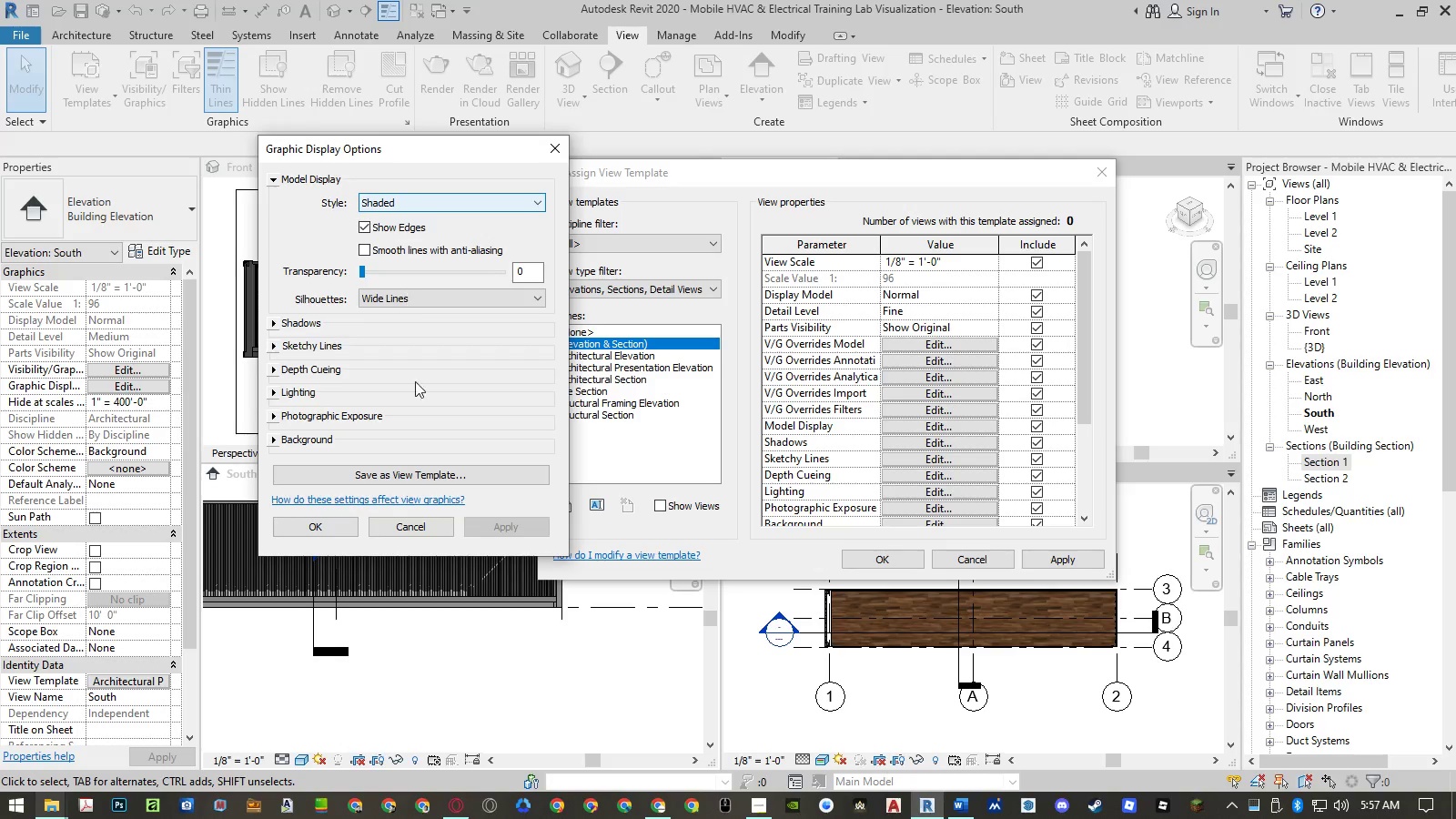 
left_click([436, 204])
 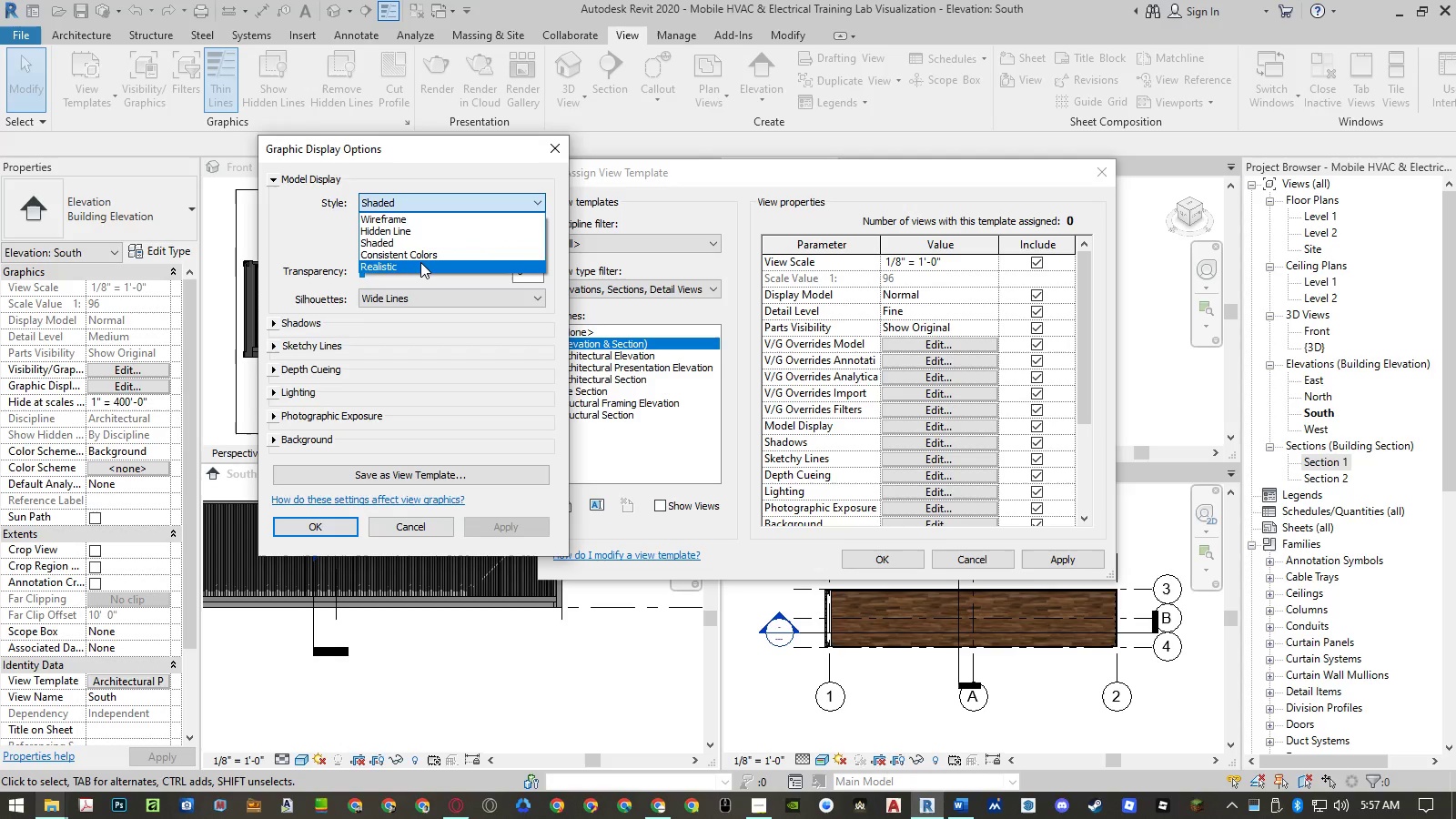 
left_click([420, 264])
 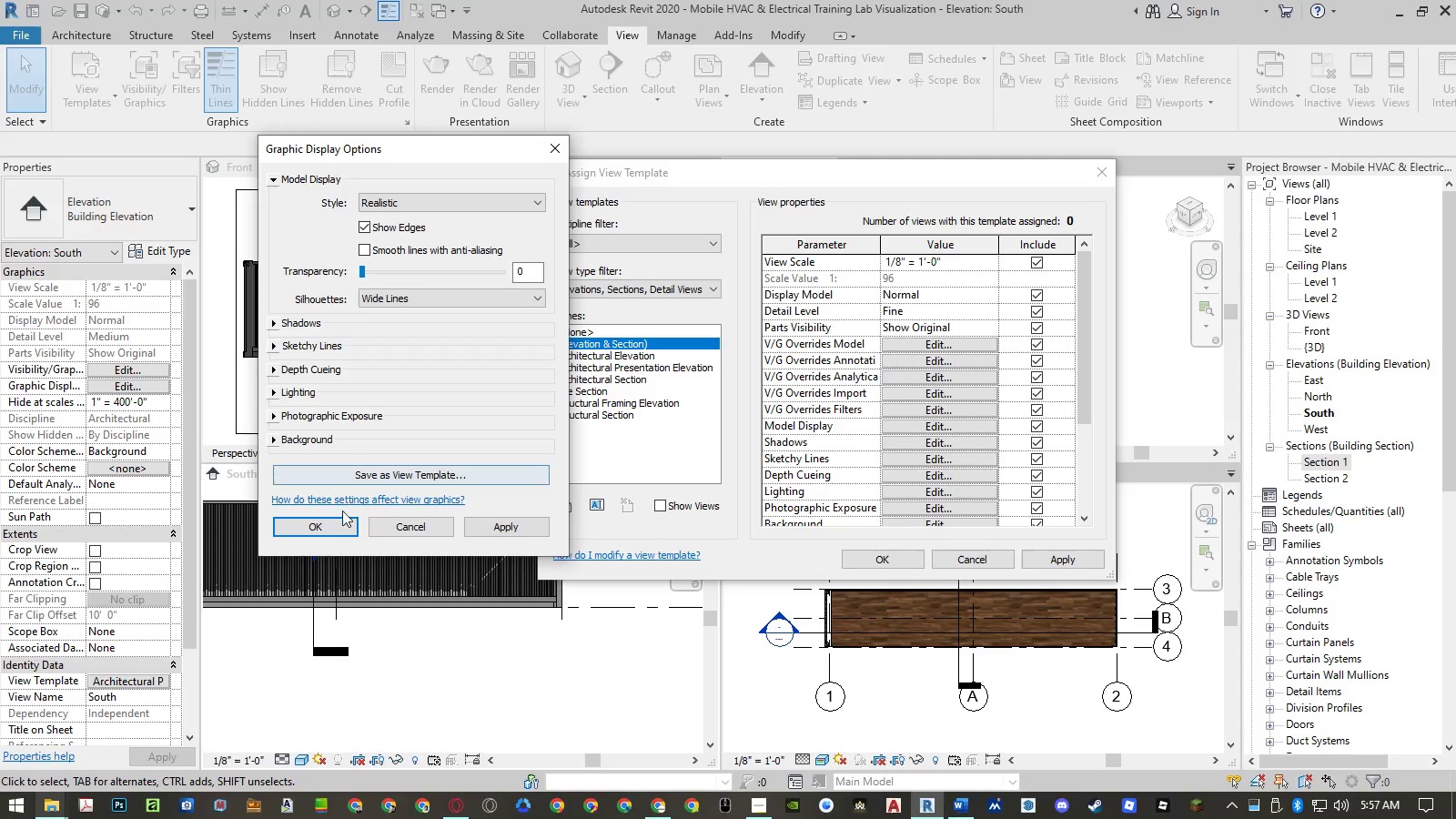 
left_click([334, 523])
 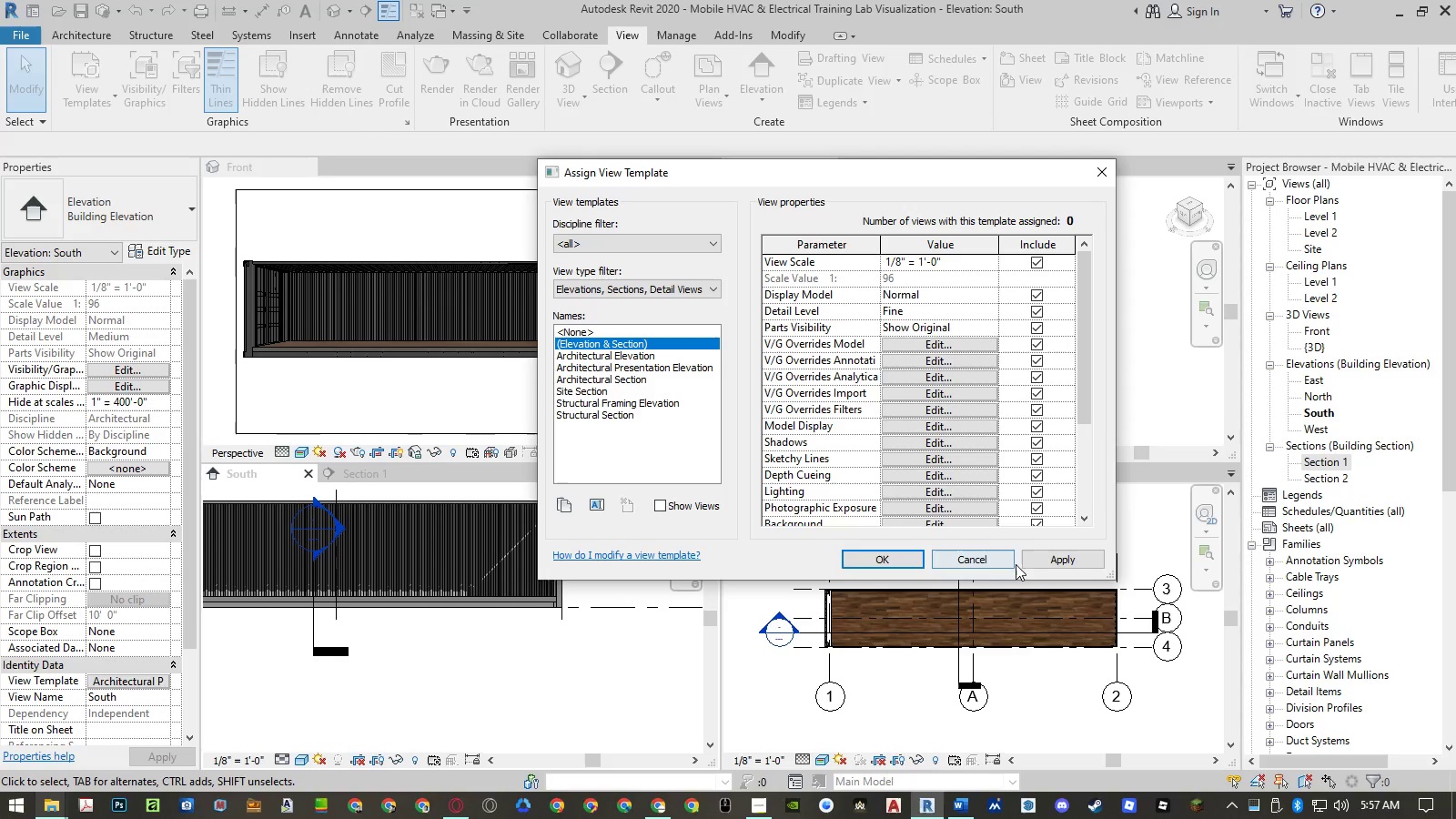 
left_click([1047, 558])
 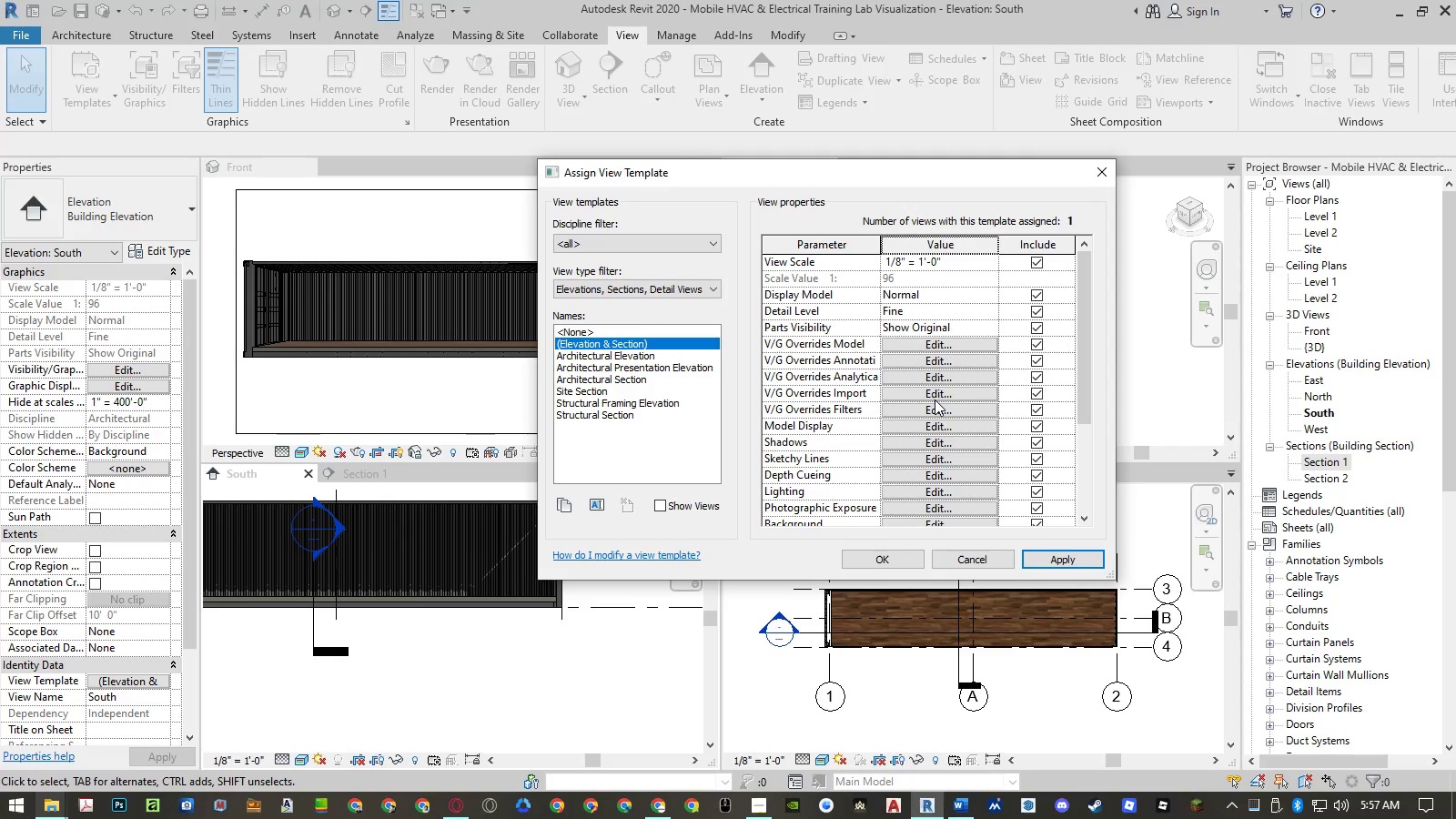 
wait(6.38)
 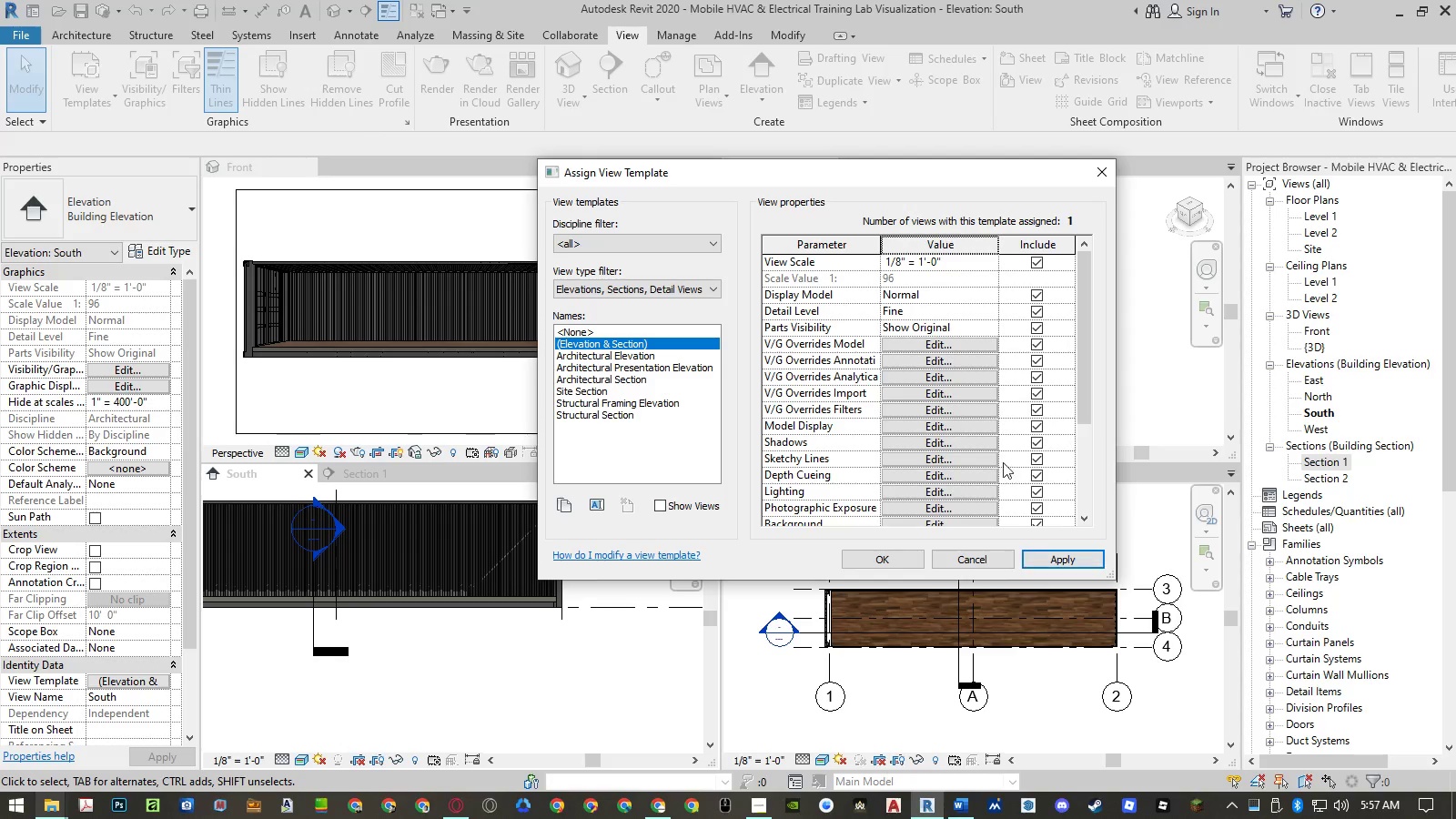 
scroll: coordinate [925, 410], scroll_direction: down, amount: 2.0
 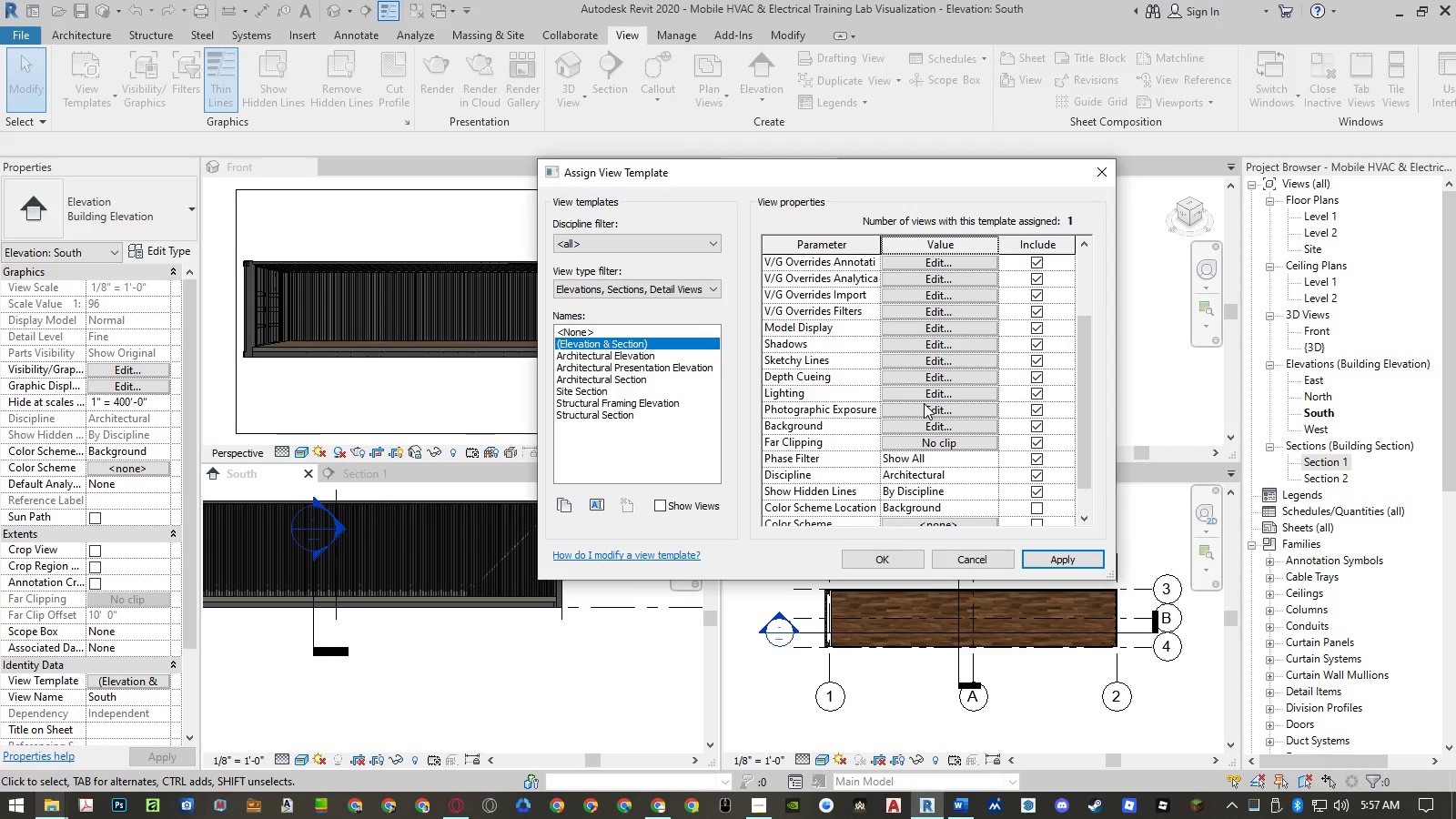 
left_click([924, 395])
 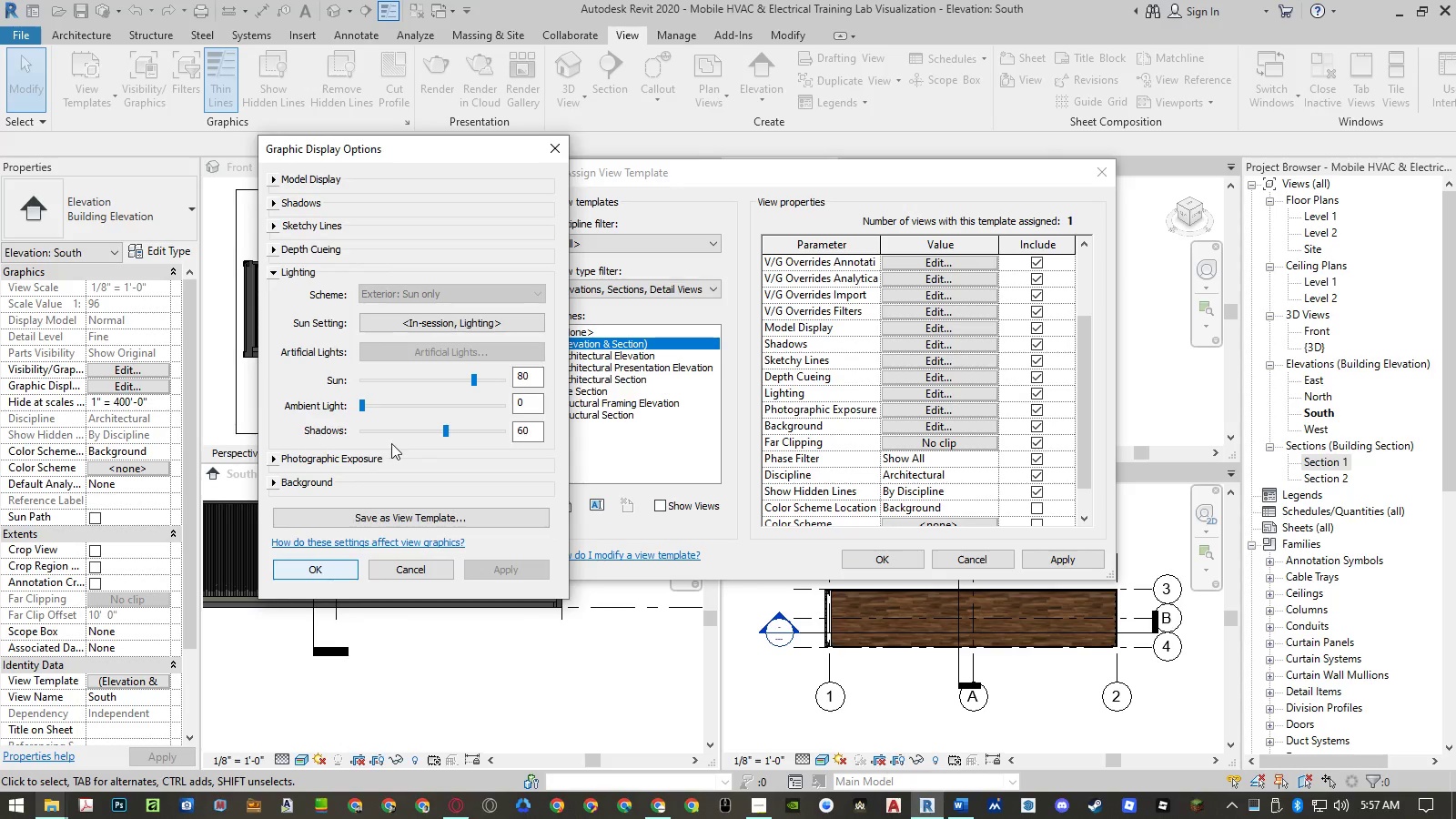 
left_click([415, 320])
 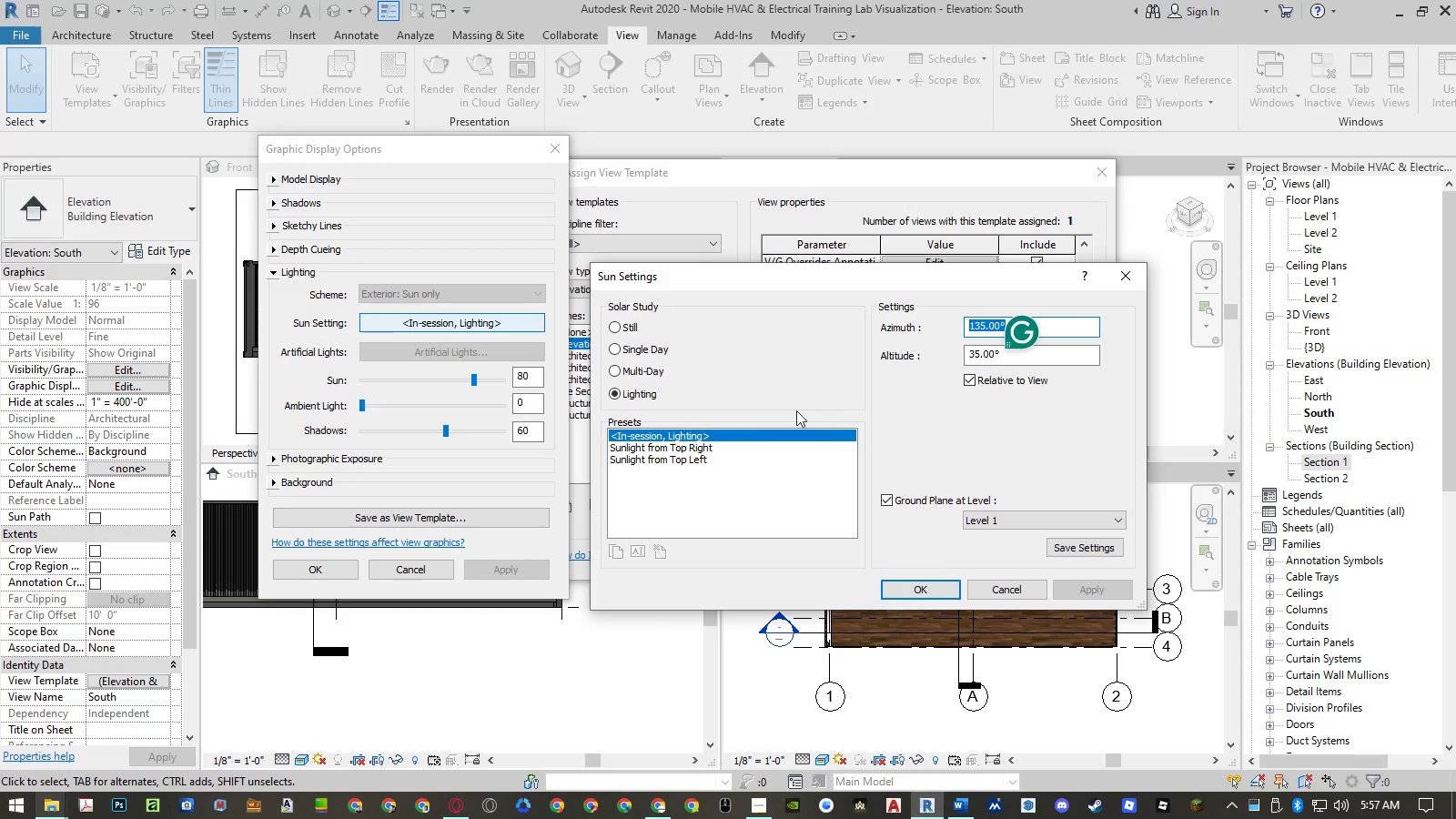 
left_click([629, 329])
 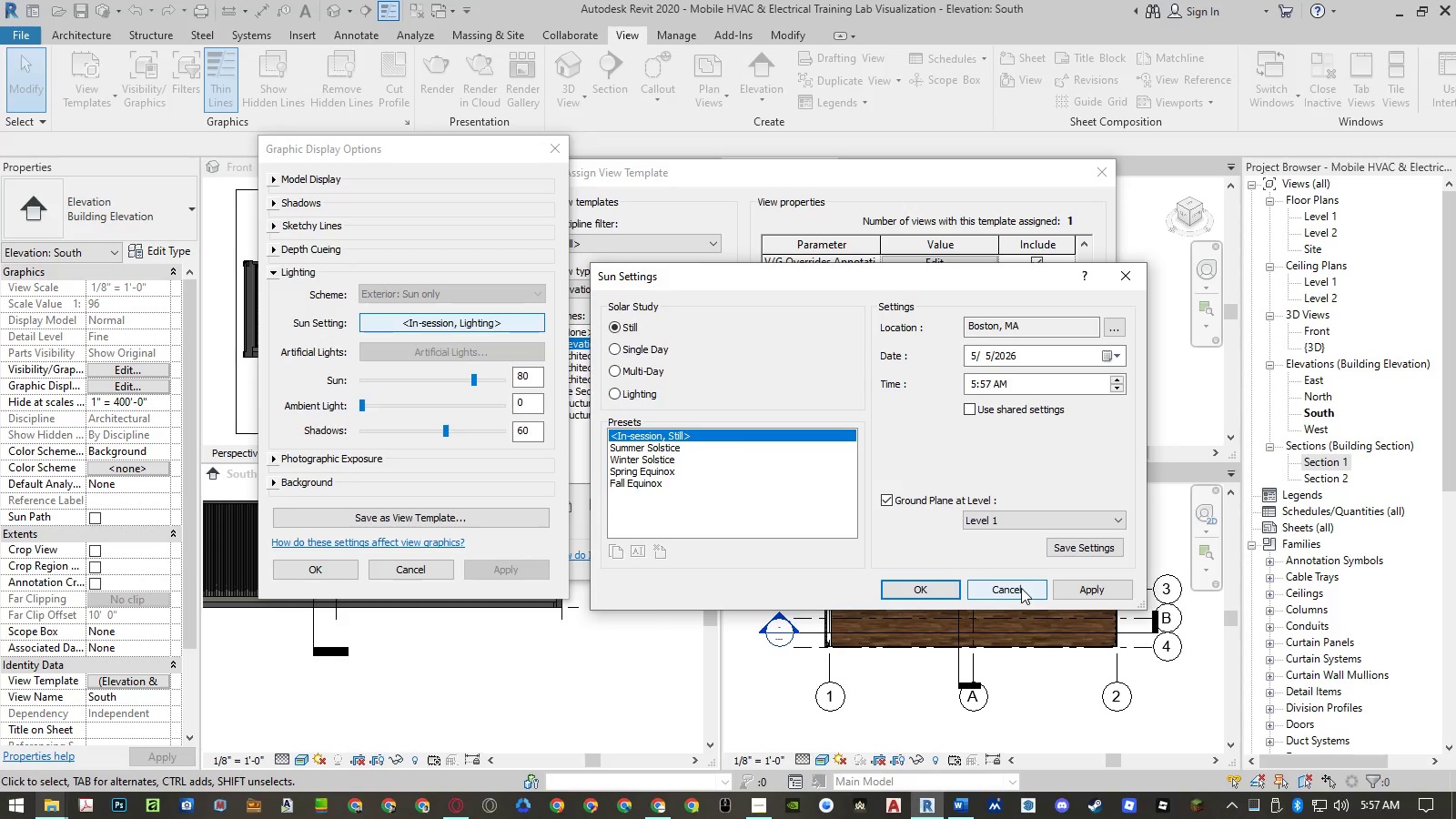 
wait(7.8)
 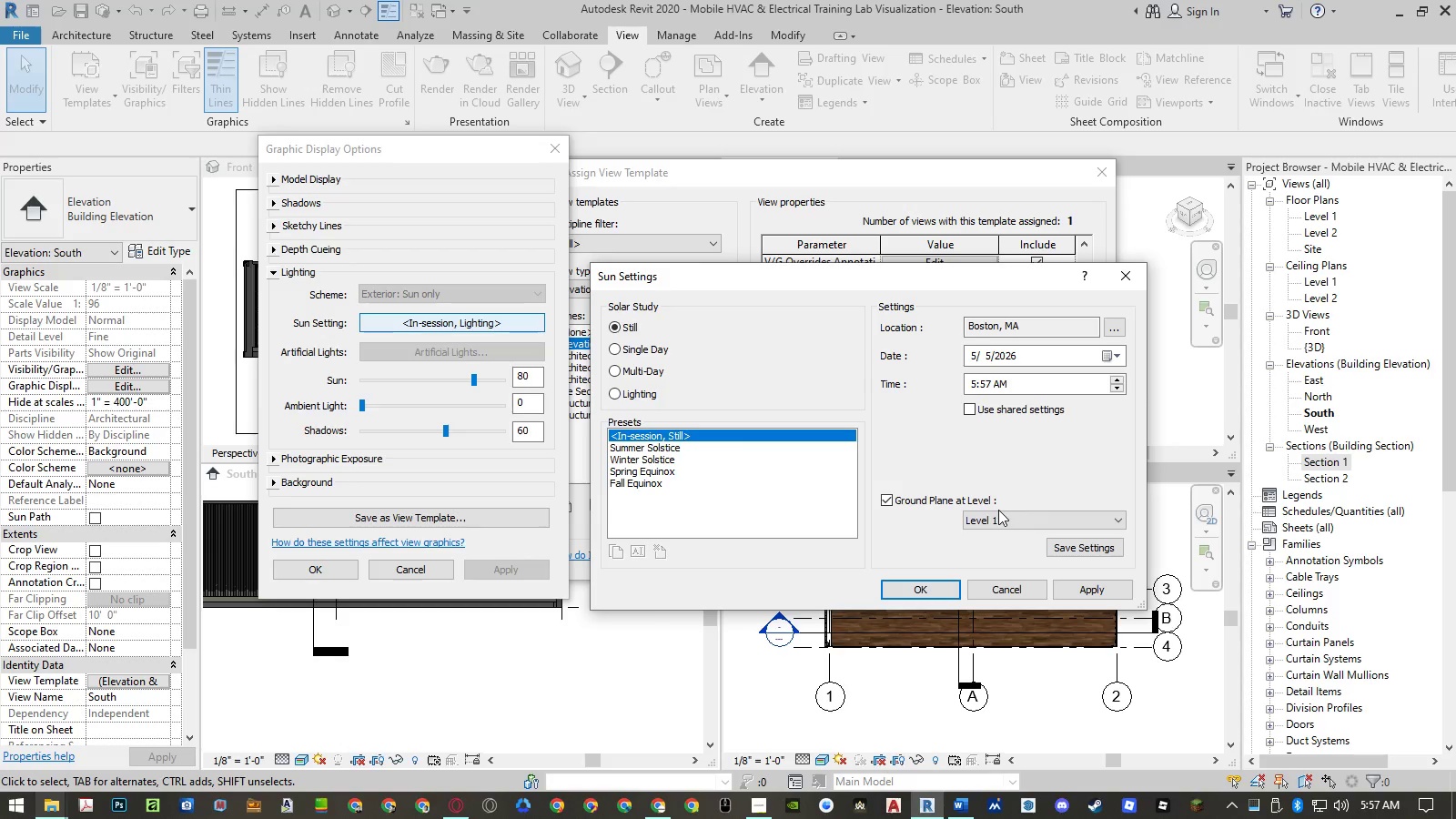 
left_click([972, 384])
 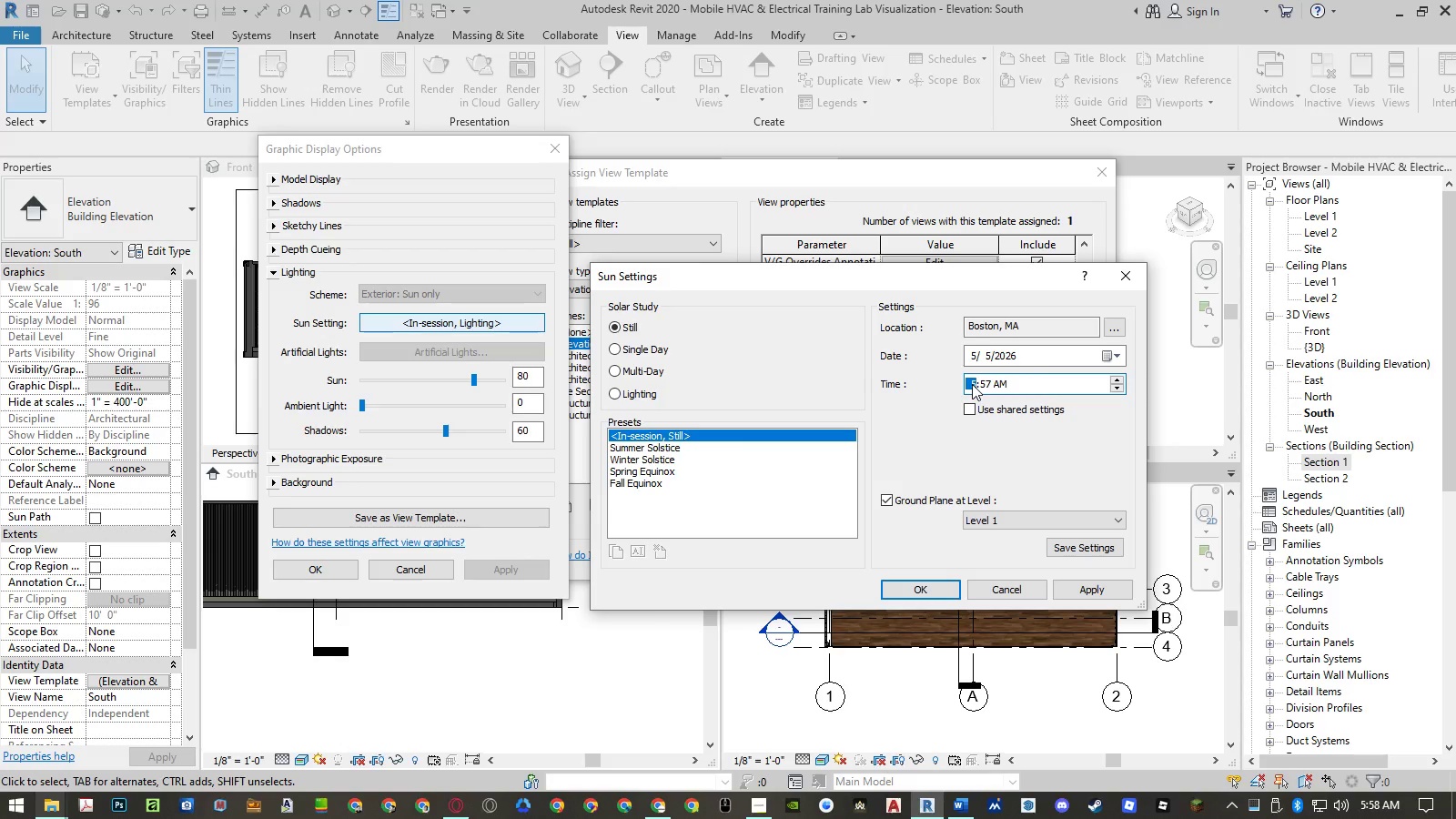 
key(Numpad6)
 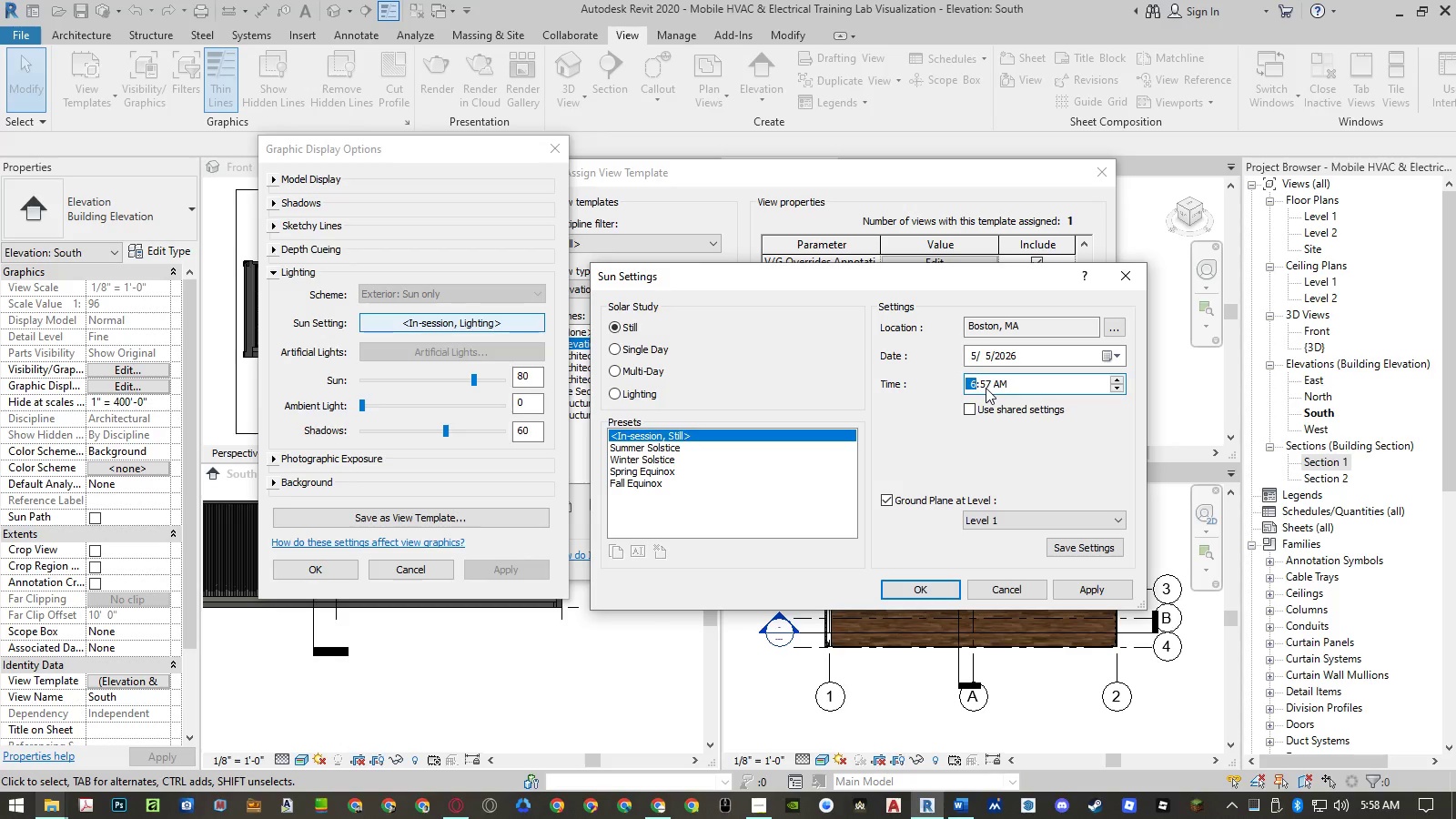 
left_click([986, 388])
 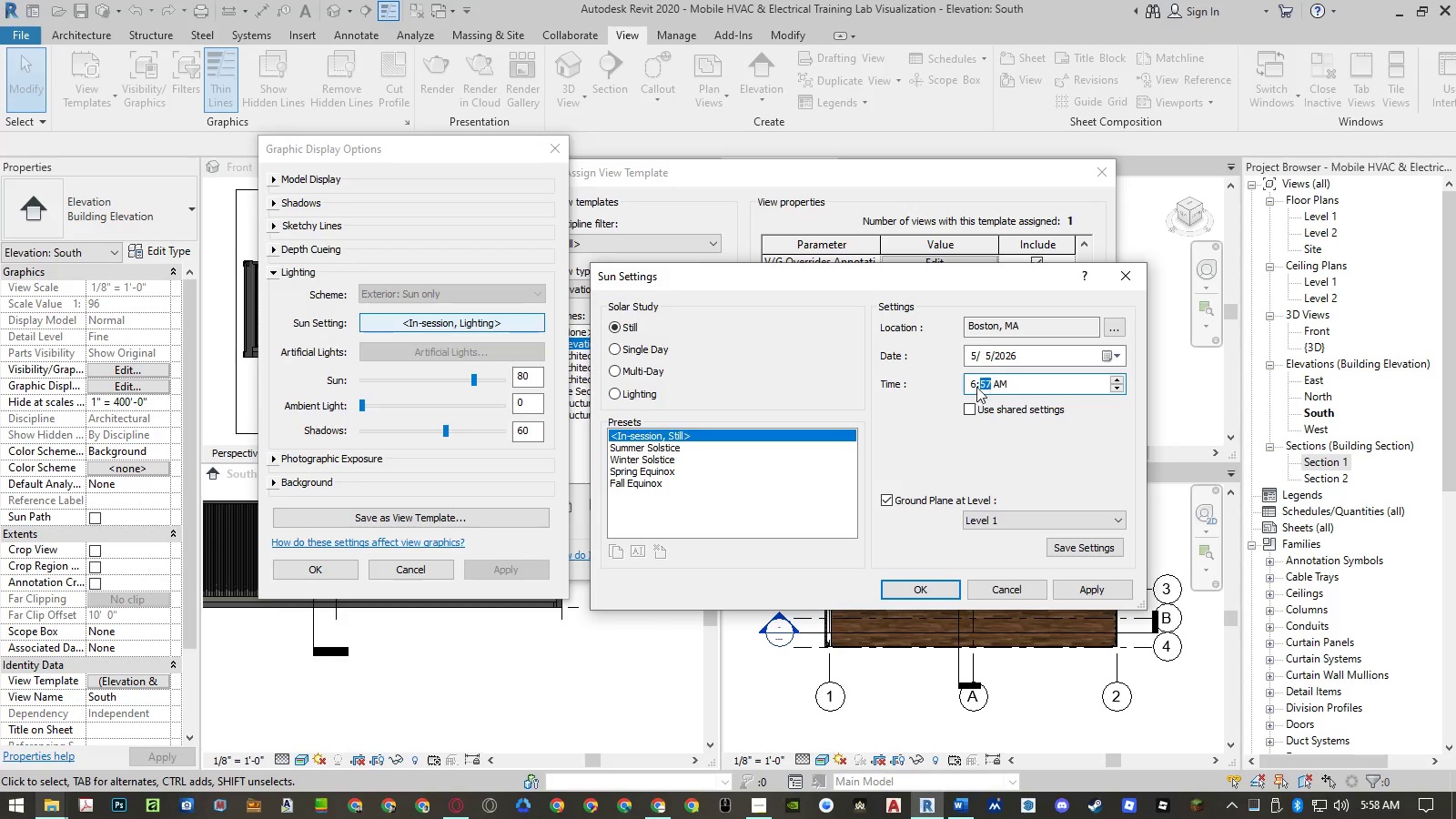 
left_click([970, 384])
 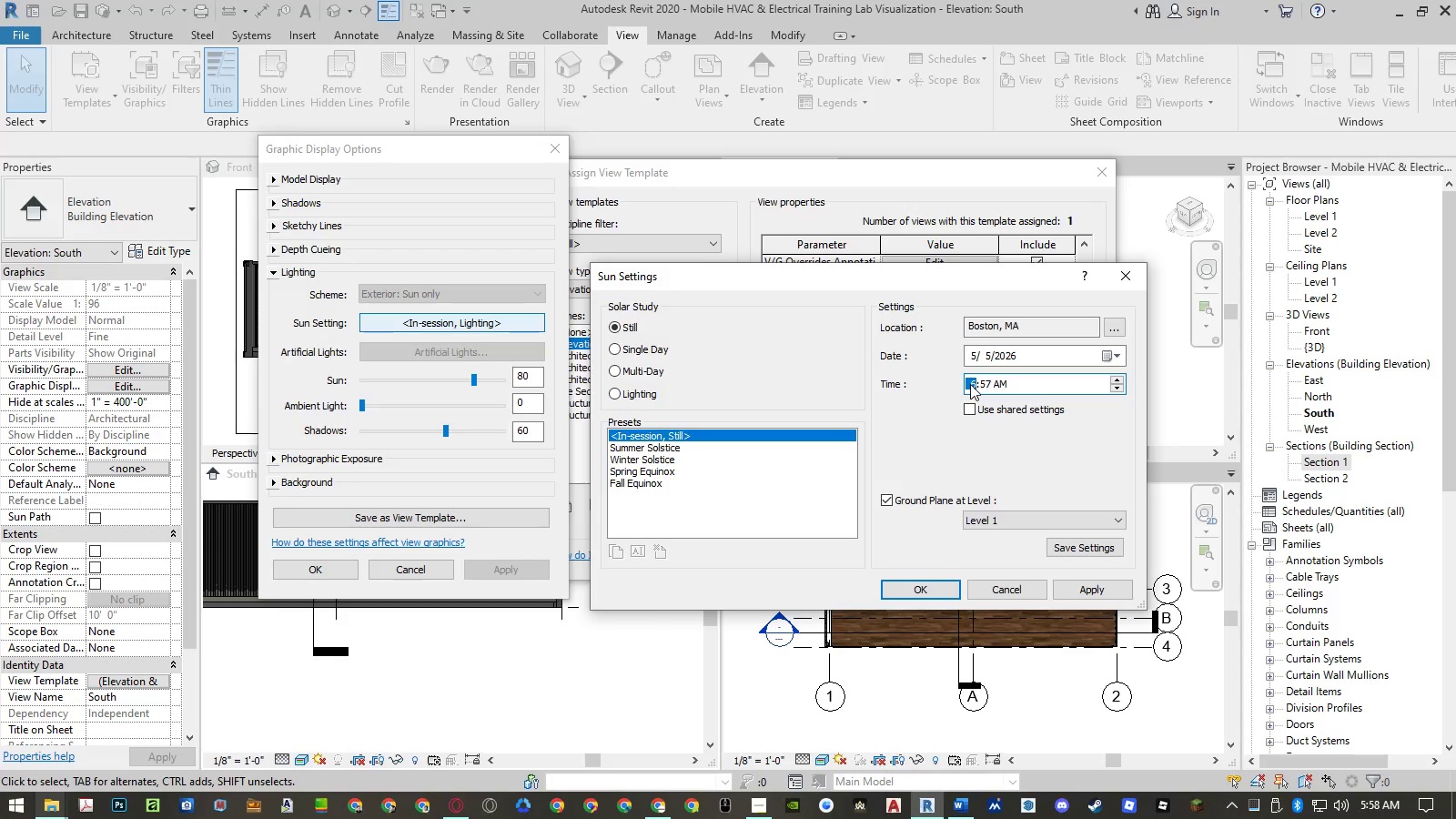 
key(Numpad9)
 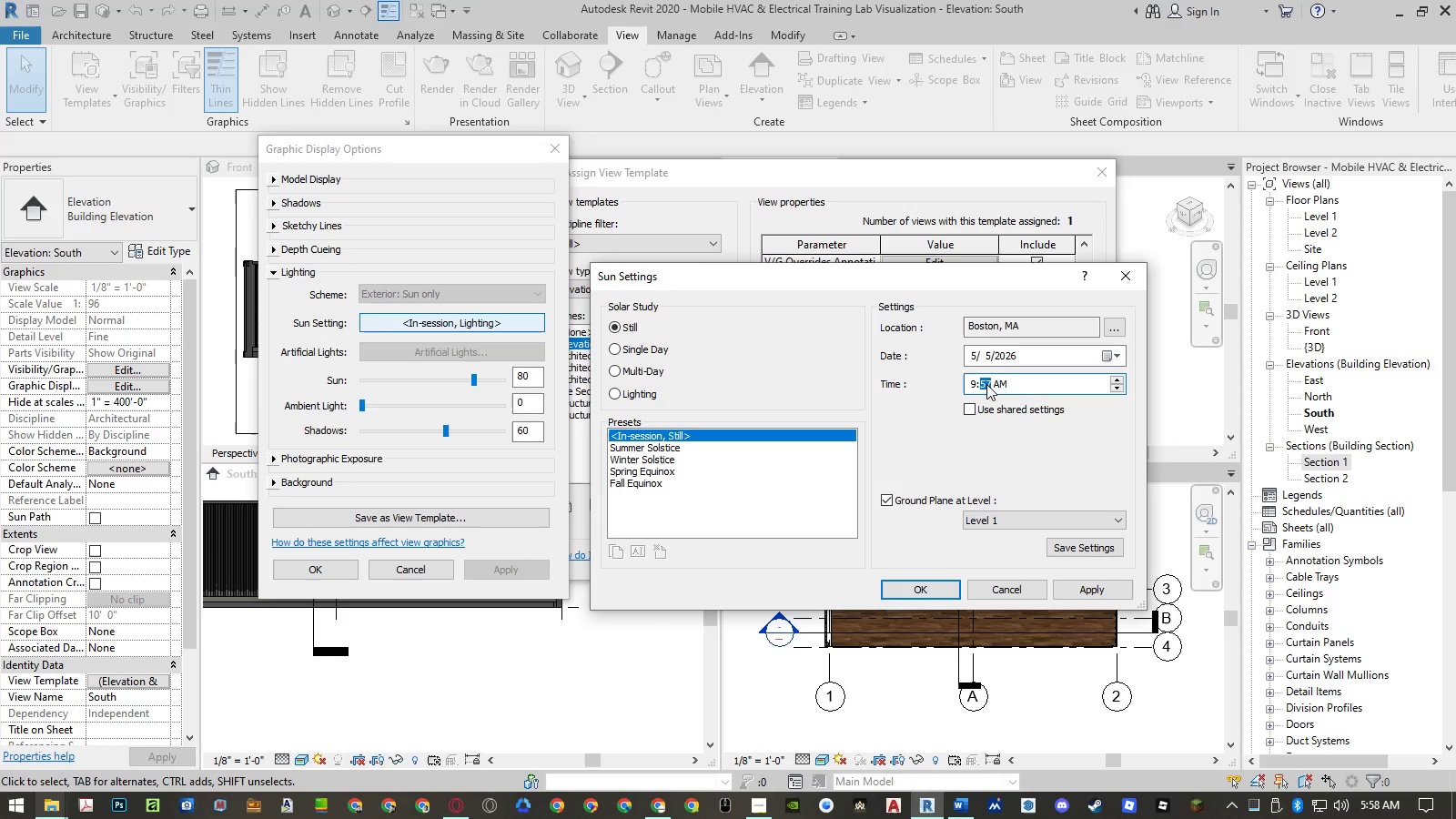 
double_click([986, 384])
 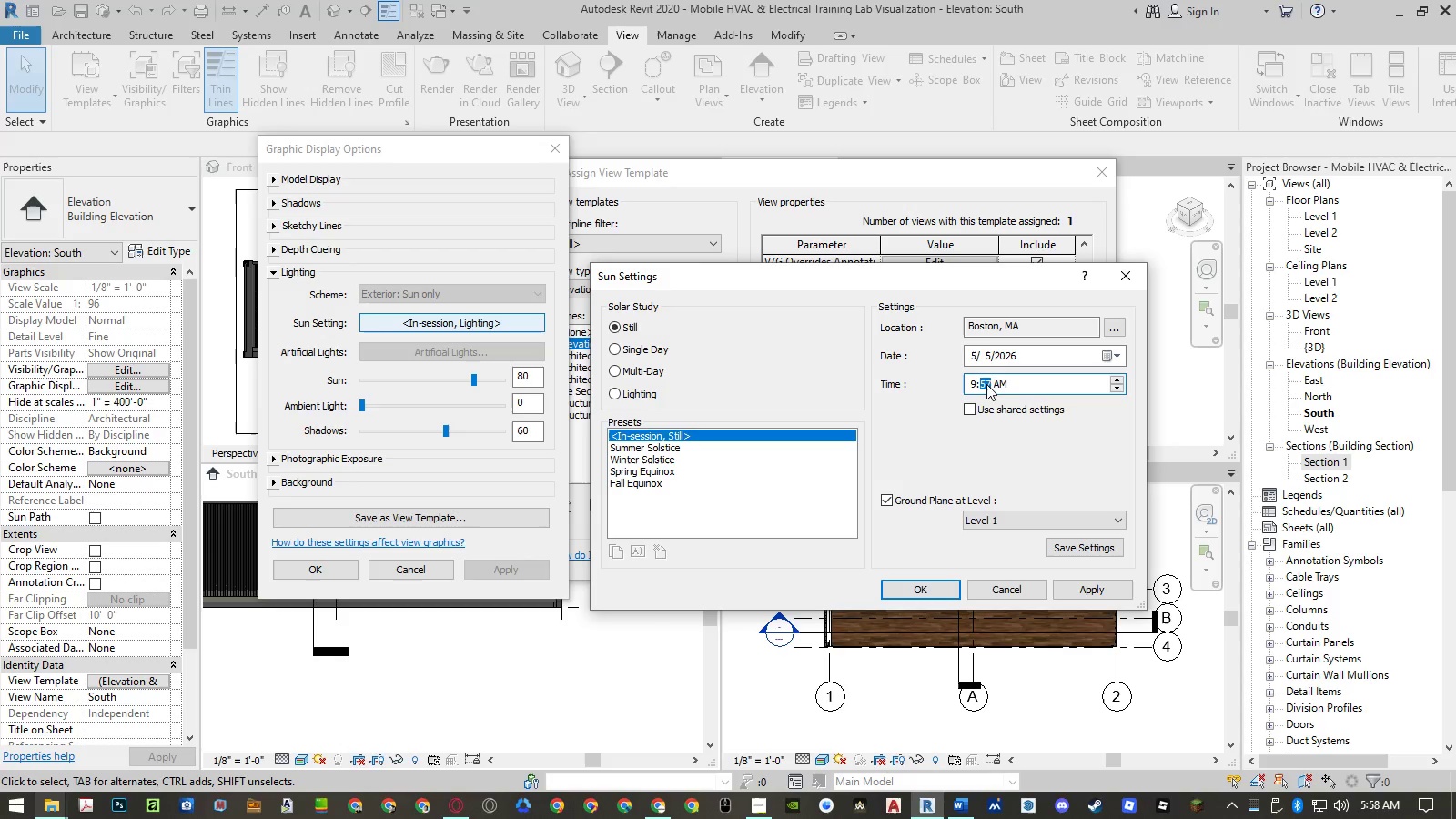 
key(Numpad0)
 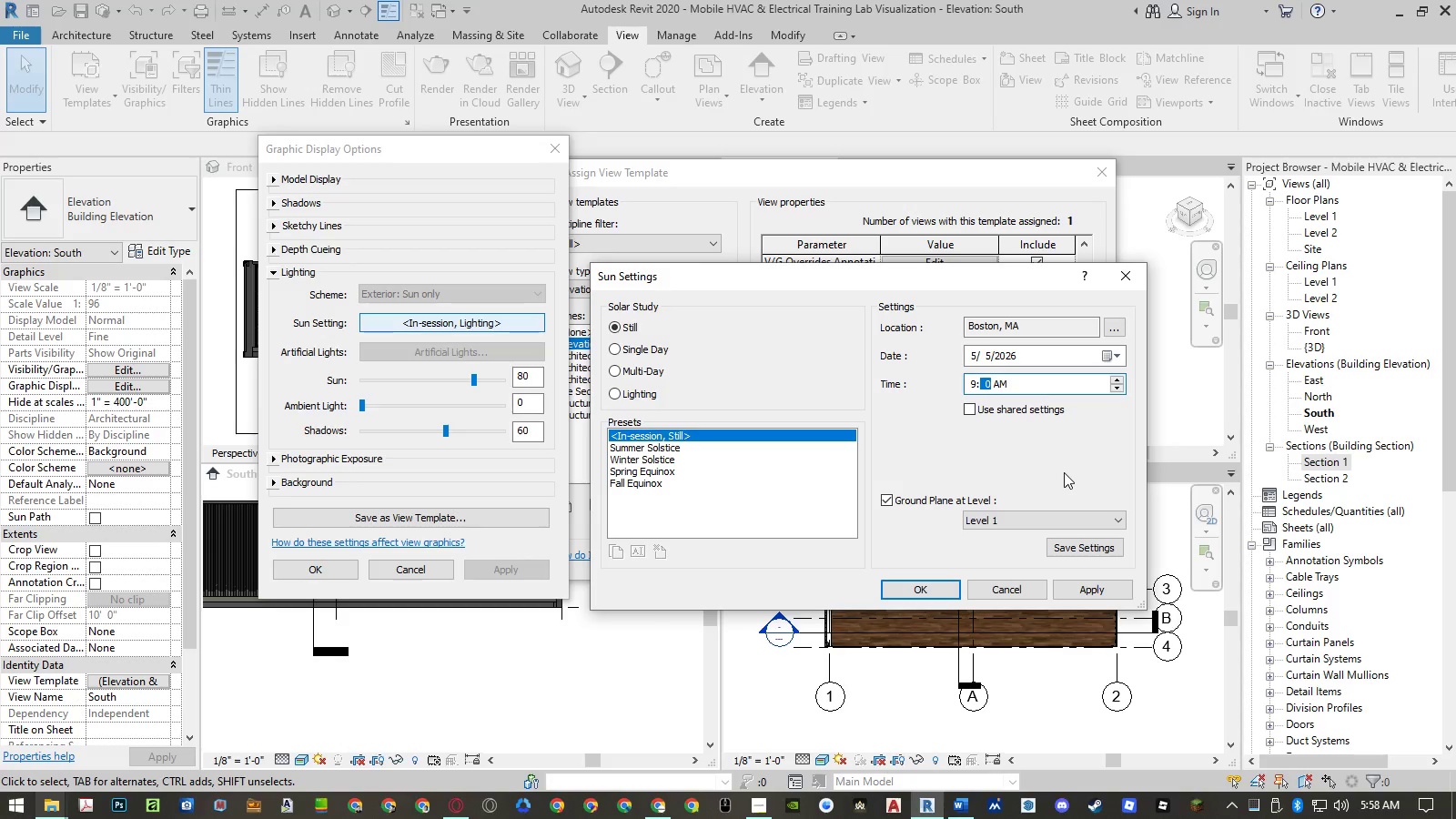 
left_click([1077, 480])
 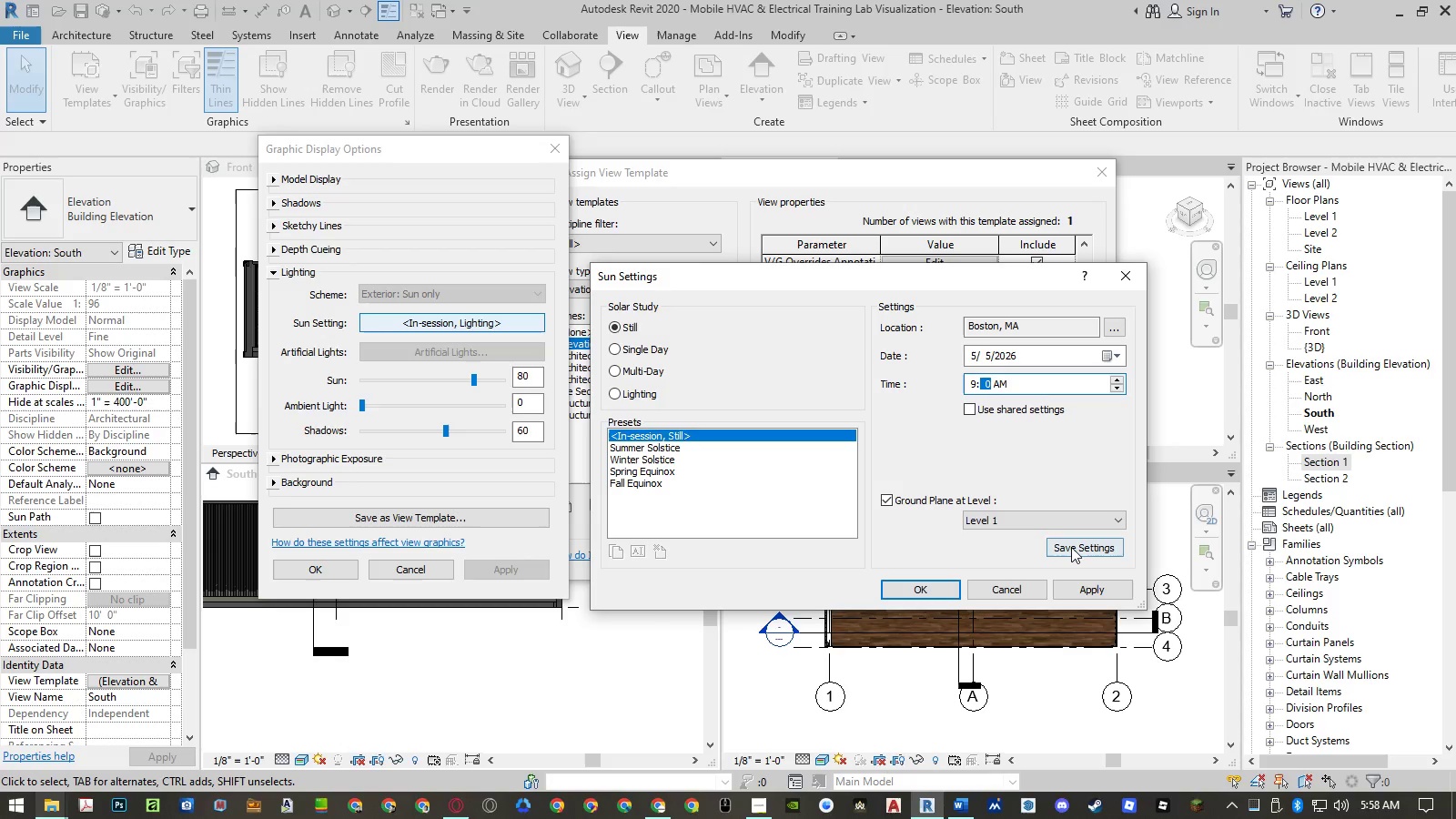 
left_click([1071, 547])
 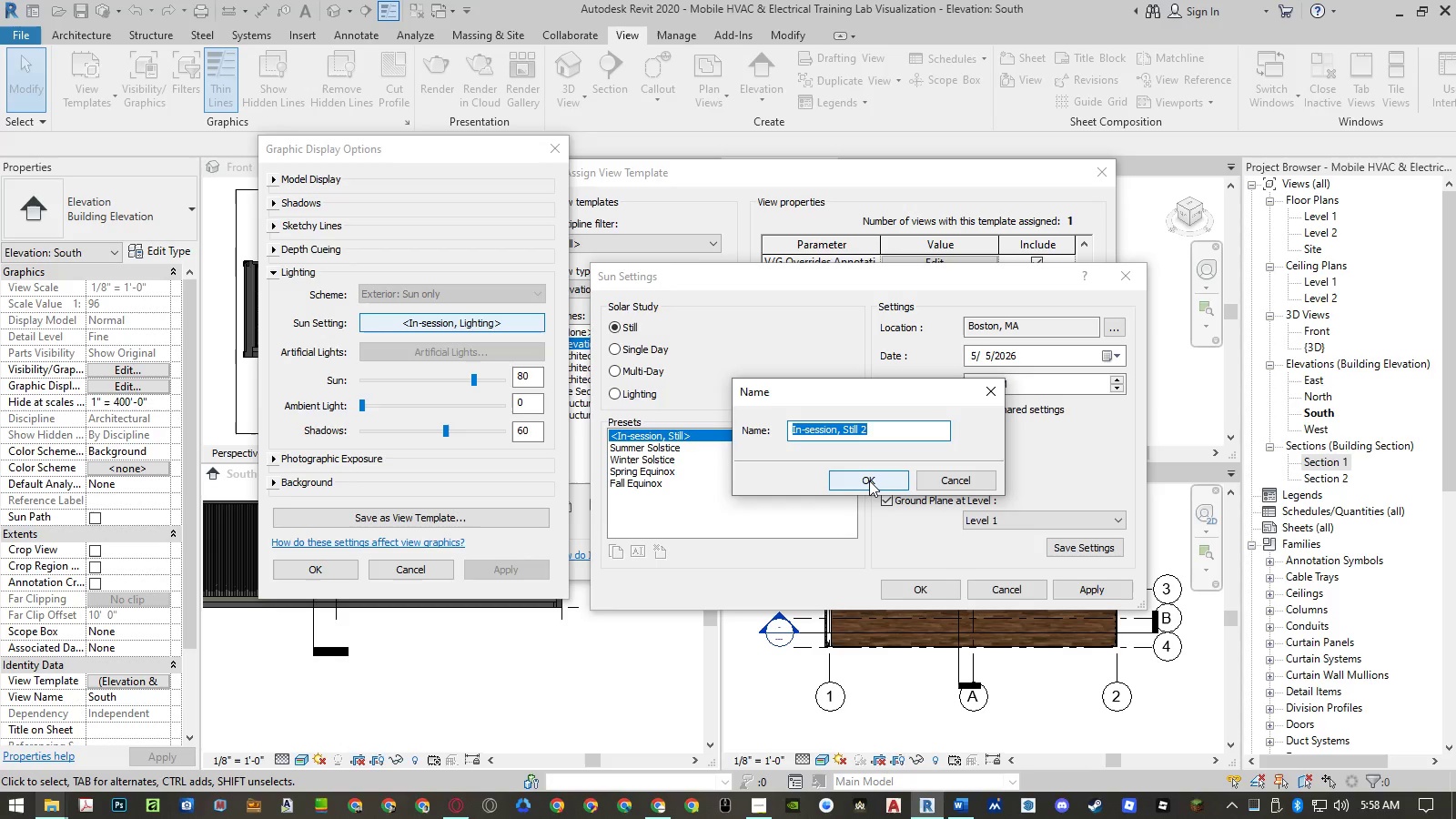 
type((Render))
 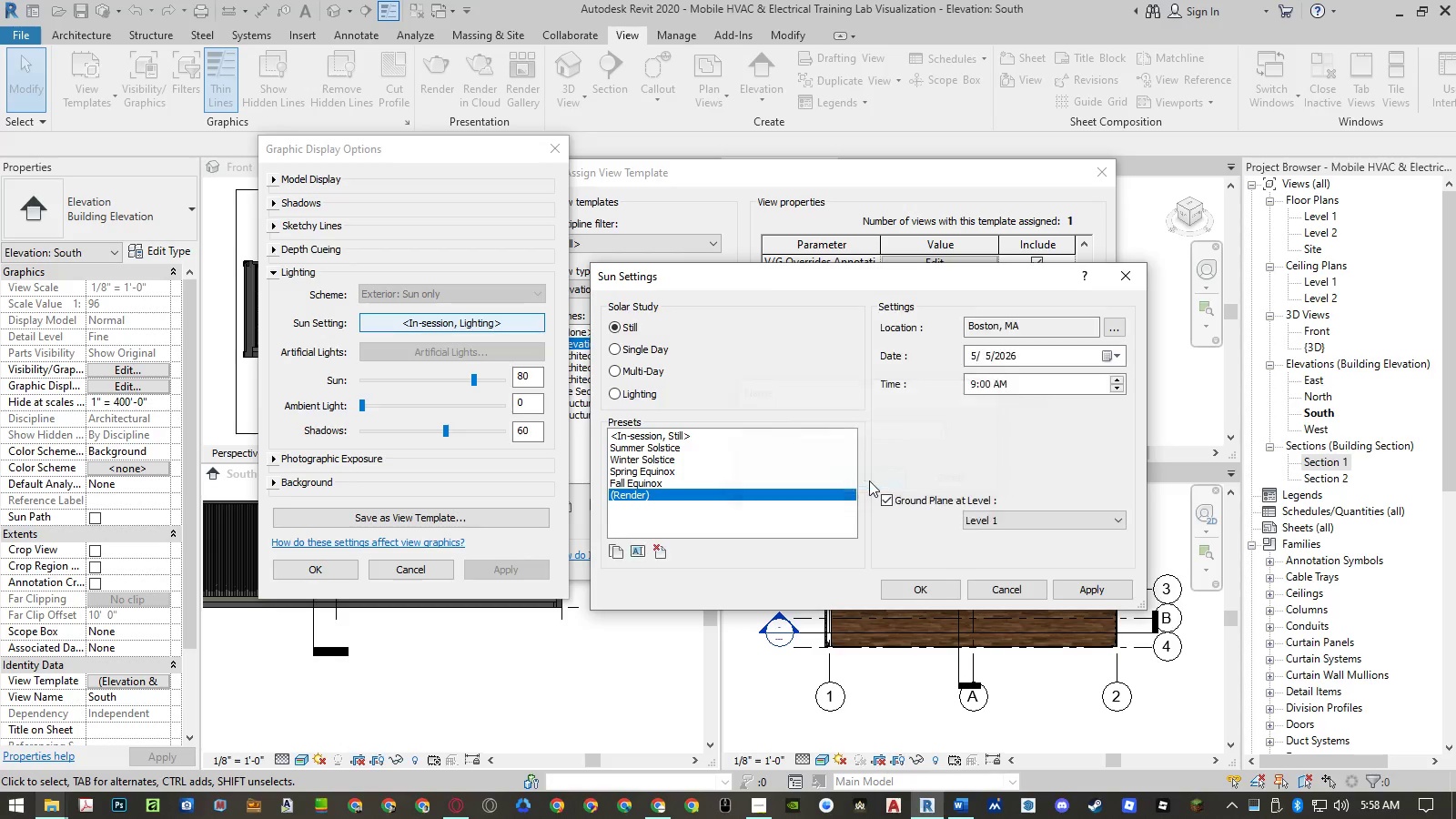 
 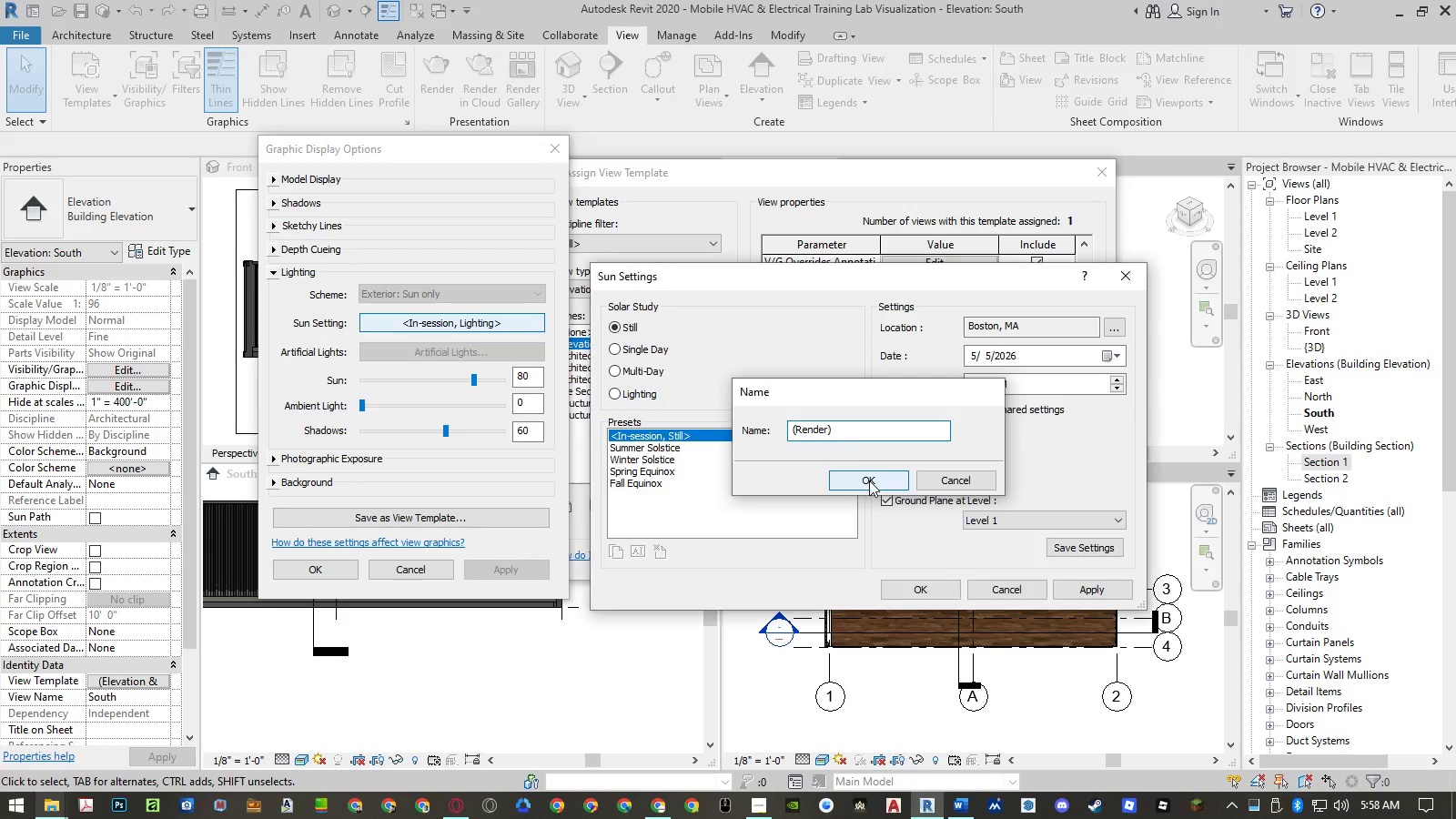 
key(Enter)
 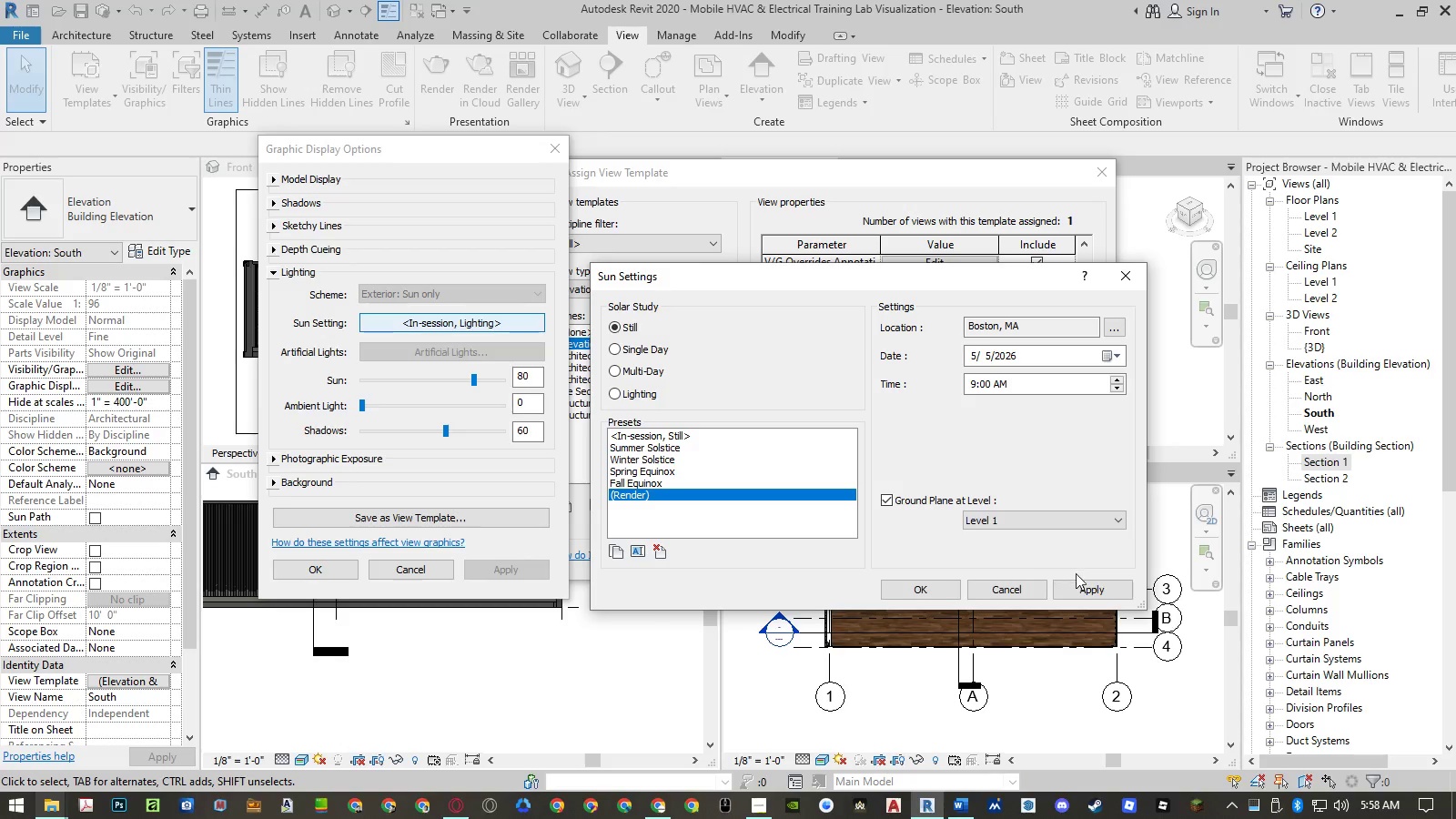 
left_click([1089, 590])
 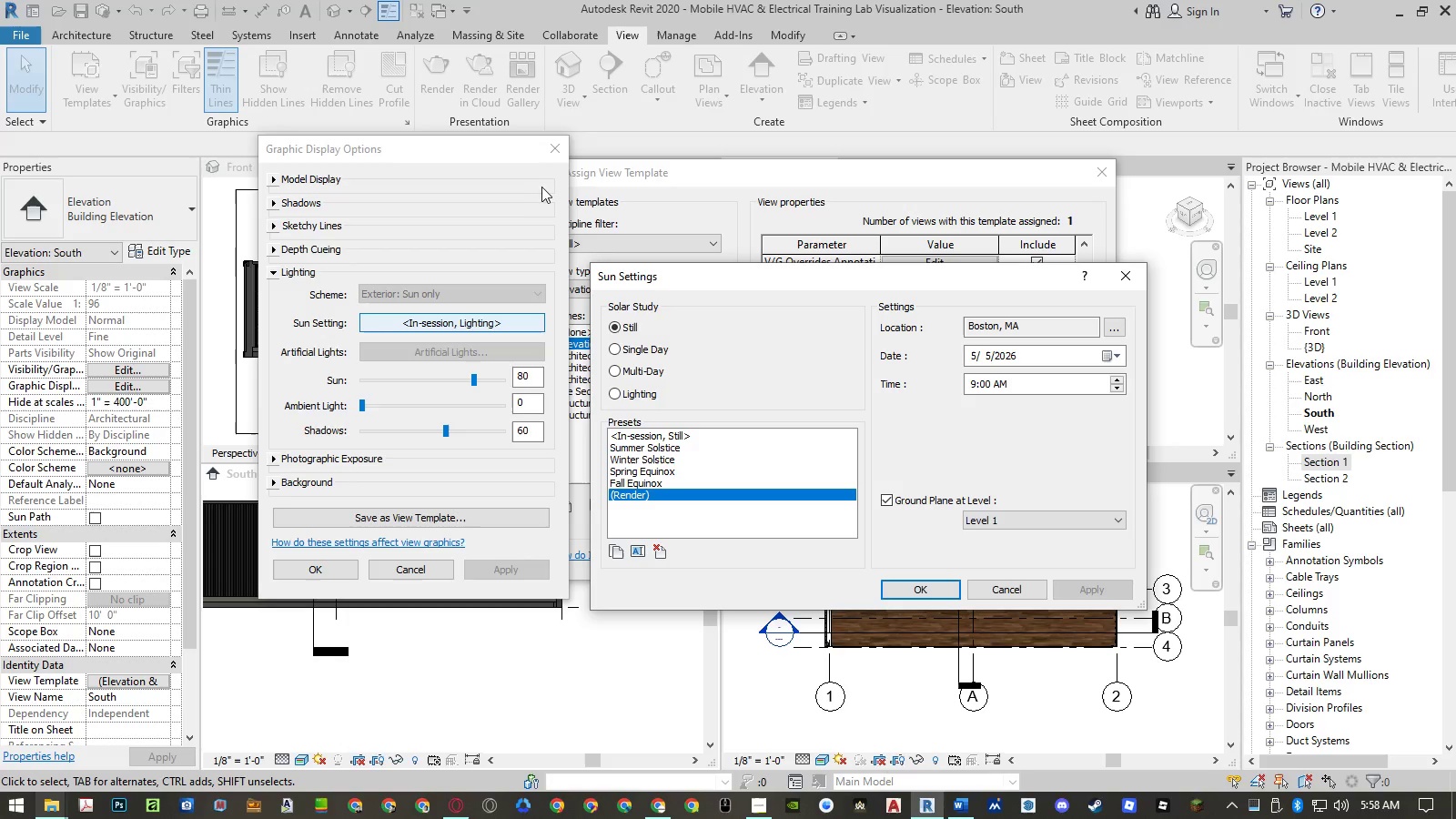 
left_click([908, 587])
 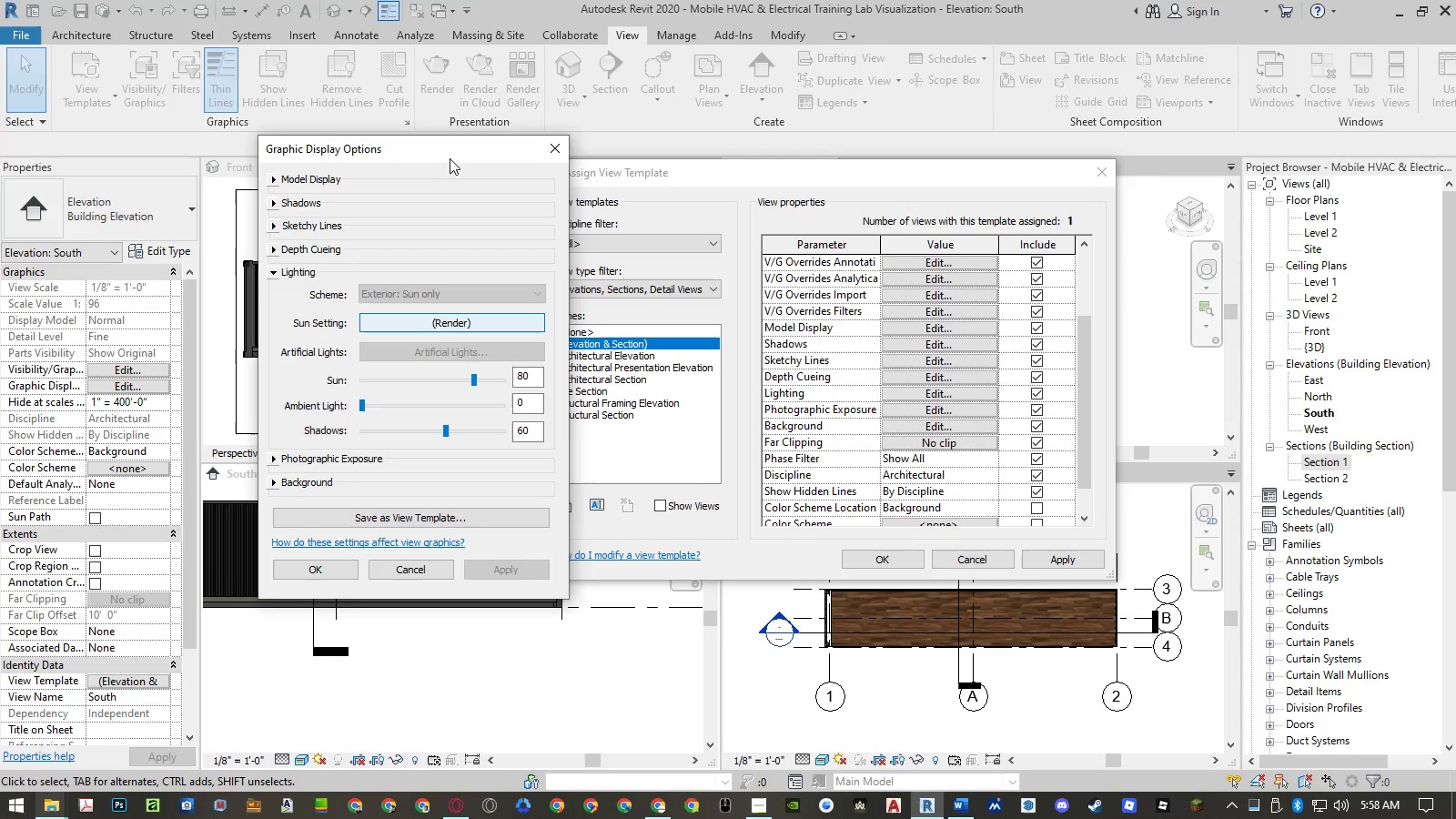 
left_click_drag(start_coordinate=[445, 145], to_coordinate=[797, 197])
 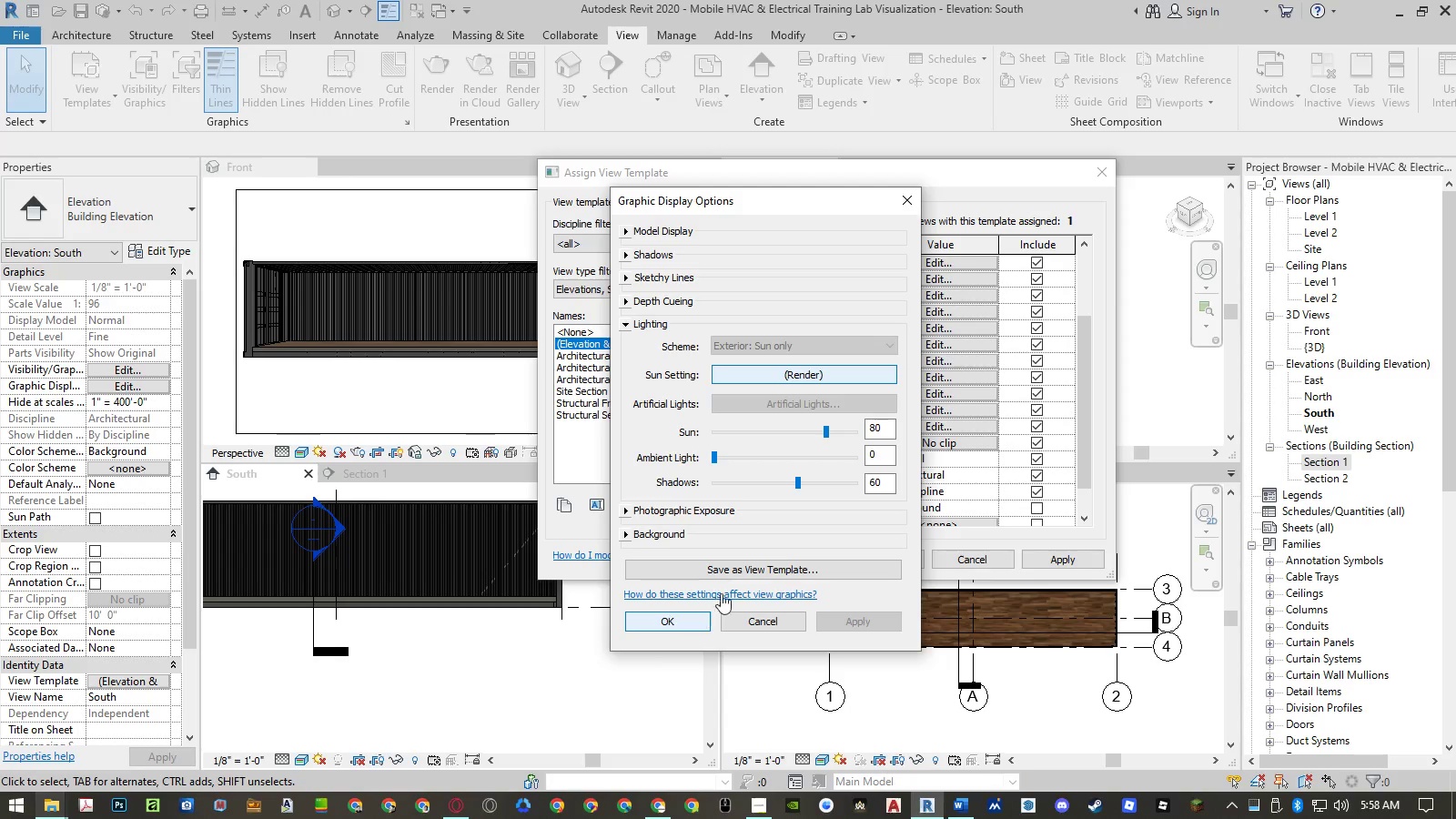 
double_click([872, 427])
 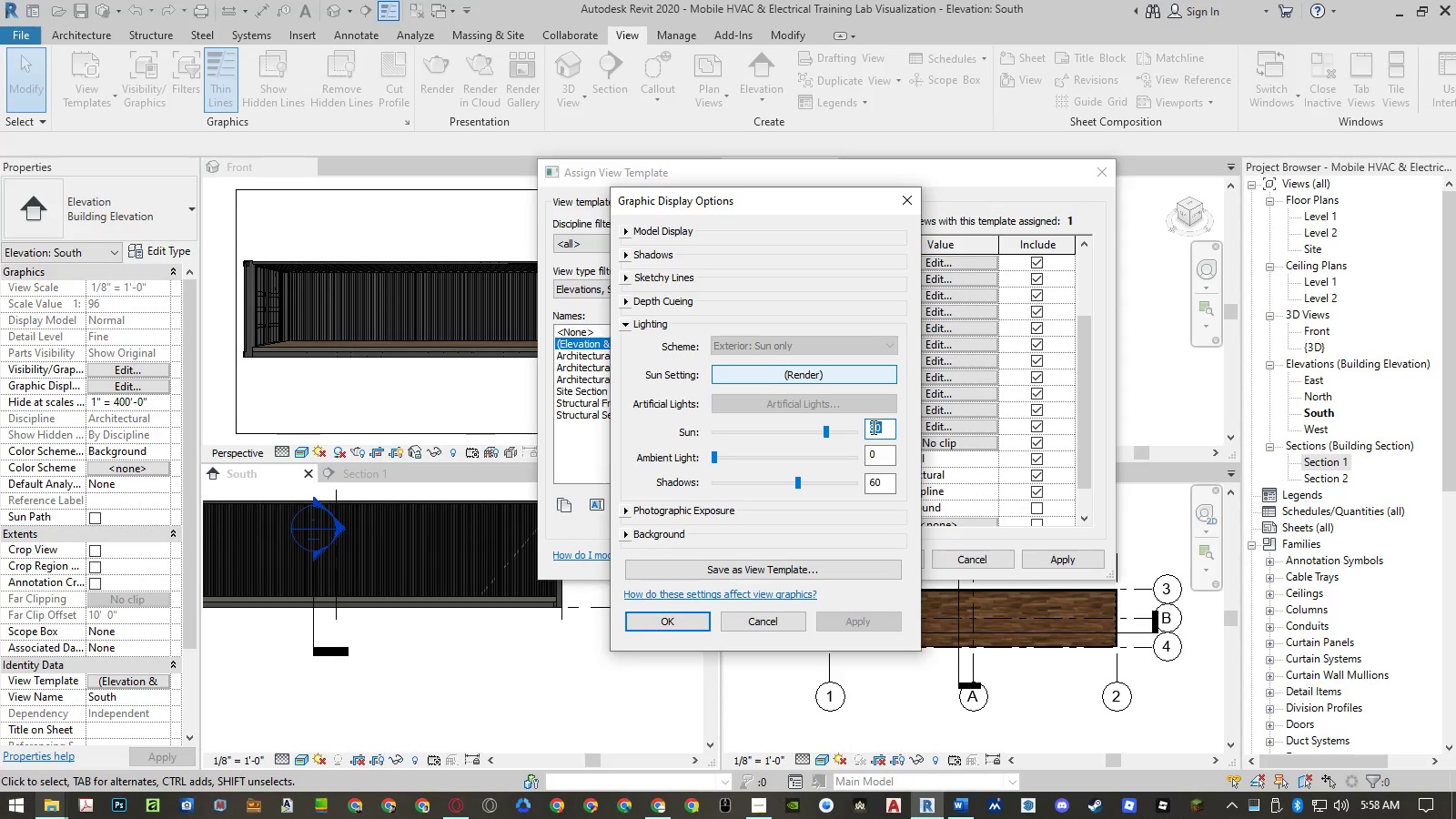 
key(Numpad6)
 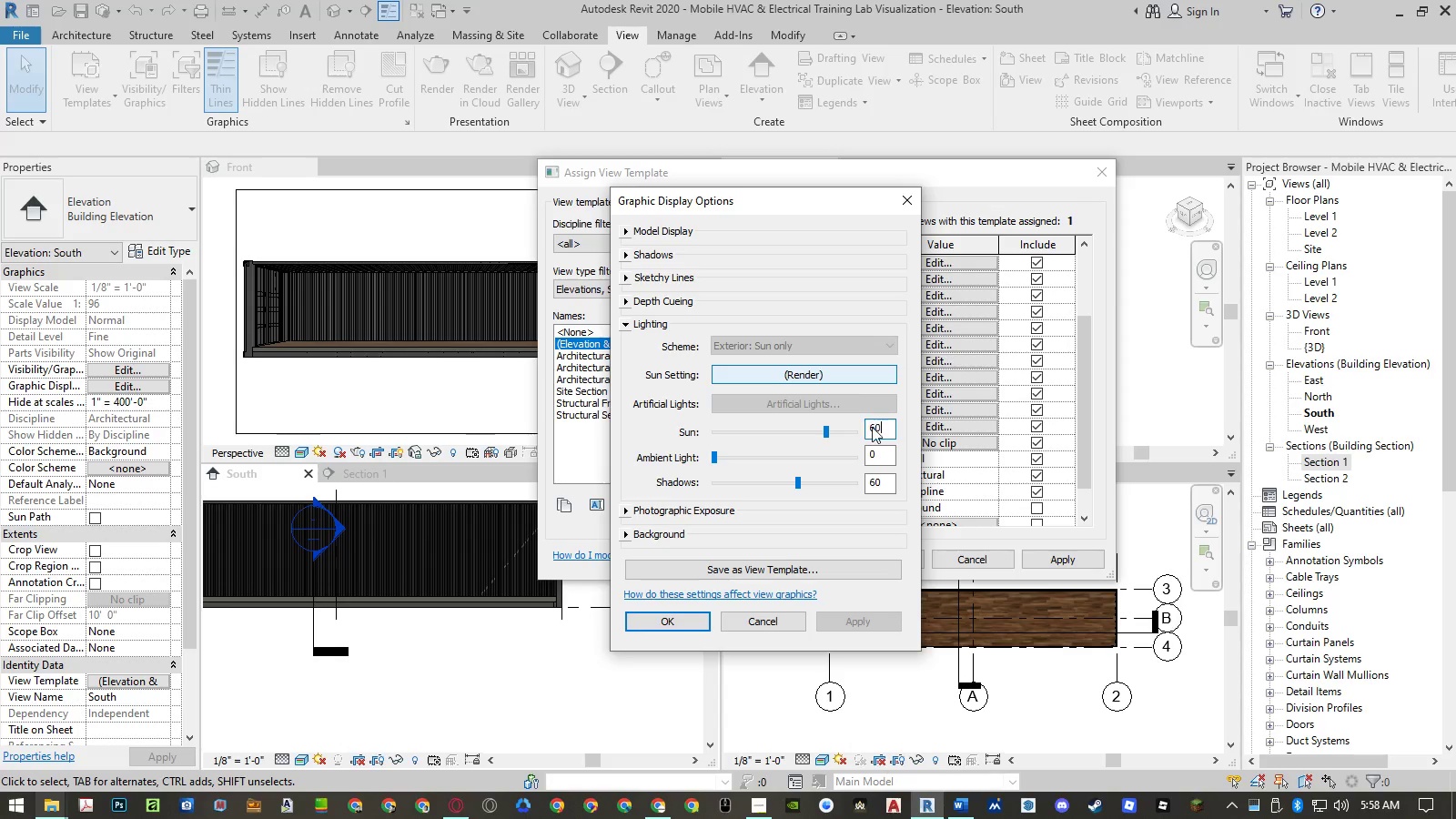 
key(Numpad0)
 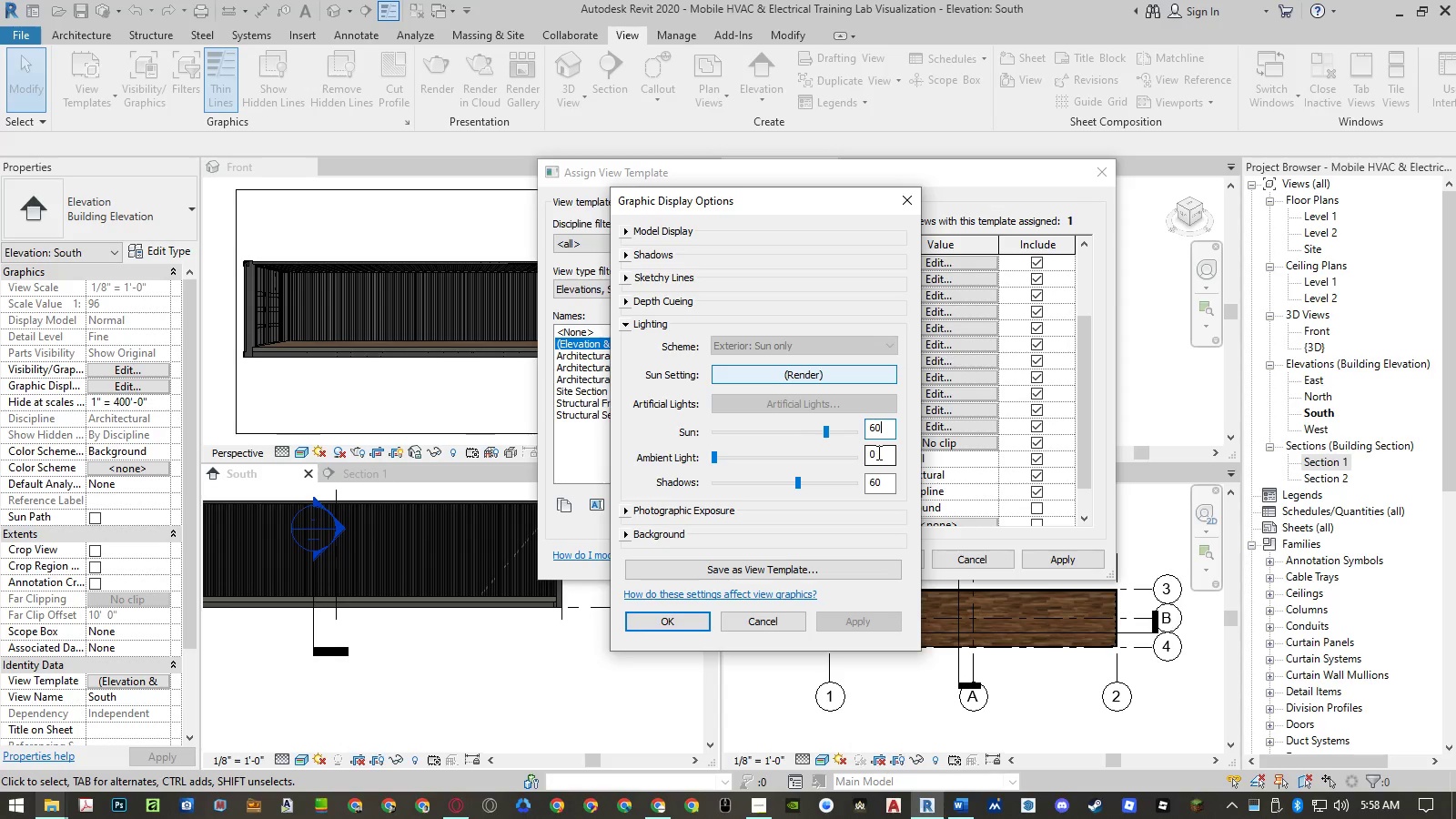 
double_click([877, 452])
 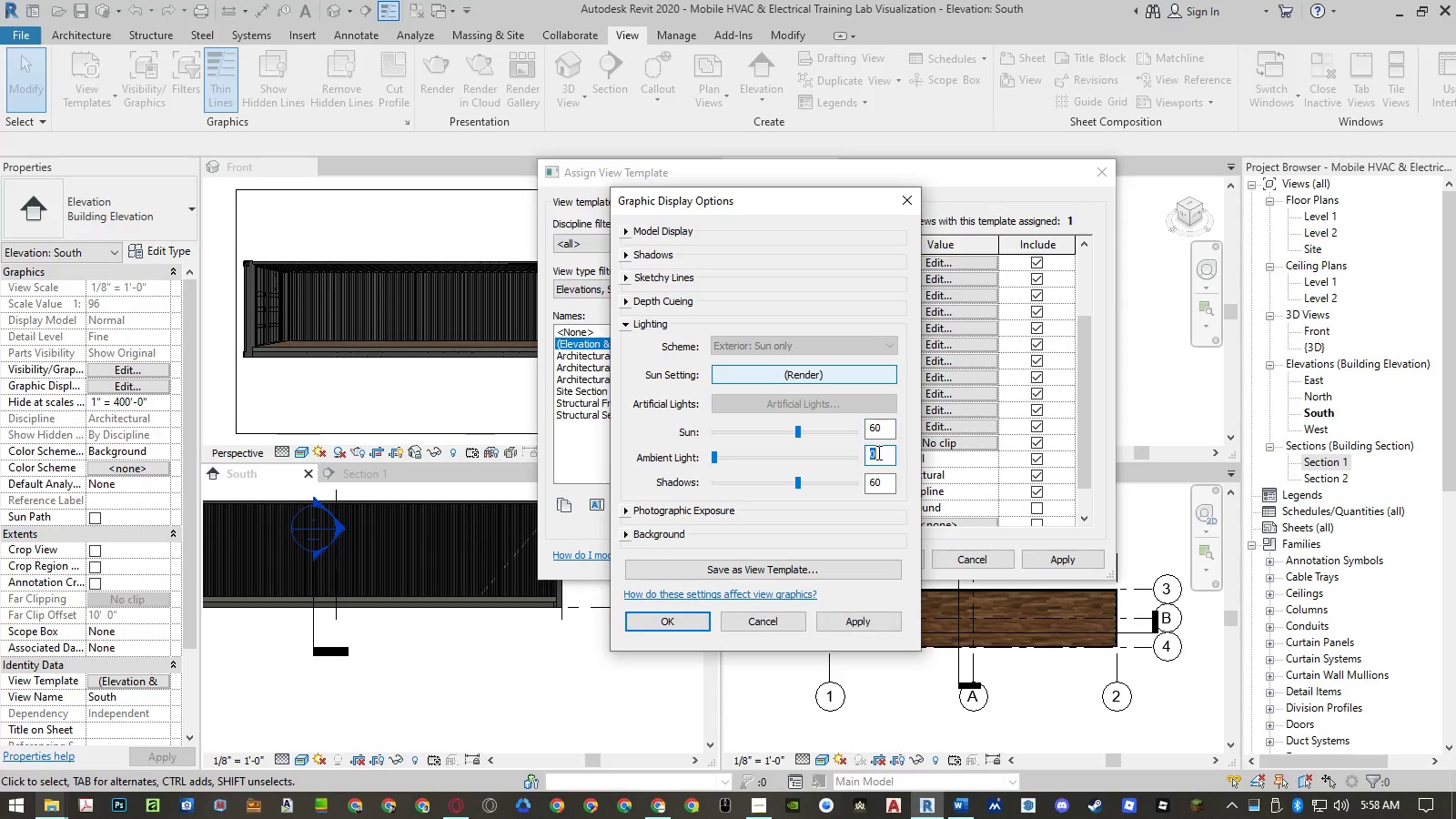 
key(Numpad4)
 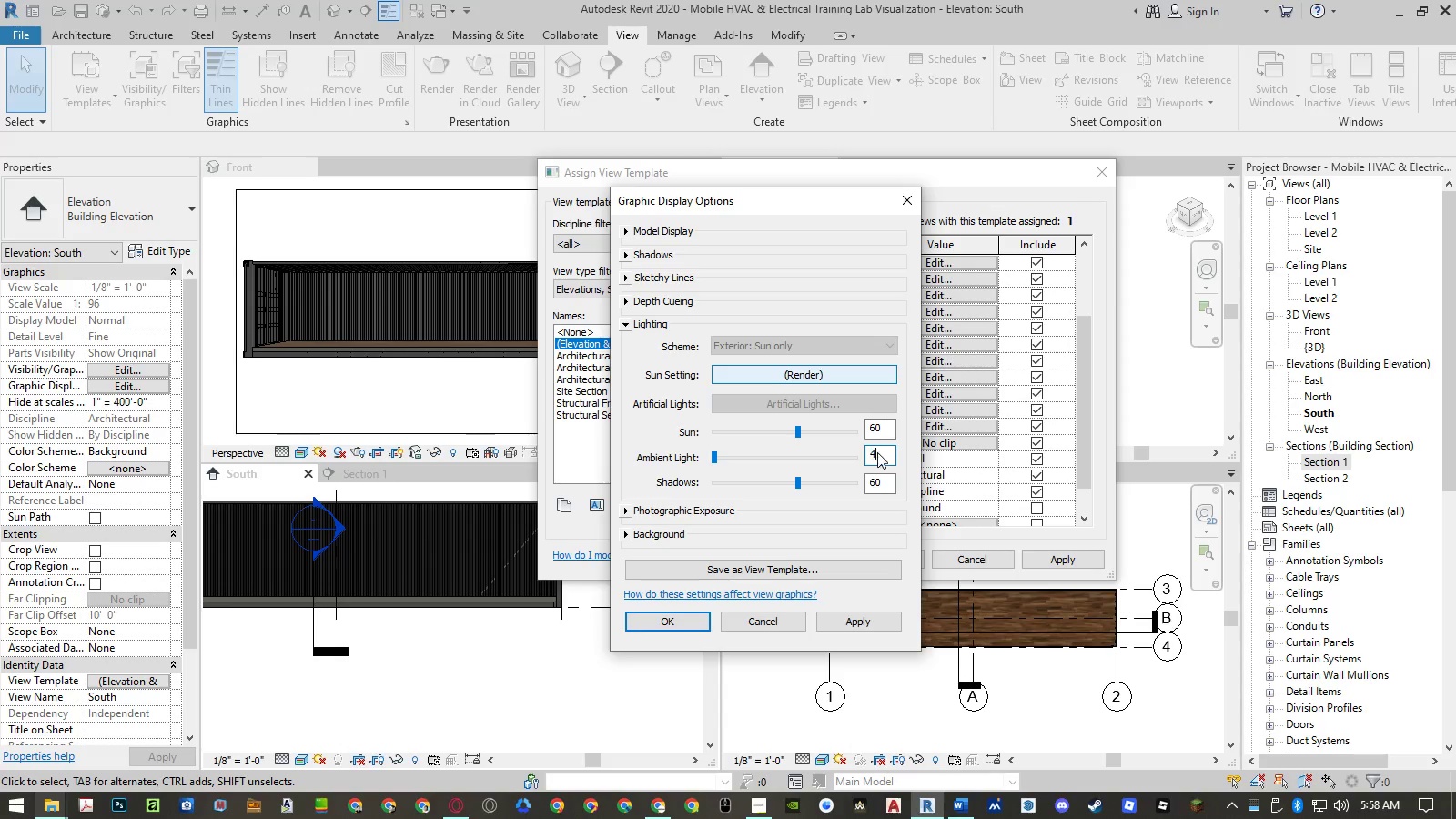 
key(Numpad0)
 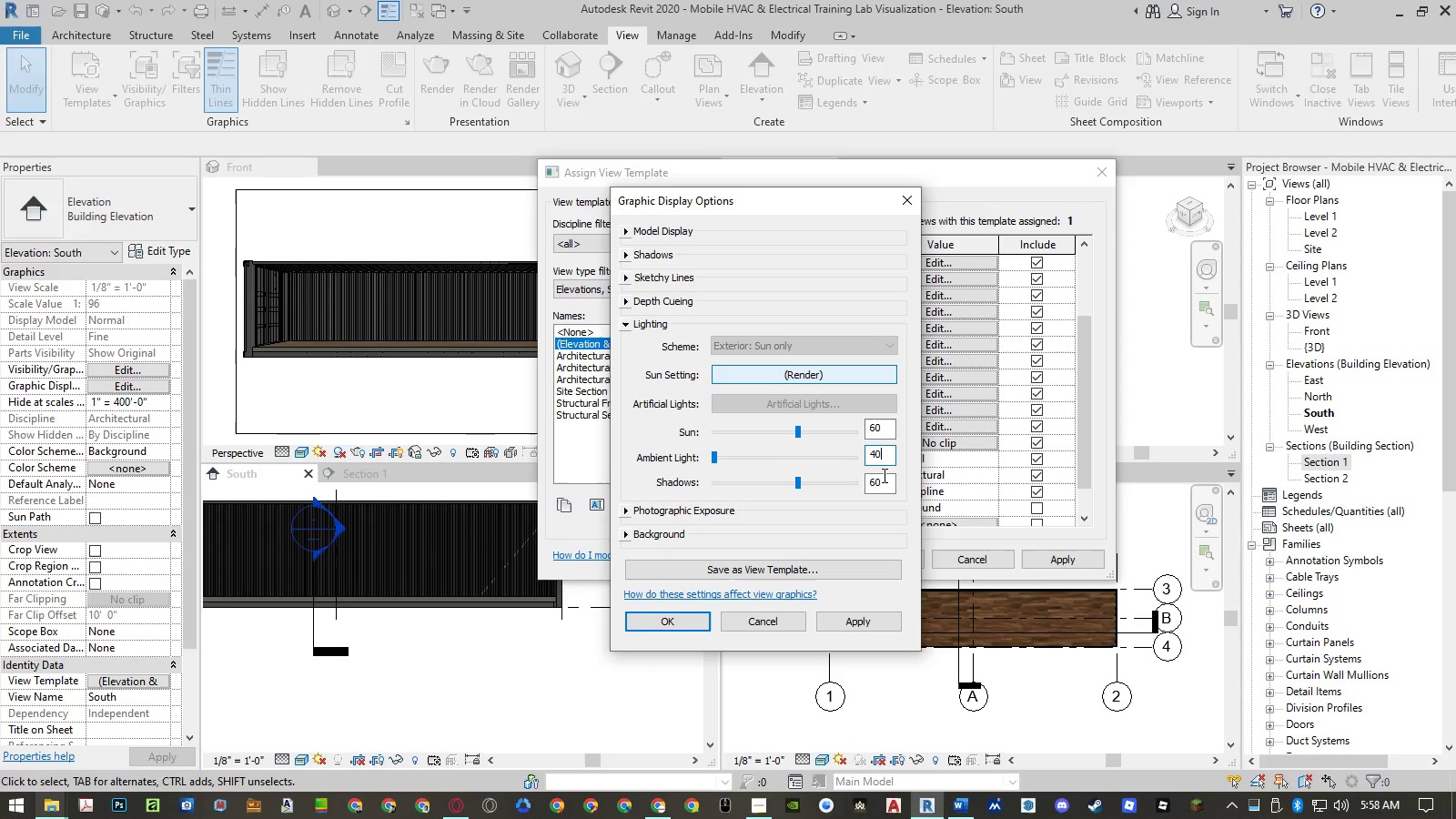 
double_click([883, 478])
 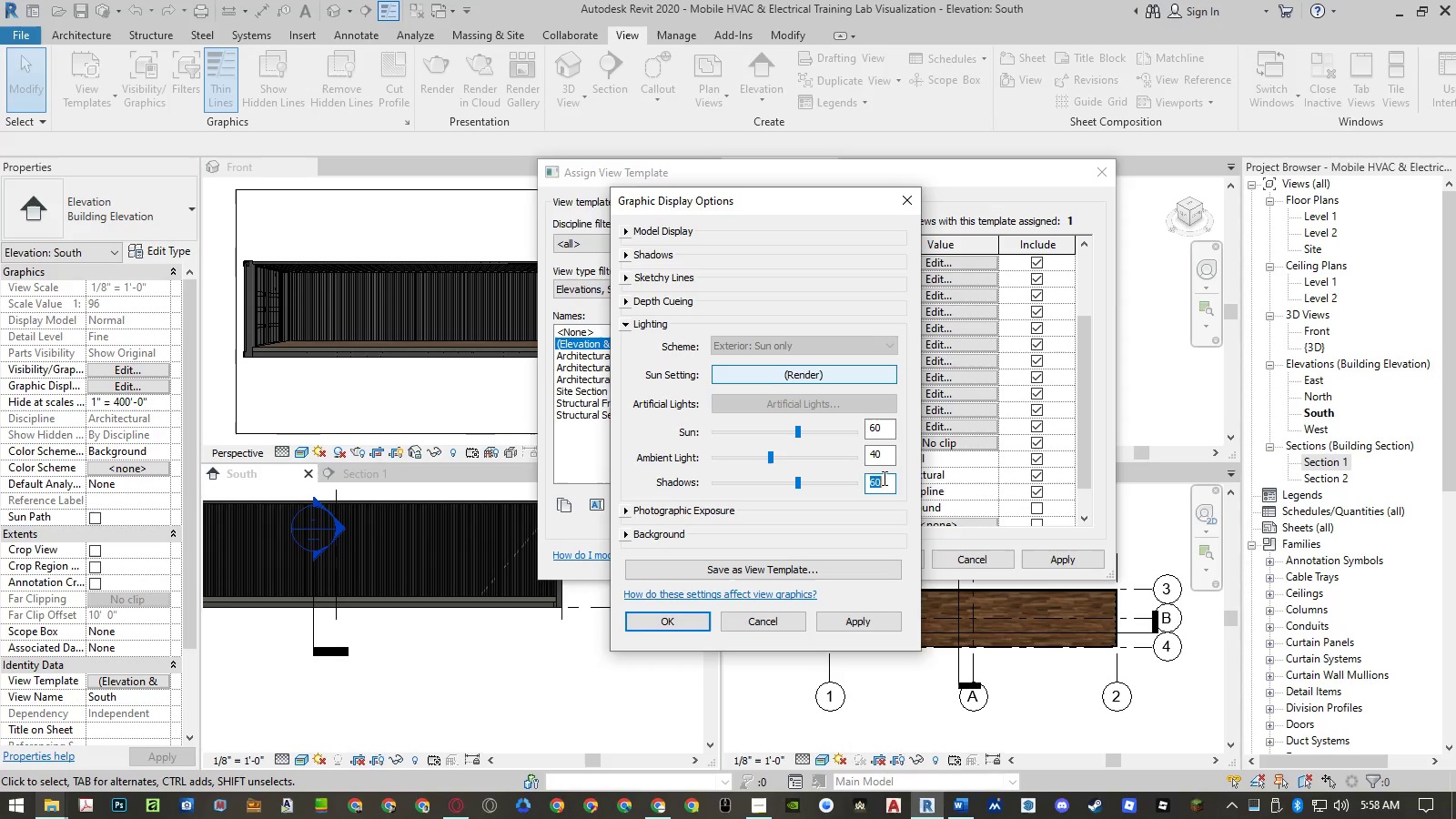 
key(Numpad2)
 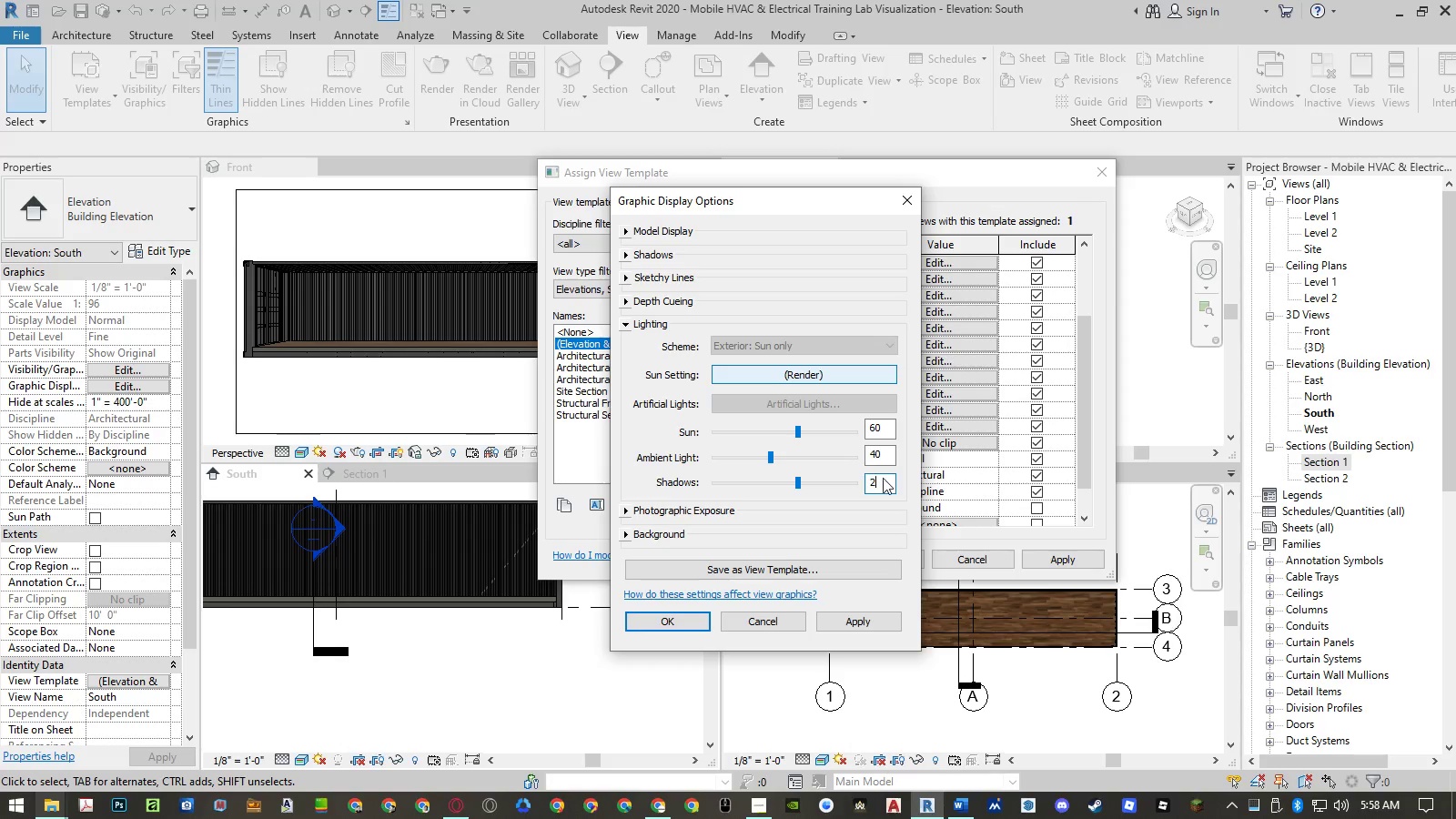 
key(Numpad0)
 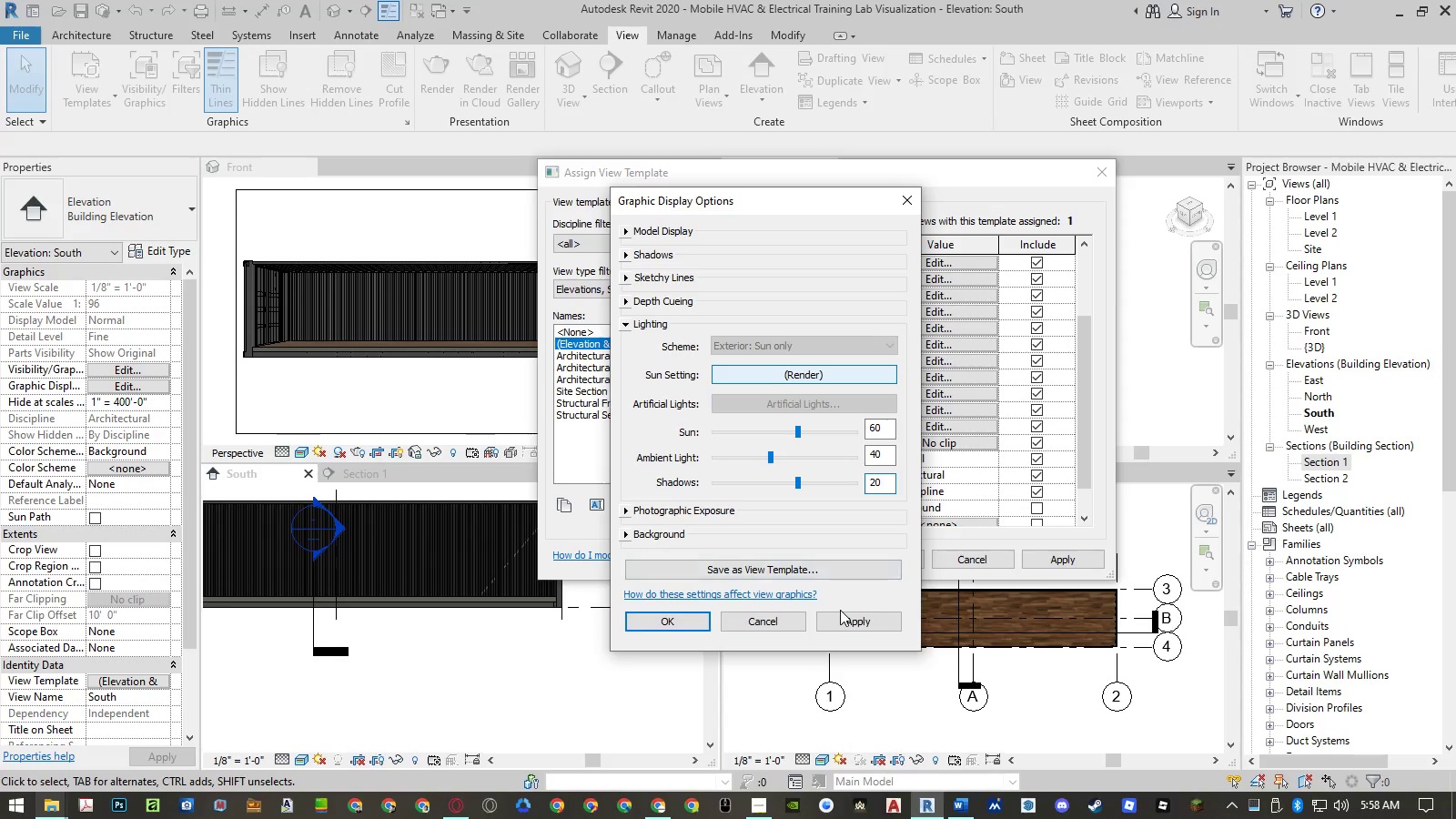 
double_click([844, 621])
 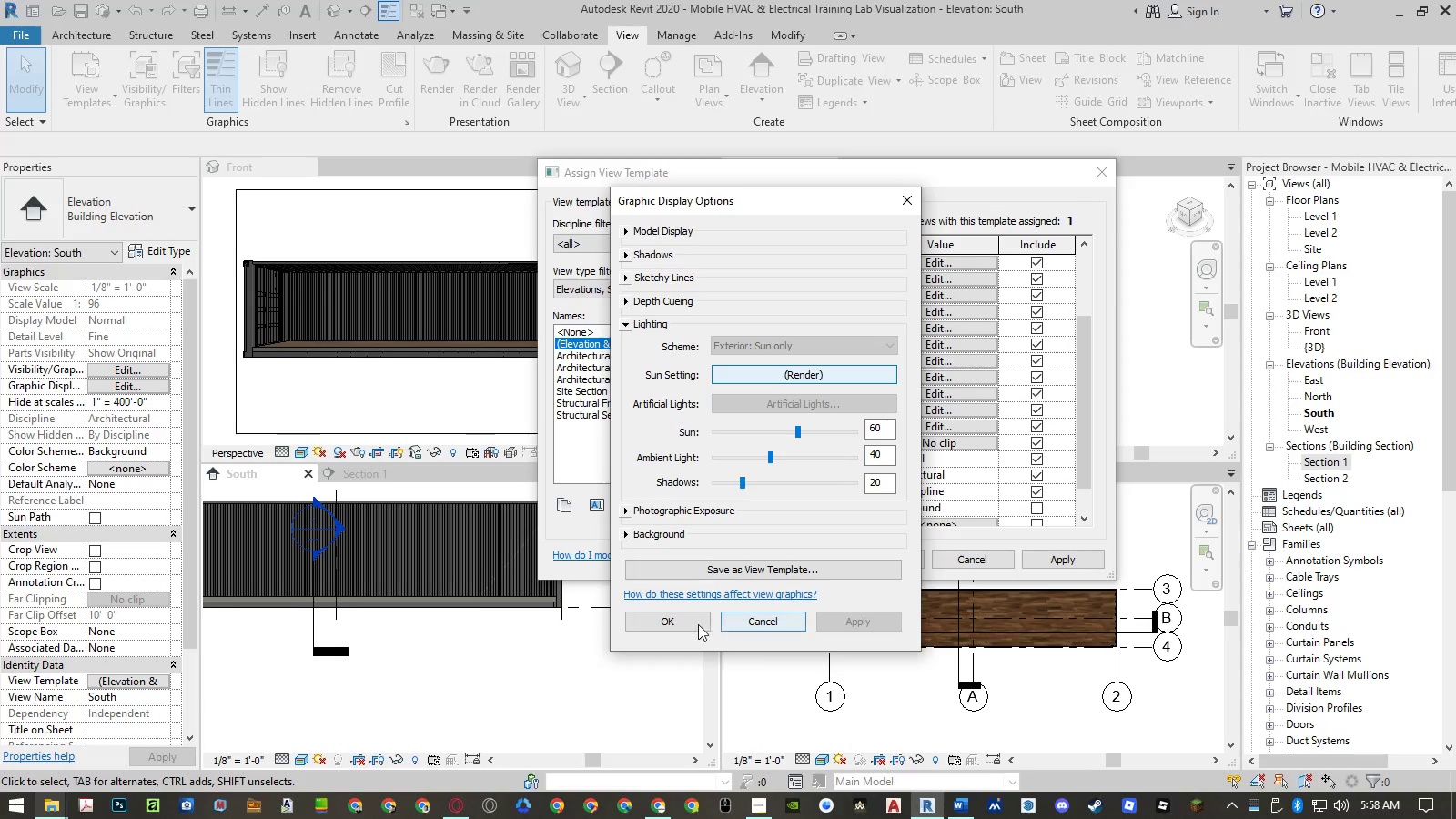 
left_click([679, 621])
 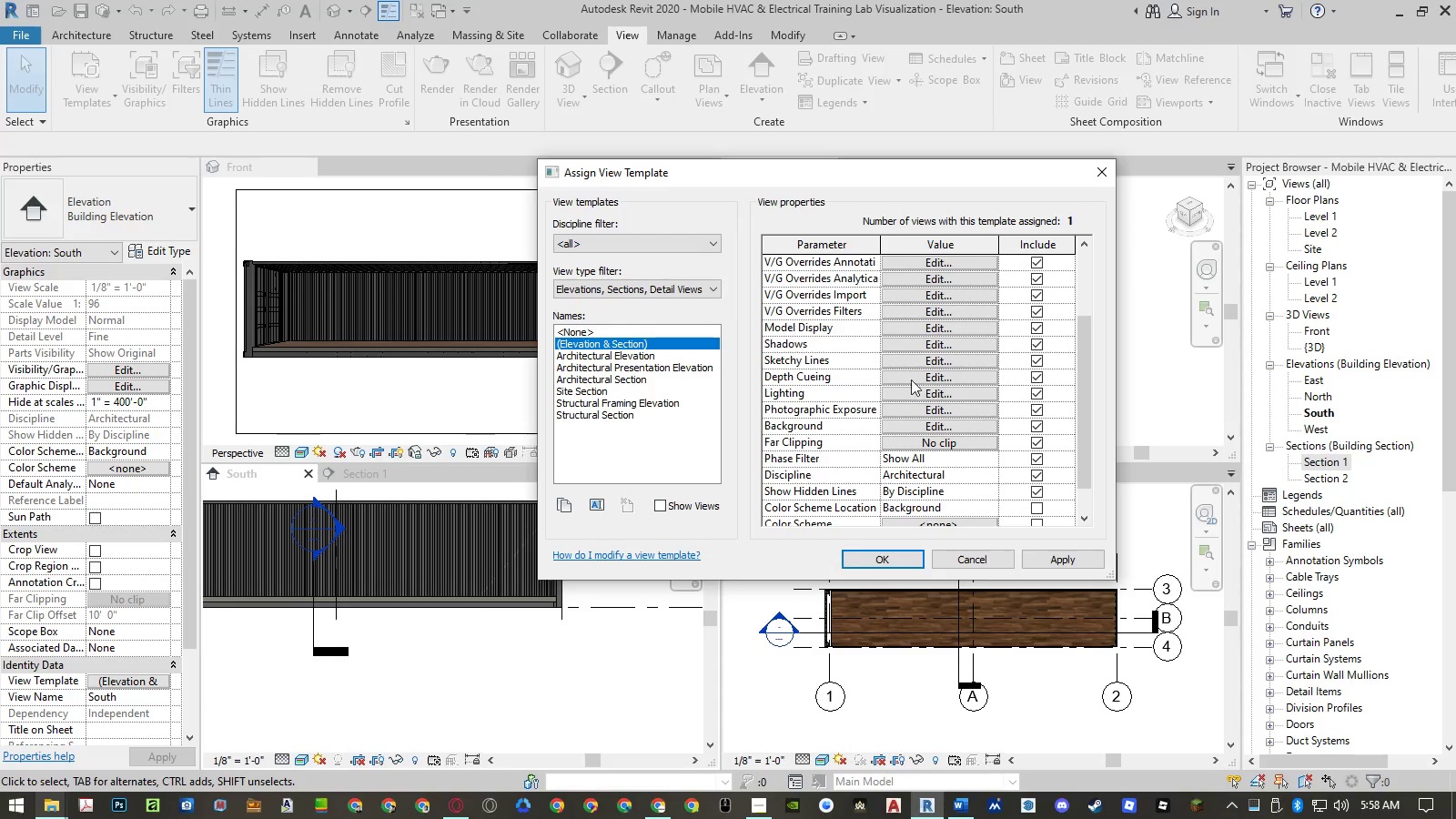 
left_click([912, 394])
 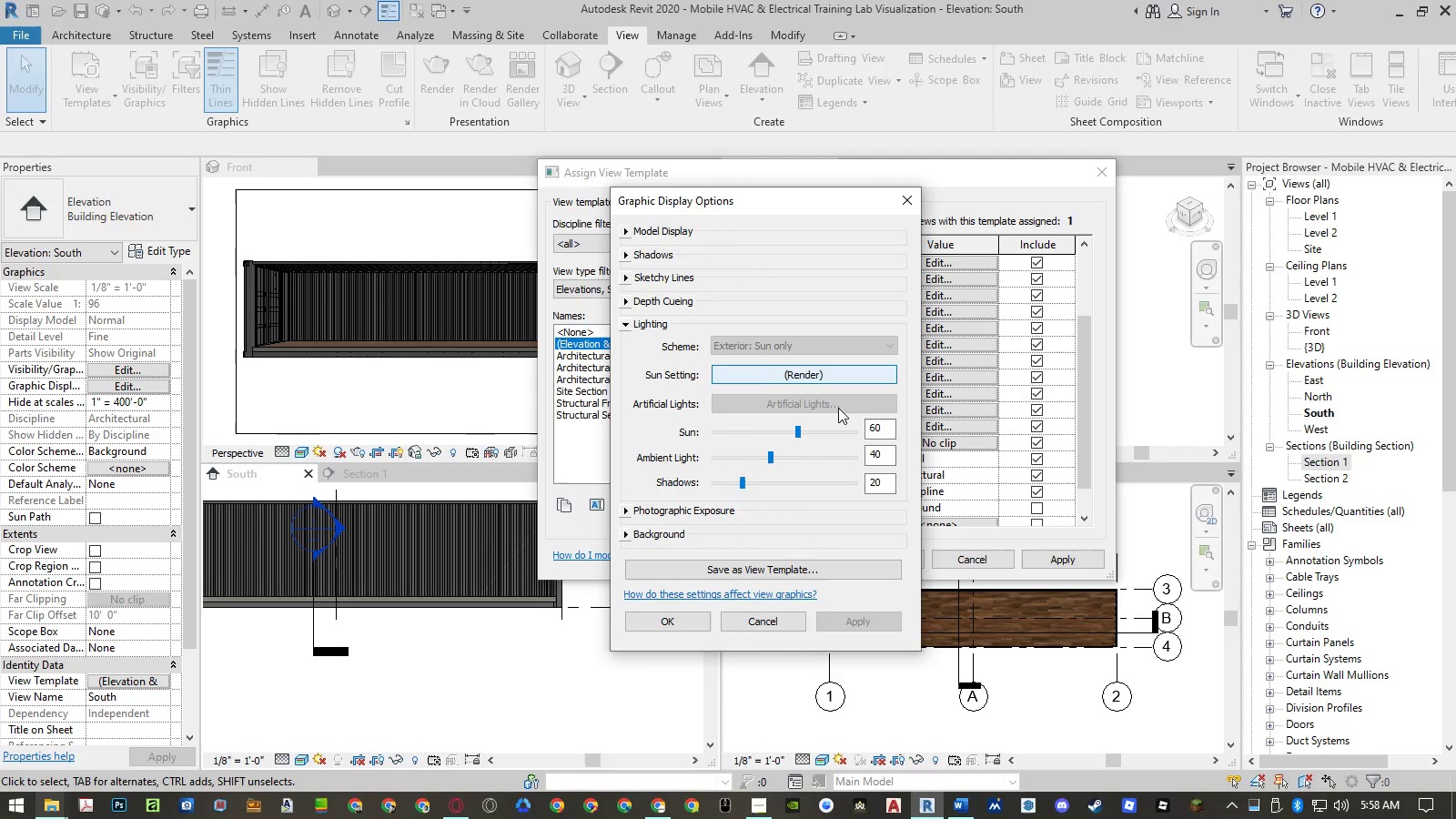 
wait(6.11)
 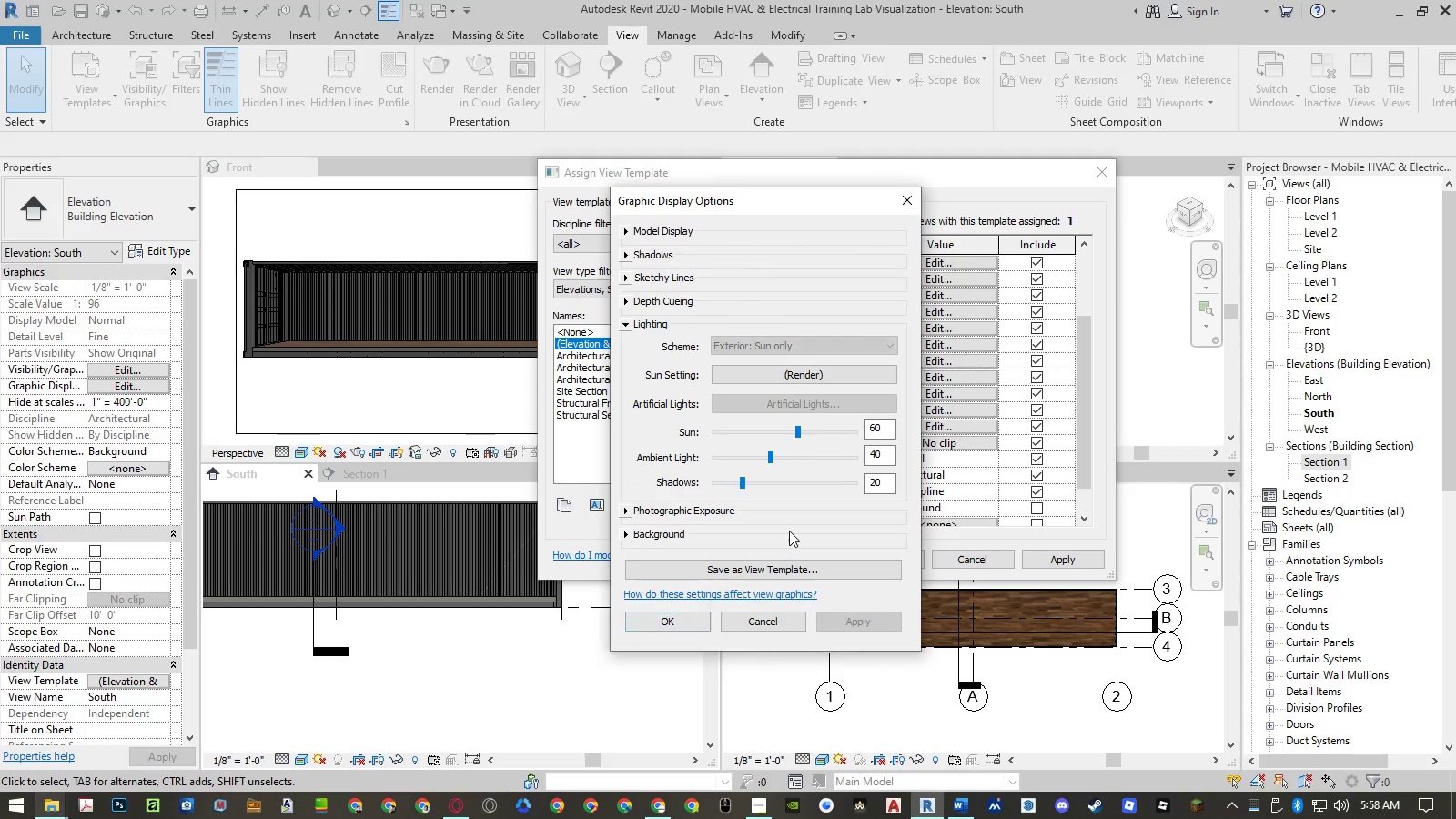 
left_click([691, 623])
 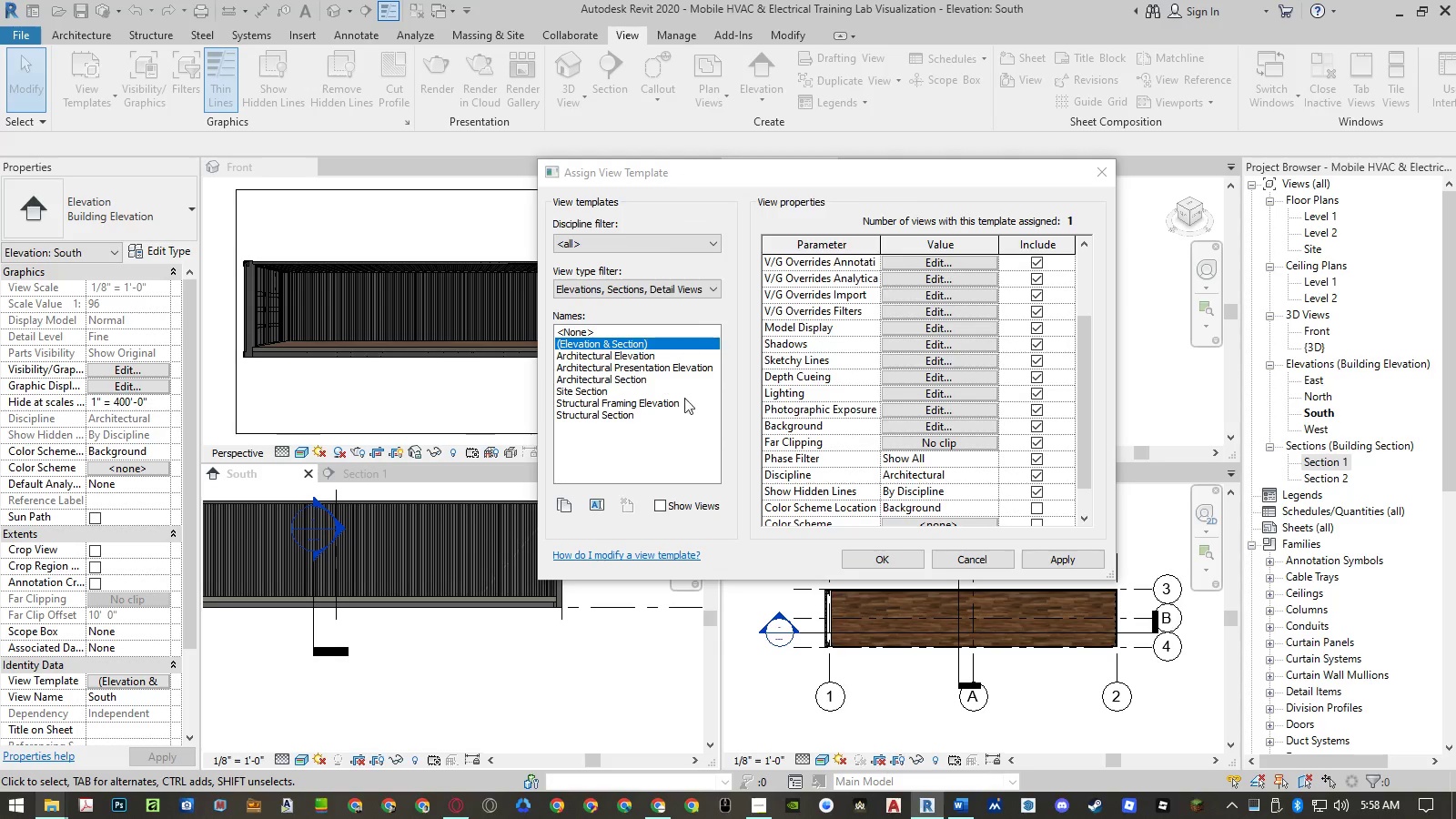 
left_click([717, 285])
 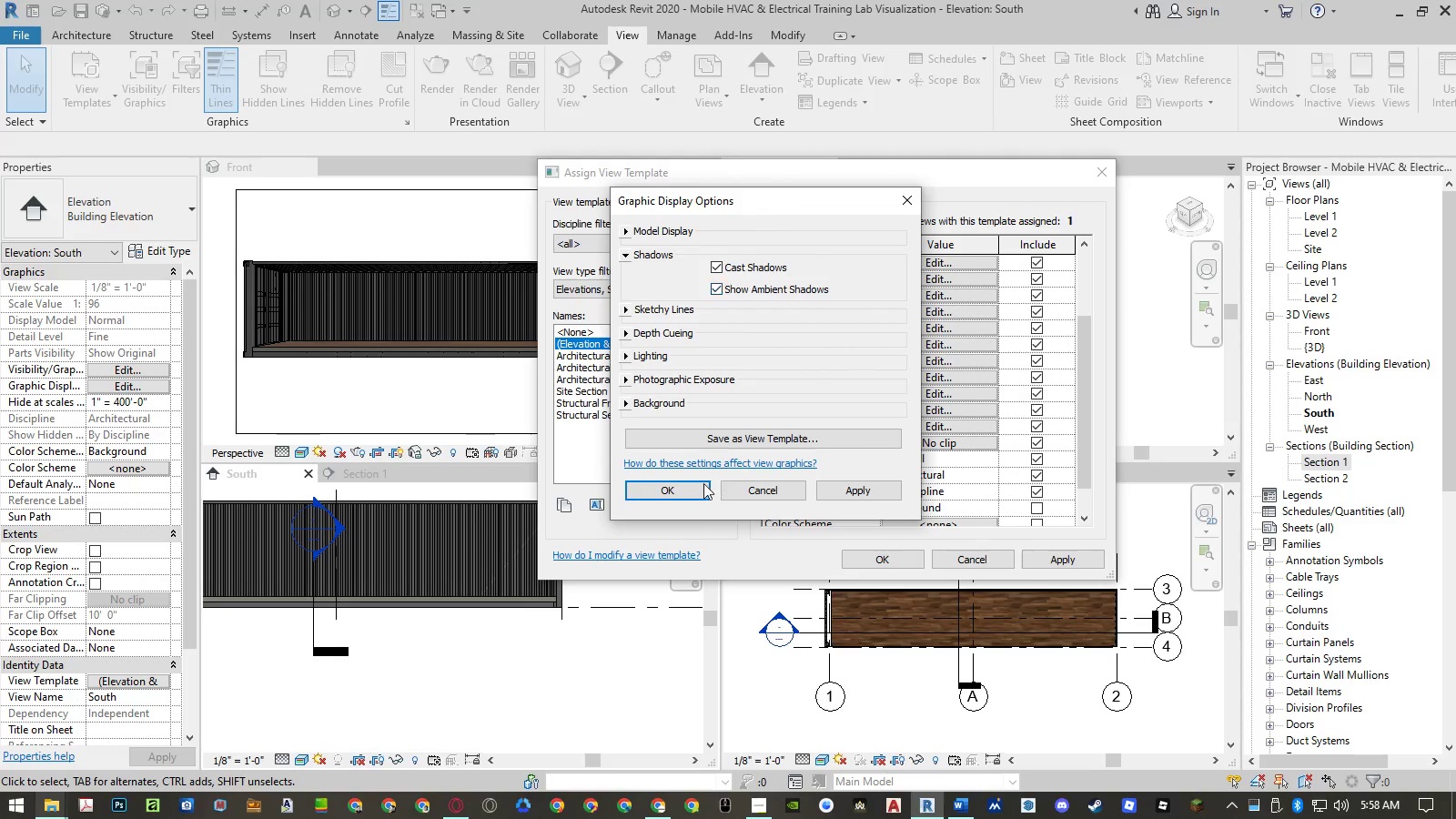 
left_click([853, 491])
 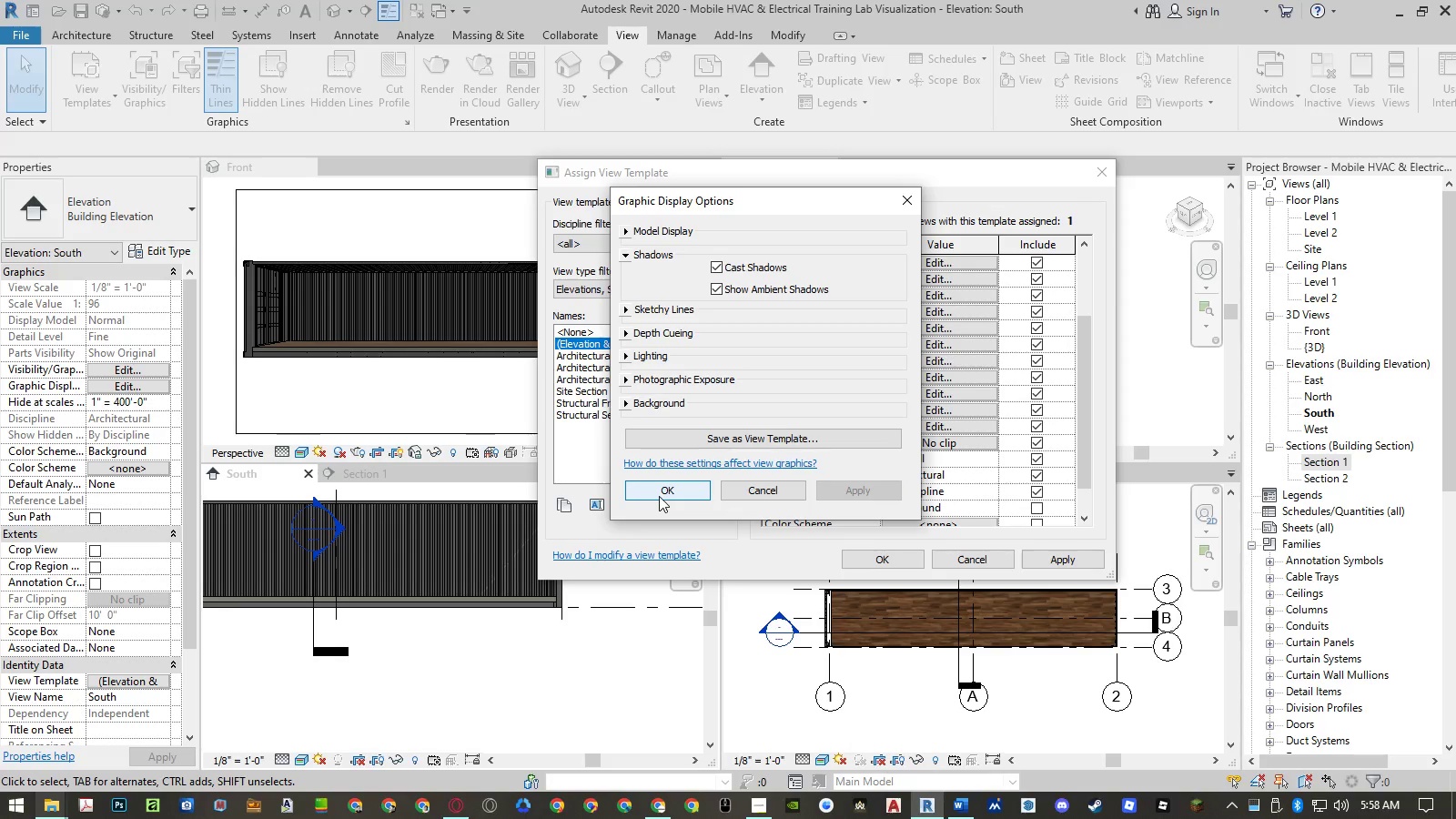 
left_click([659, 496])
 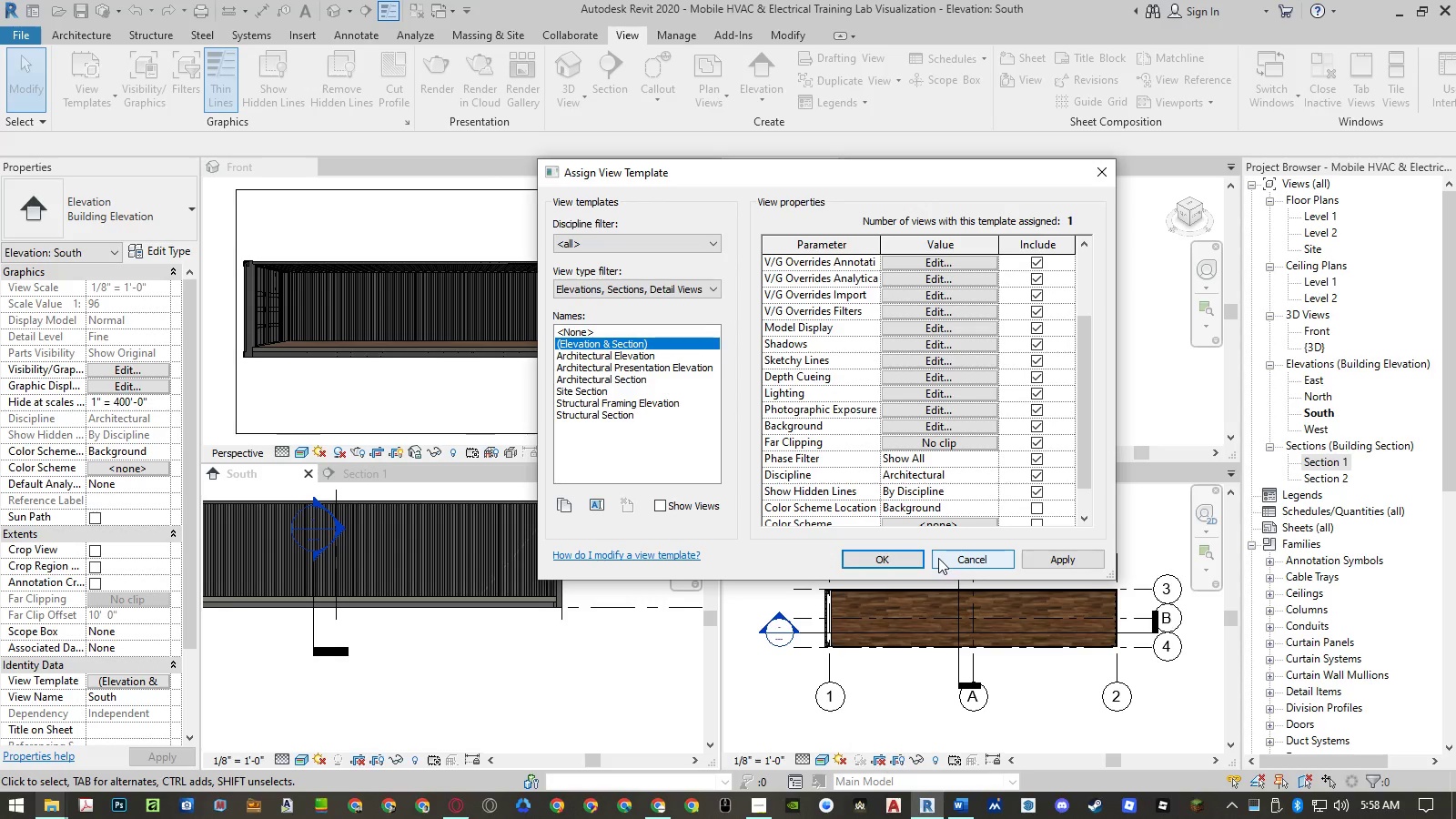 
left_click([1065, 556])
 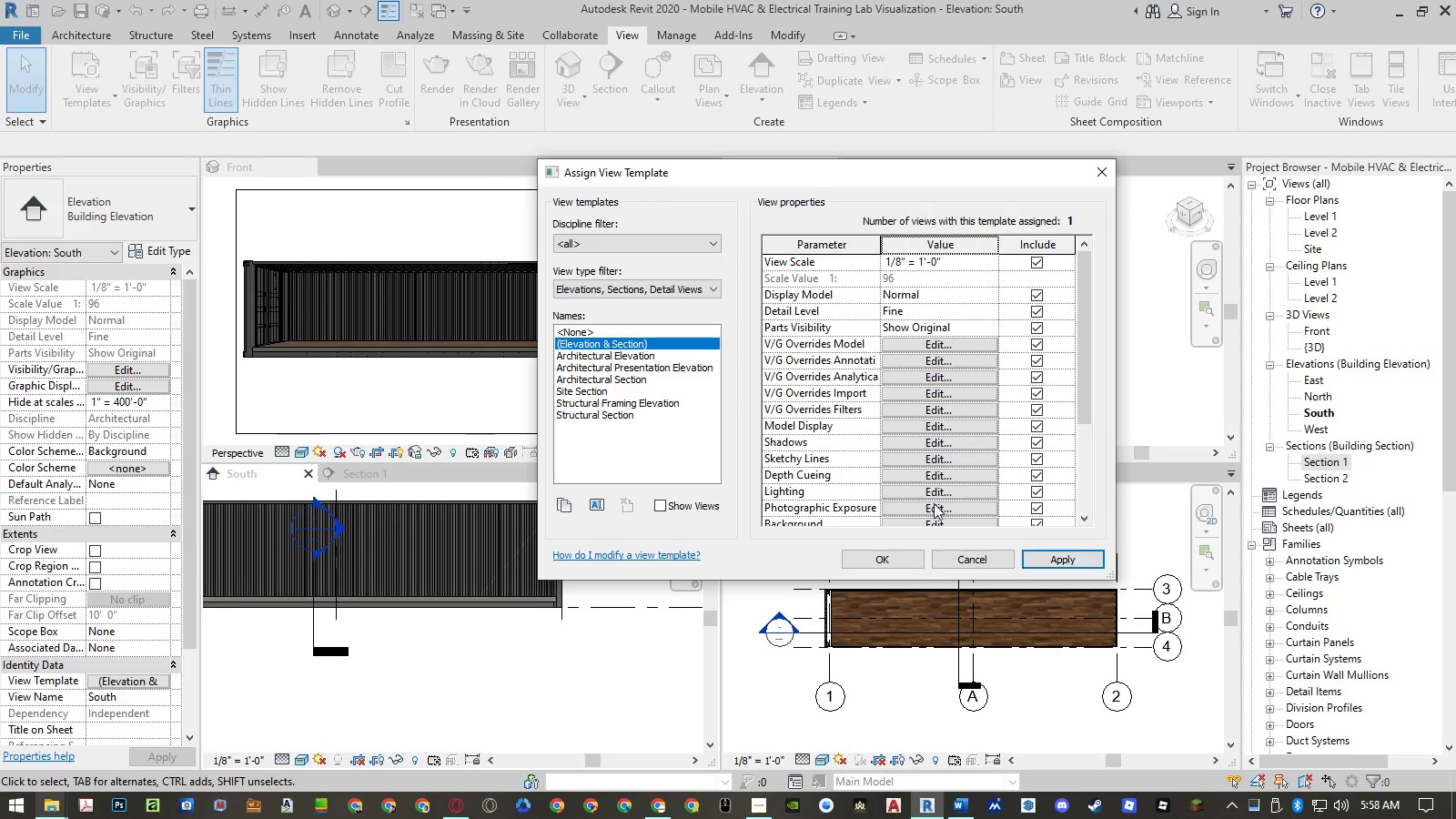 
scroll: coordinate [943, 487], scroll_direction: down, amount: 5.0
 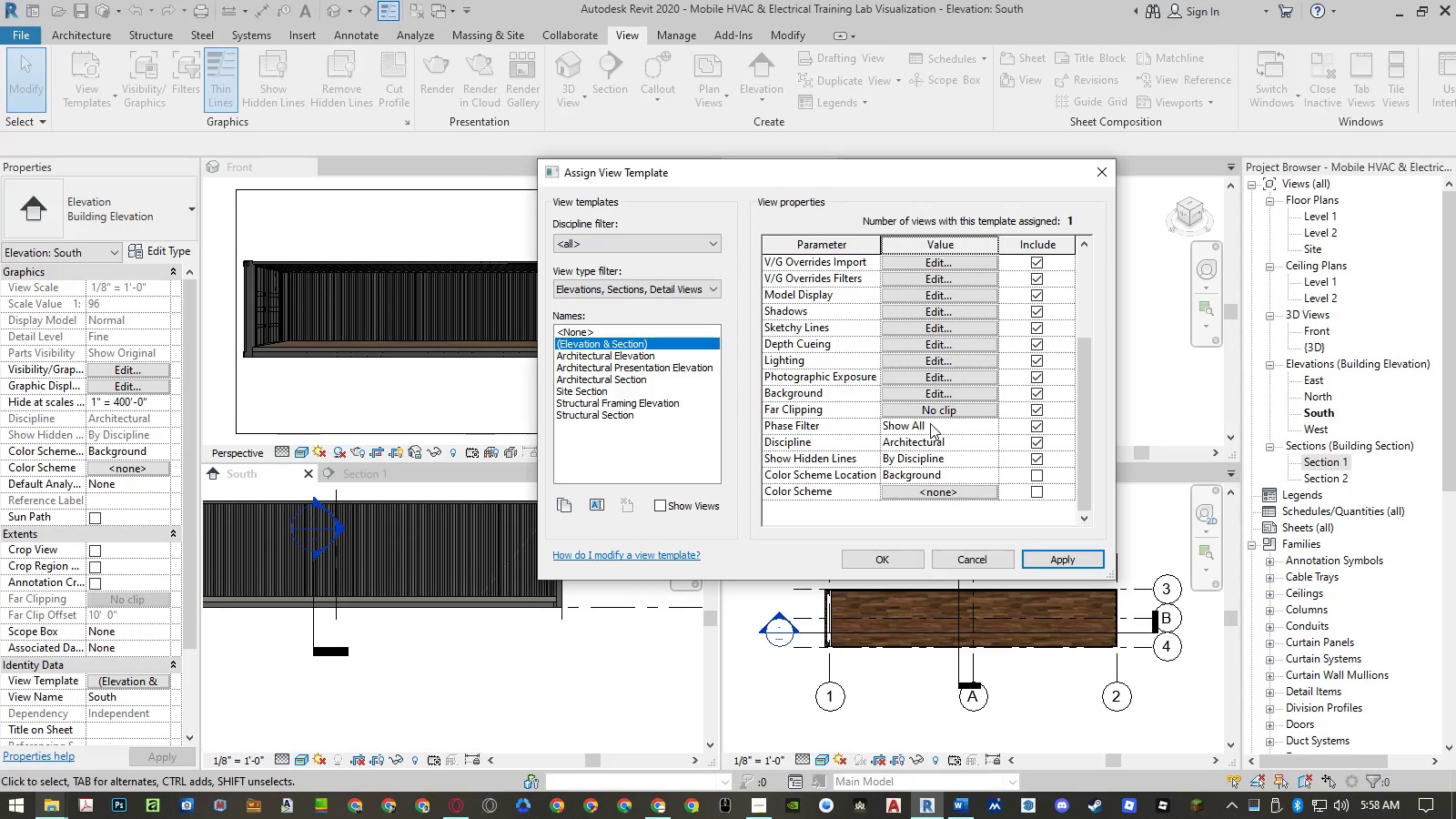 
scroll: coordinate [930, 423], scroll_direction: up, amount: 1.0
 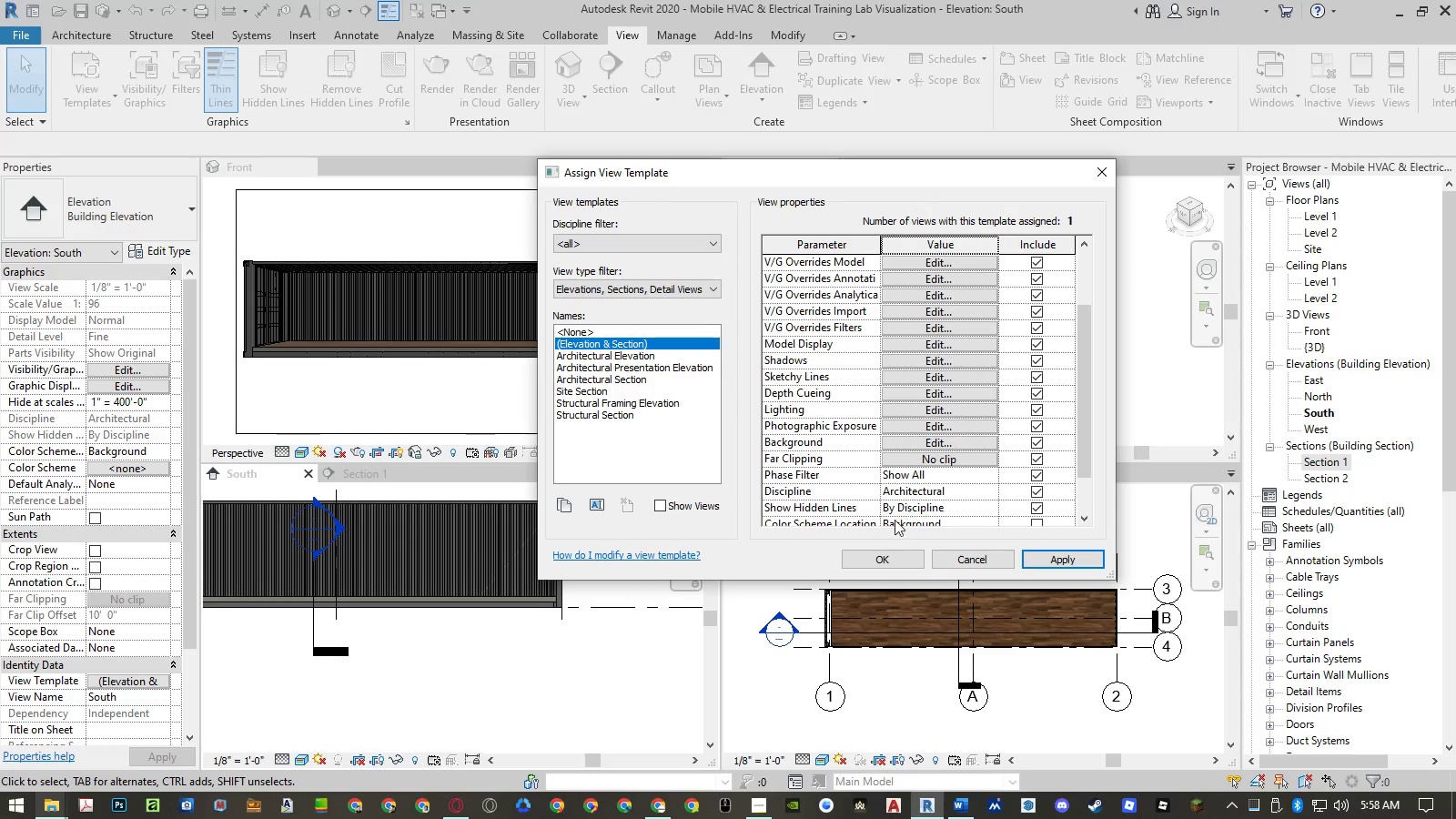 
left_click([880, 553])
 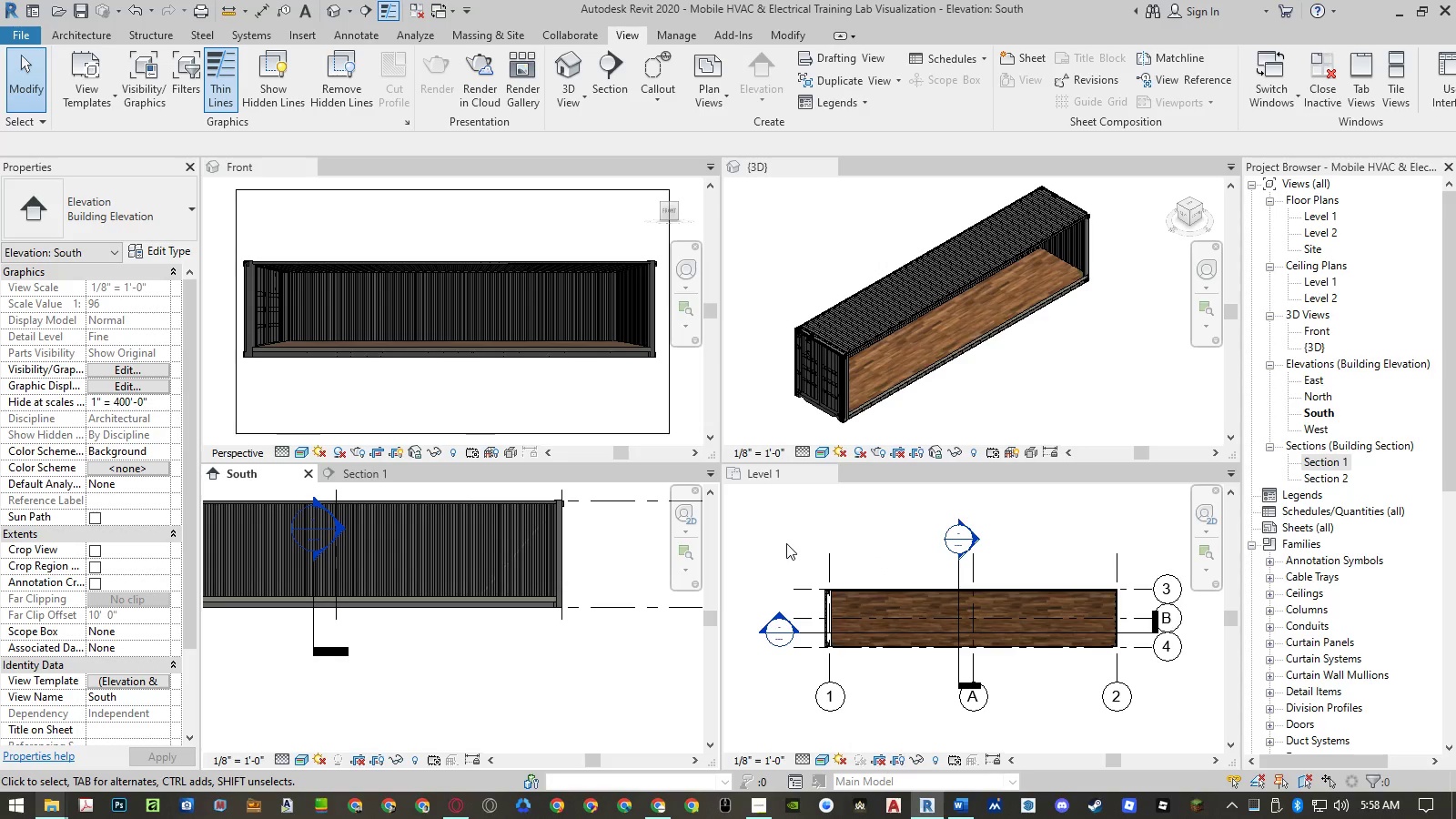 
left_click([785, 542])
 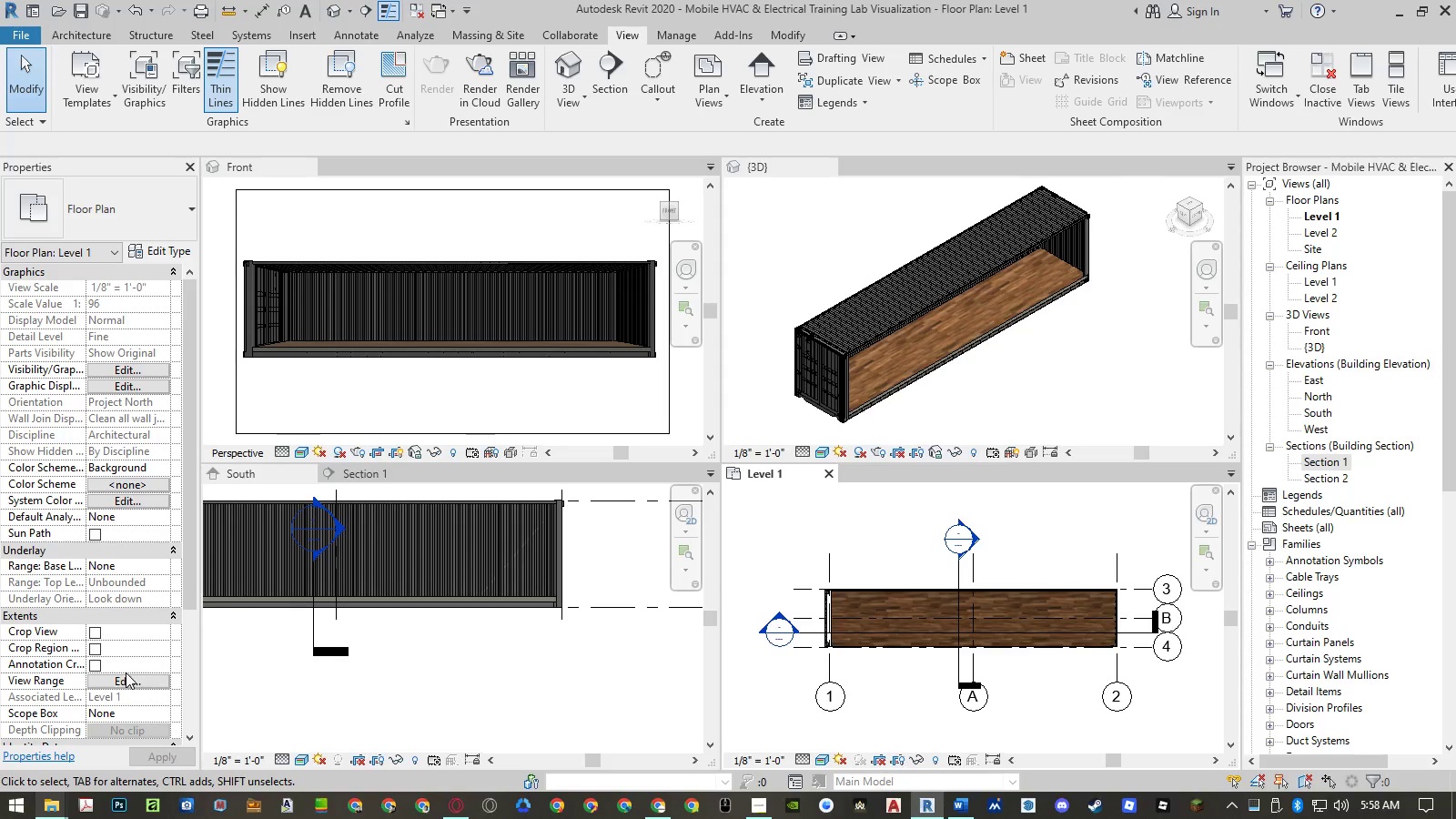 
scroll: coordinate [133, 634], scroll_direction: down, amount: 3.0
 